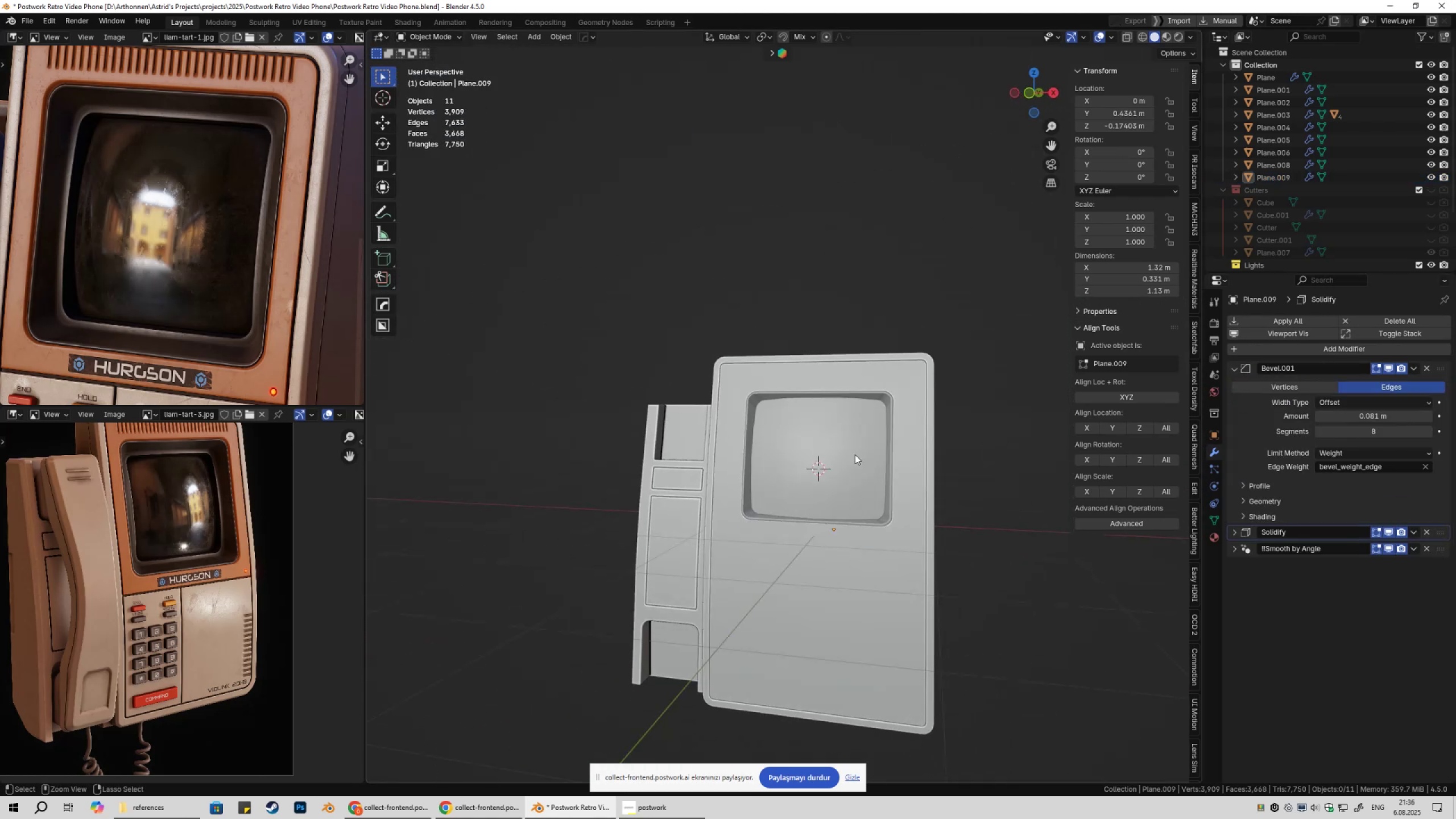 
key(Control+S)
 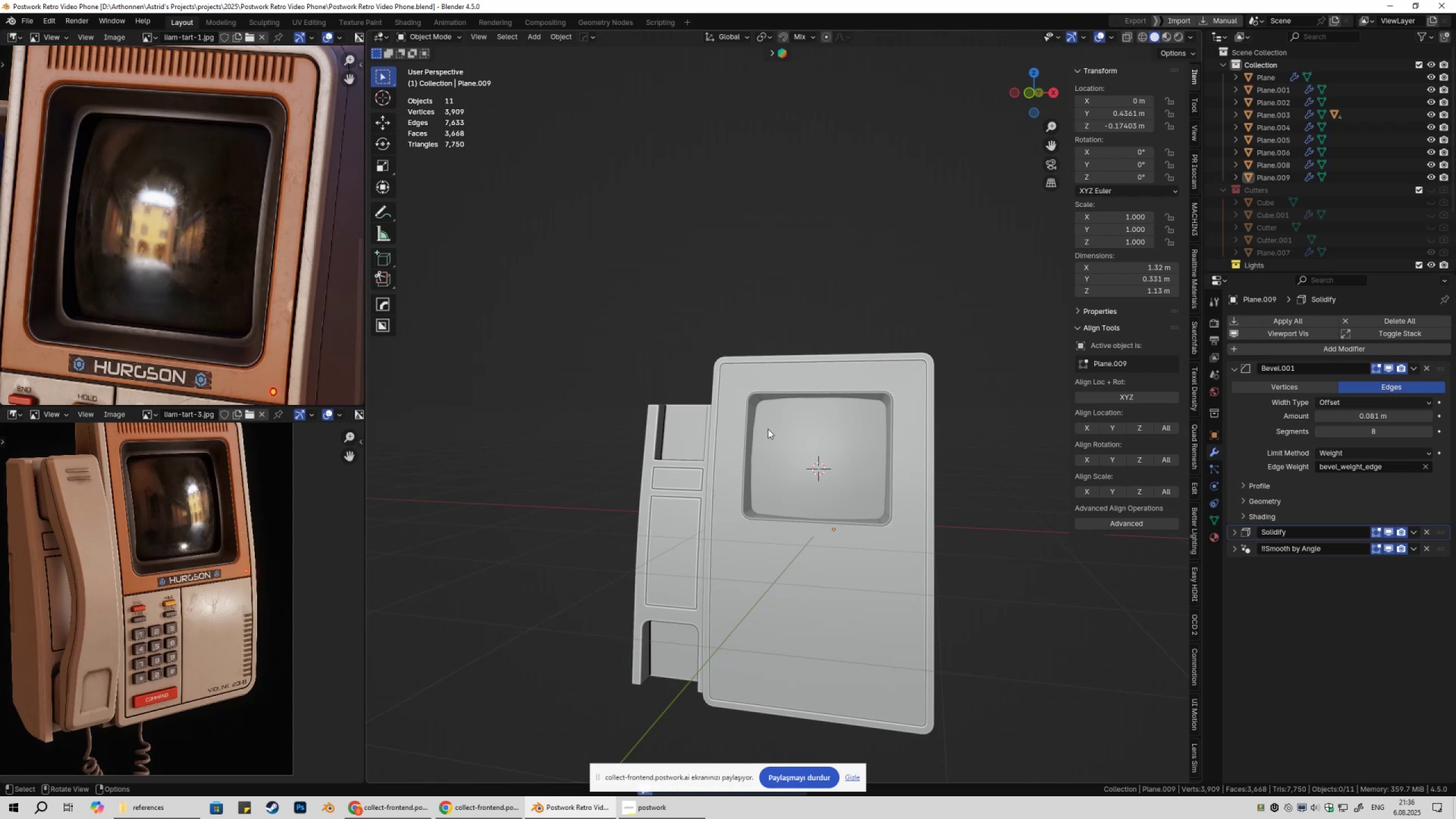 
scroll: coordinate [701, 372], scroll_direction: up, amount: 5.0
 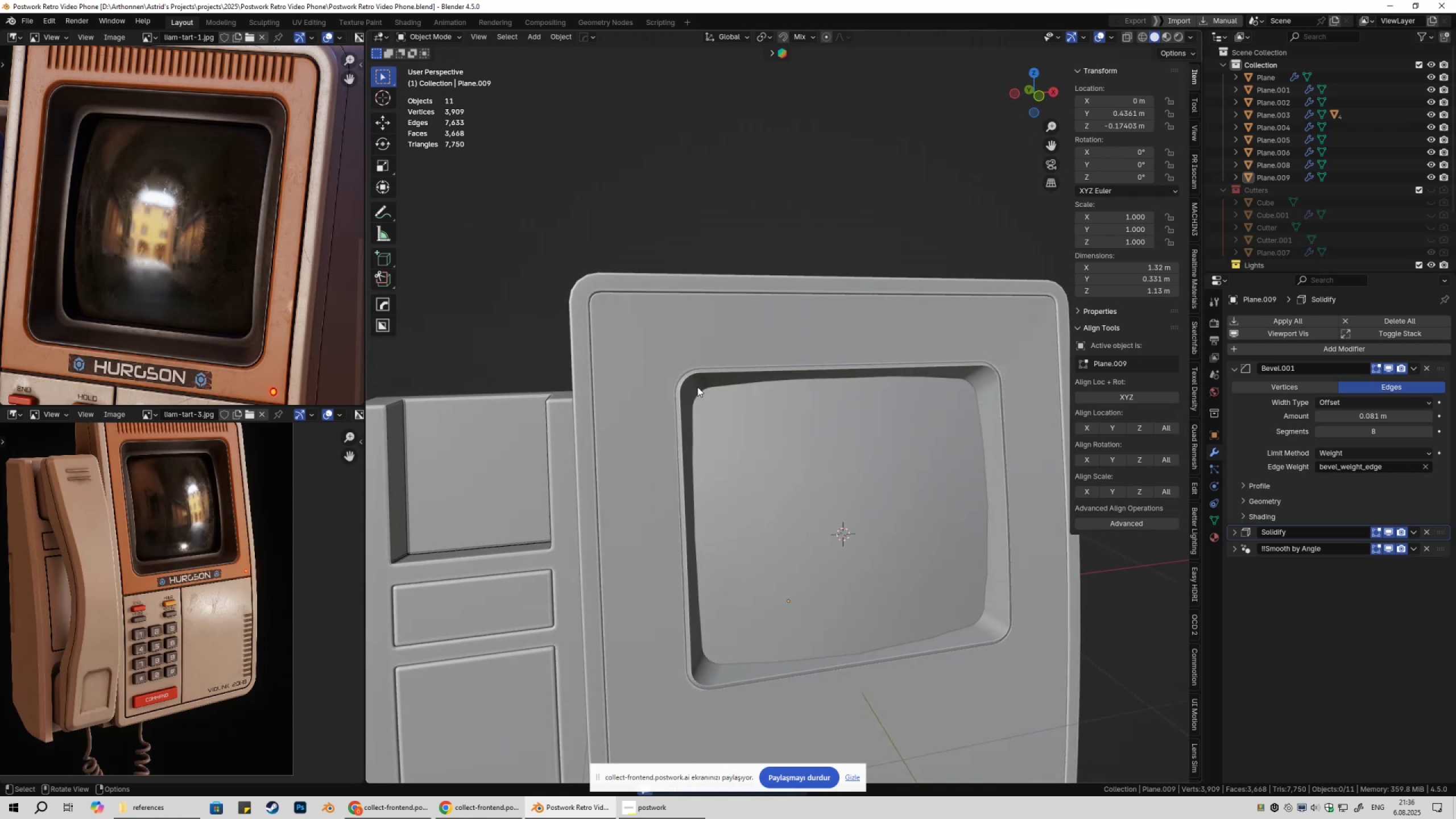 
left_click([685, 382])
 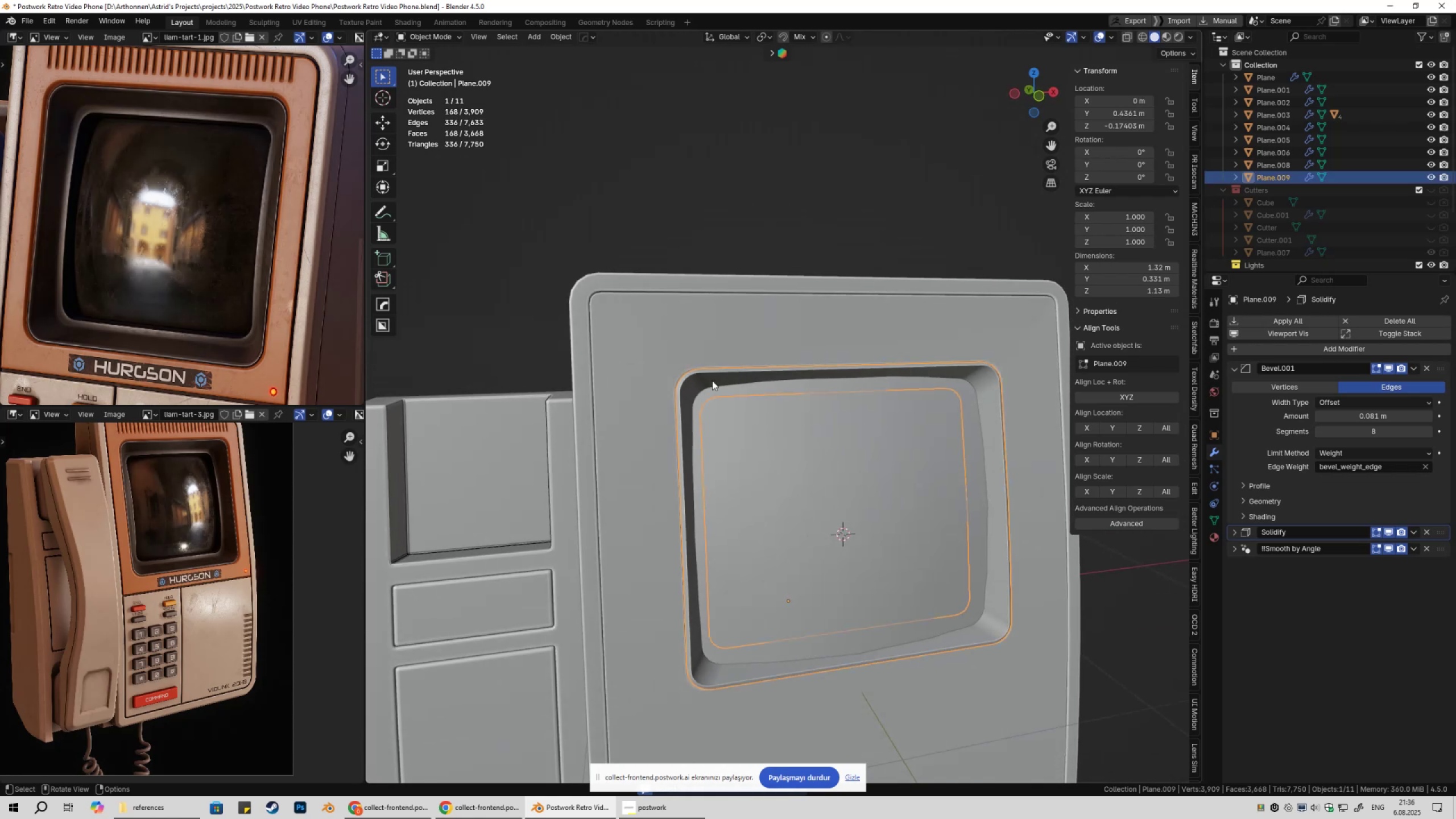 
type(qq)
 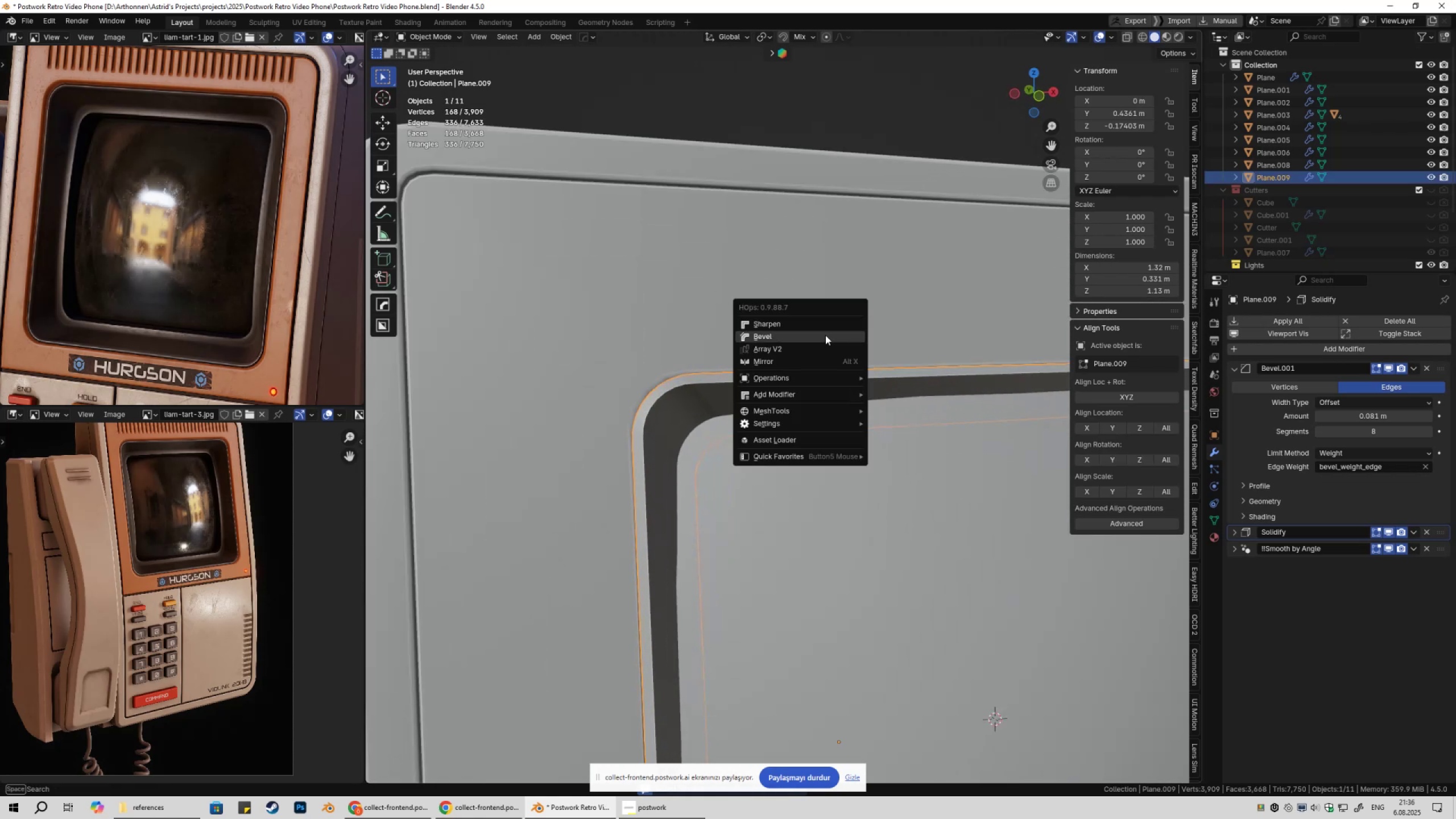 
scroll: coordinate [793, 405], scroll_direction: up, amount: 5.0
 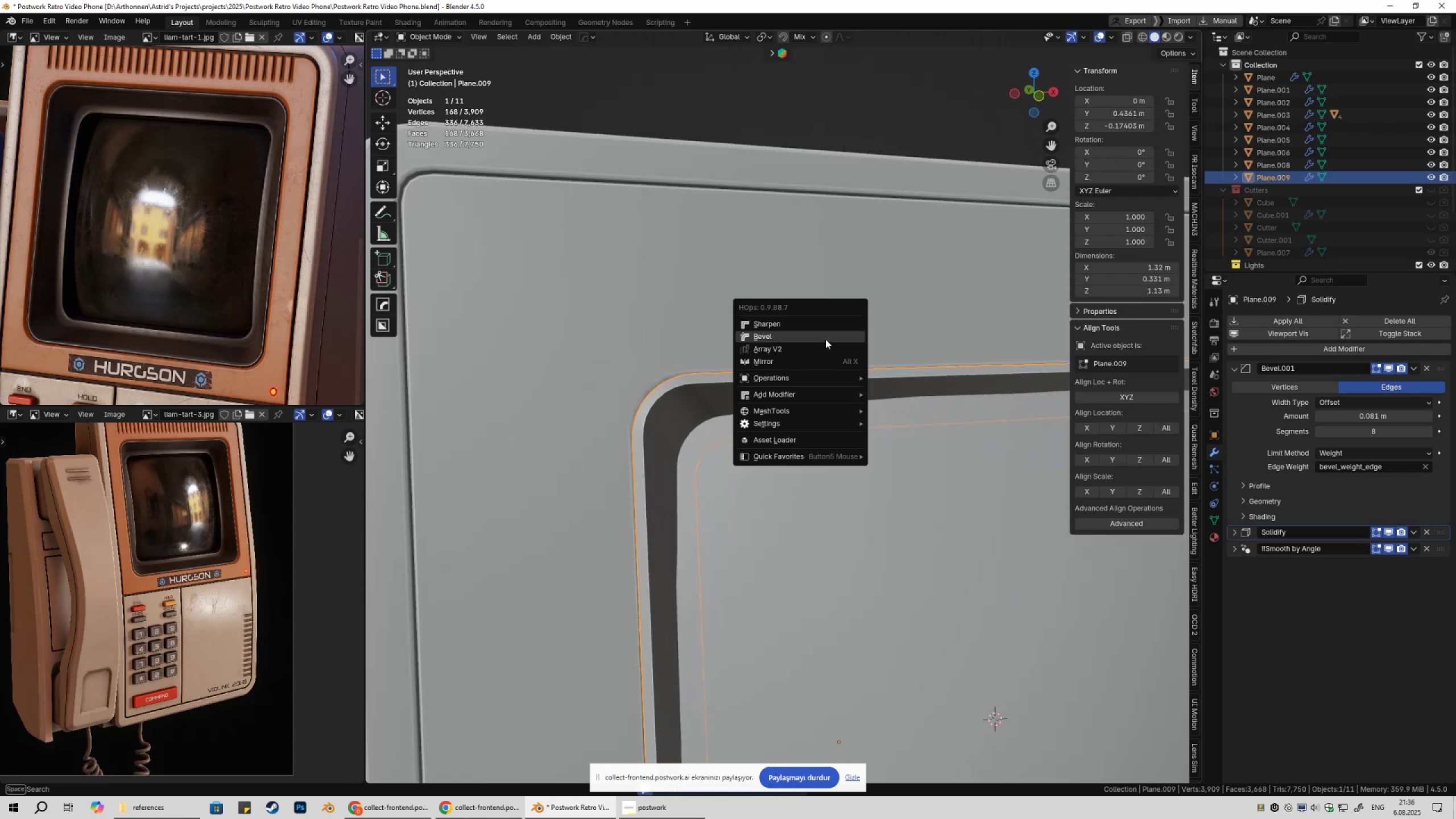 
hold_key(key=ControlLeft, duration=0.39)
left_click([825, 335])
 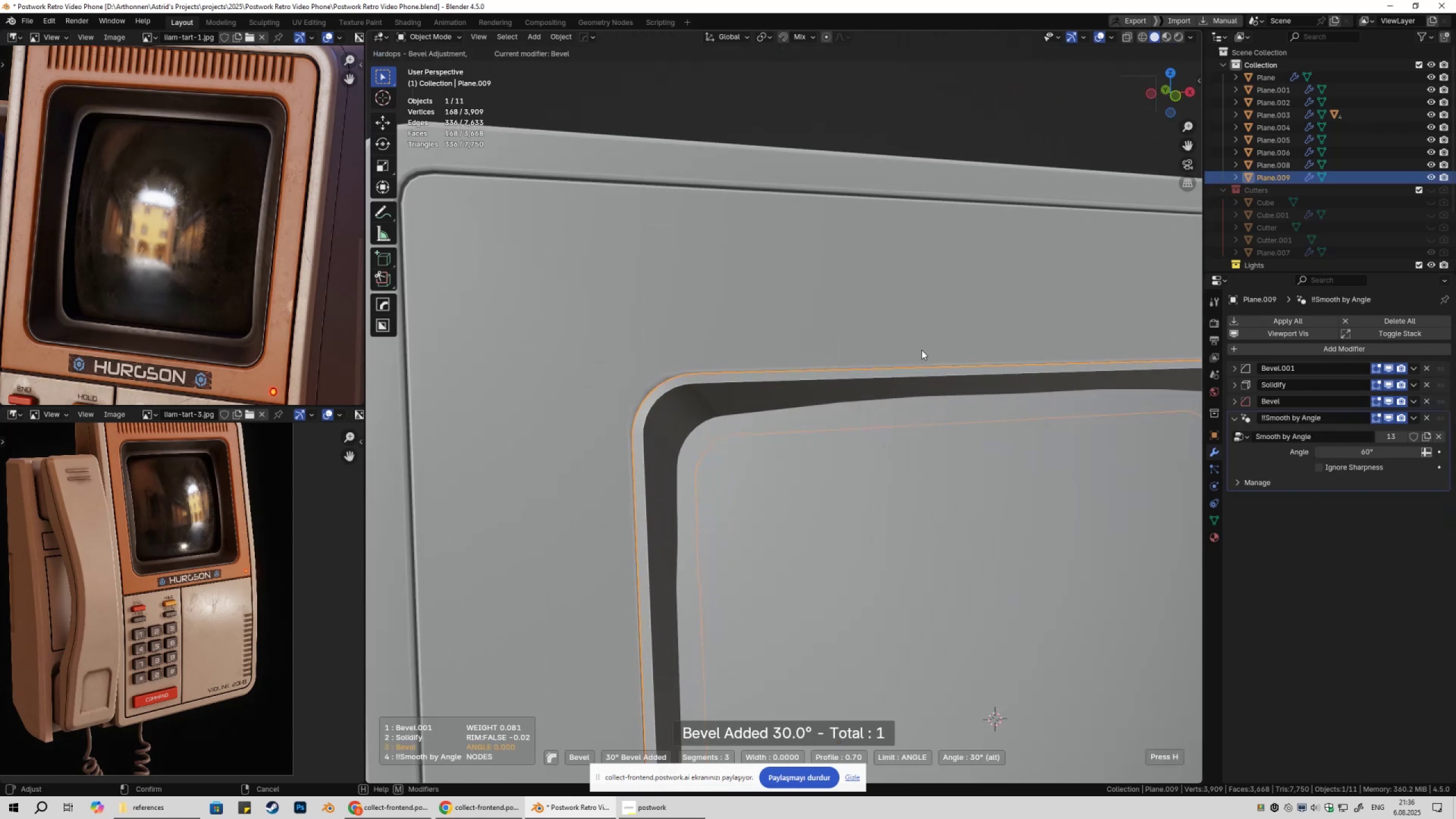 
hold_key(key=ShiftLeft, duration=1.5)
 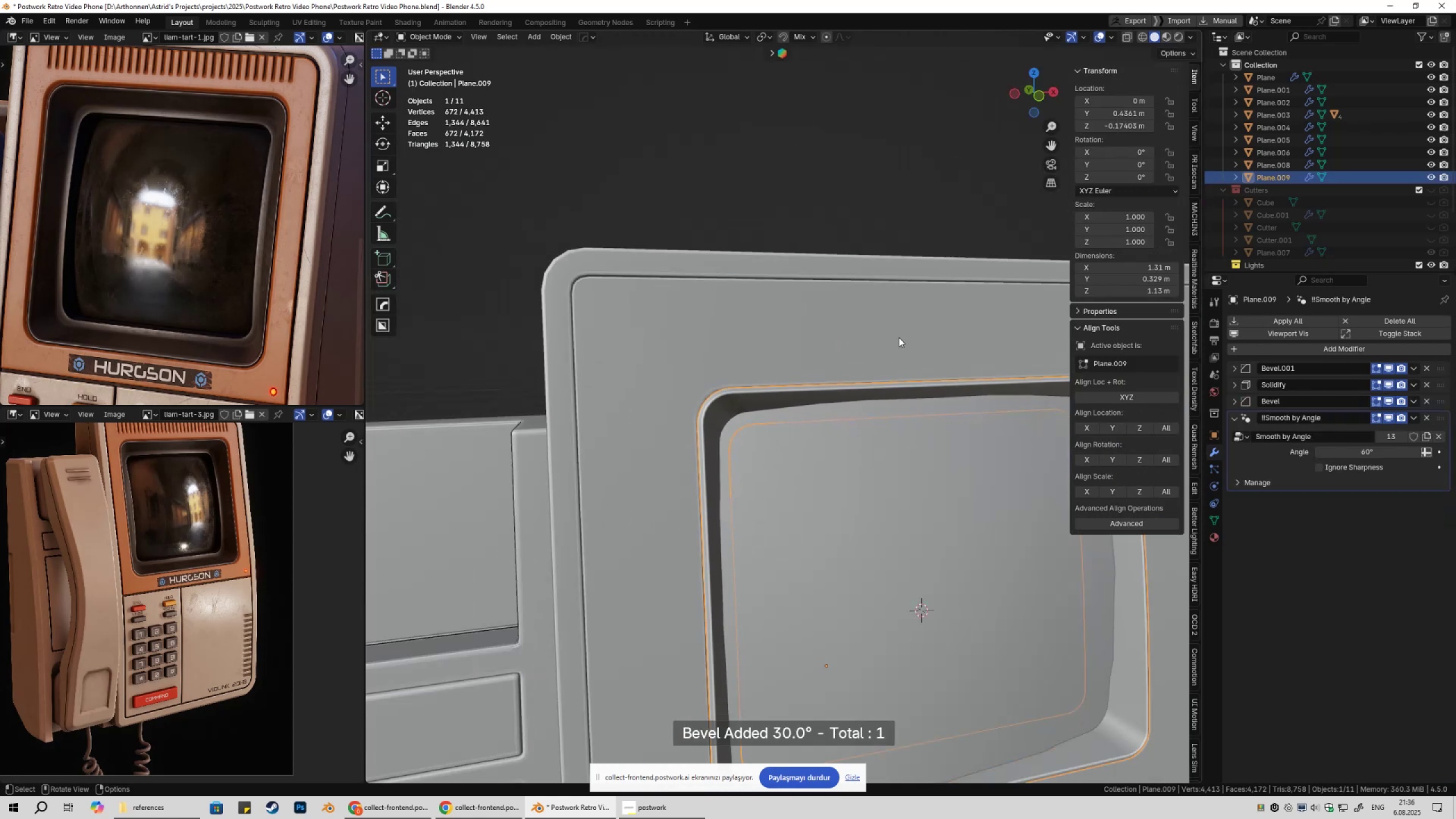 
hold_key(key=ShiftLeft, duration=0.33)
left_click([915, 348])
 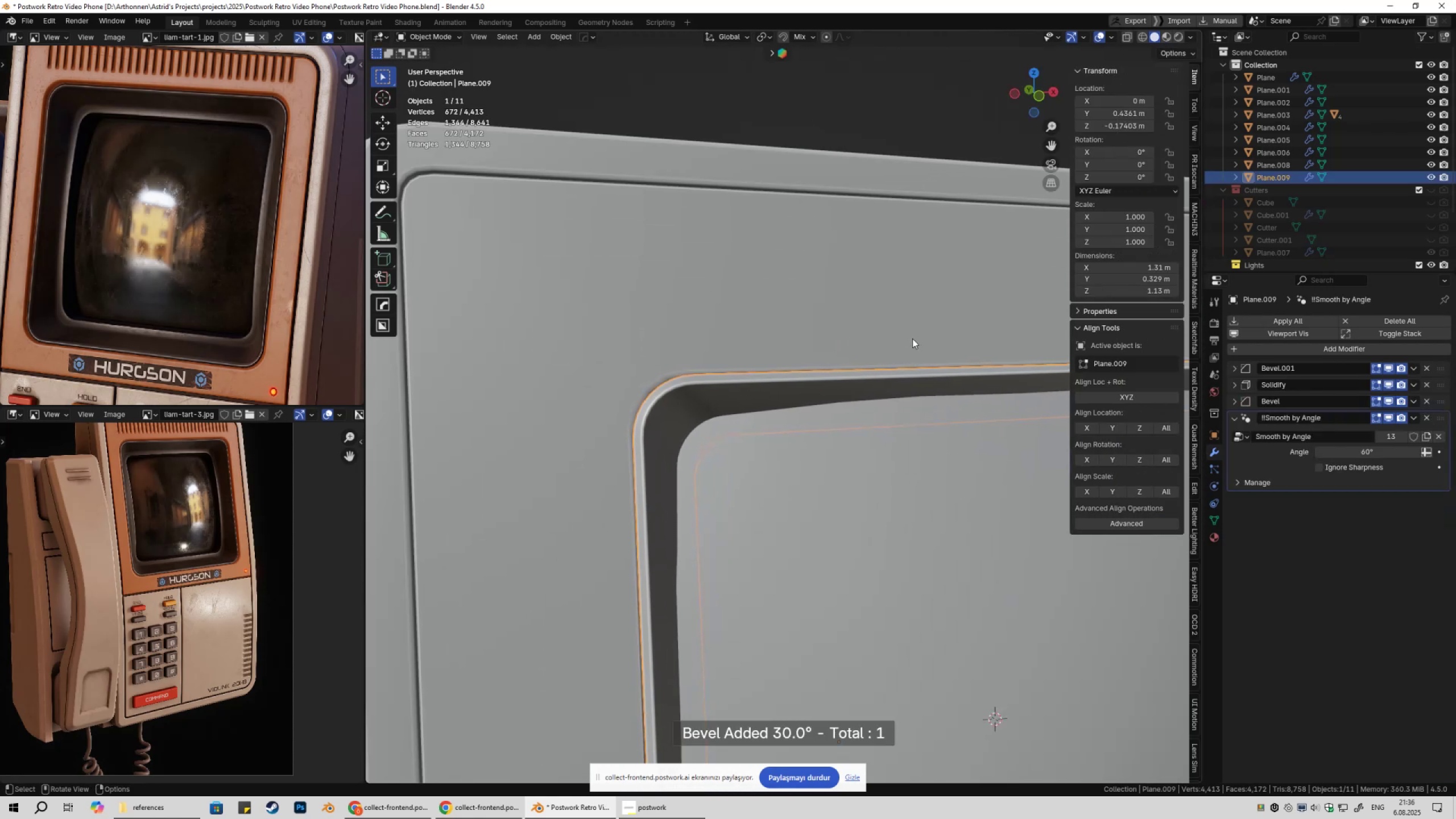 
scroll: coordinate [873, 244], scroll_direction: down, amount: 6.0
 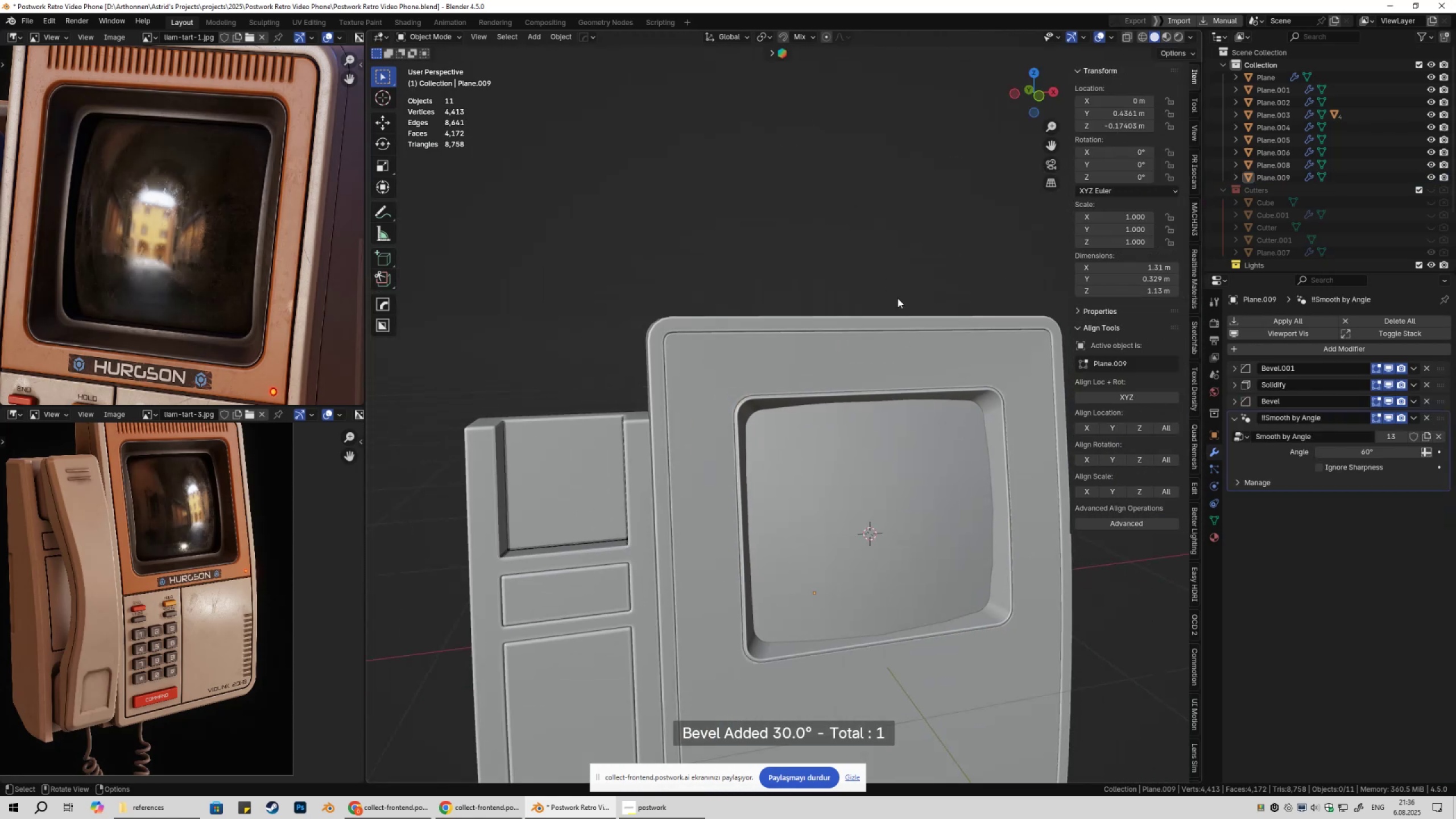 
key(Shift+ShiftLeft)
 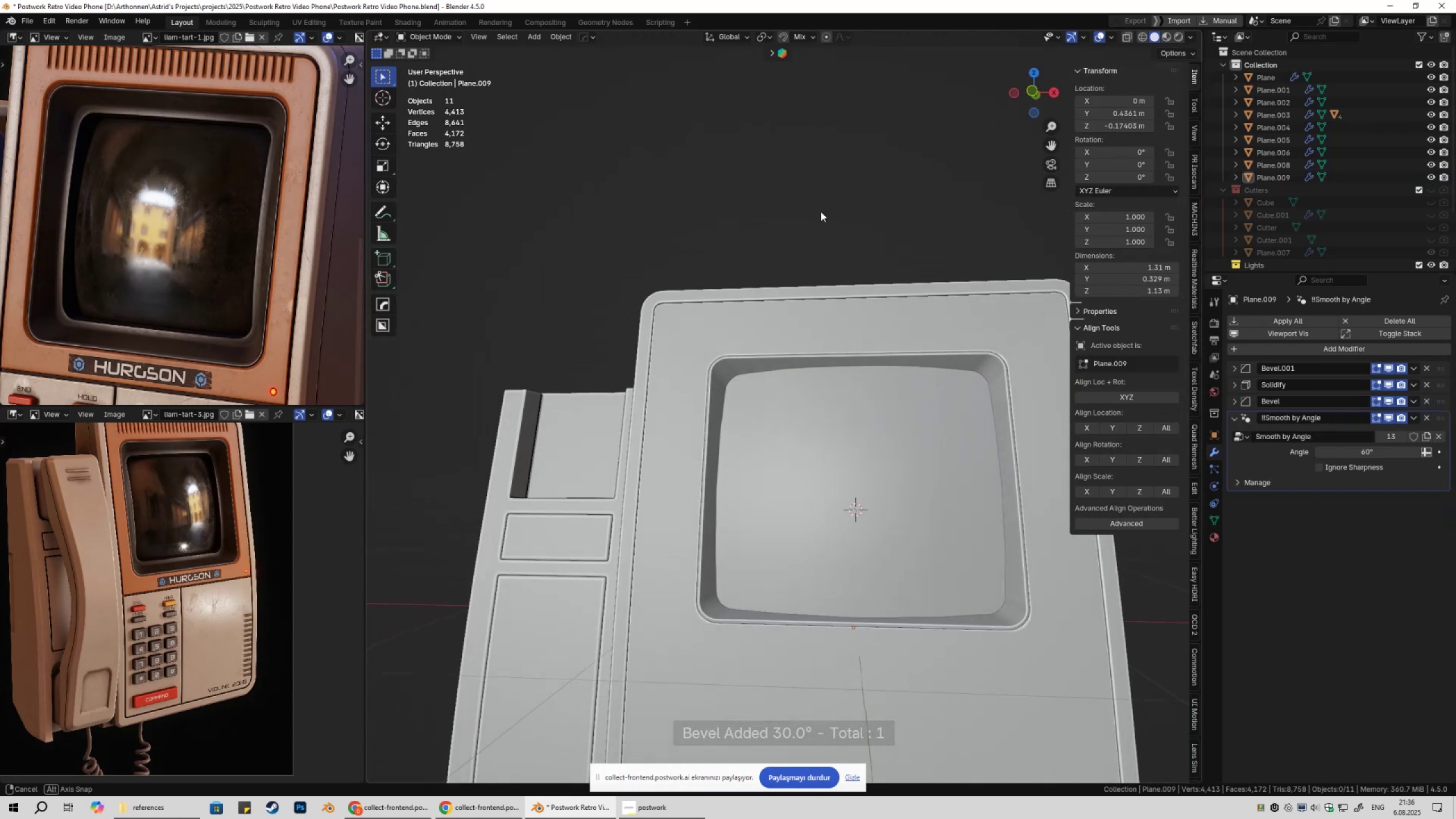 
scroll: coordinate [857, 312], scroll_direction: down, amount: 3.0
 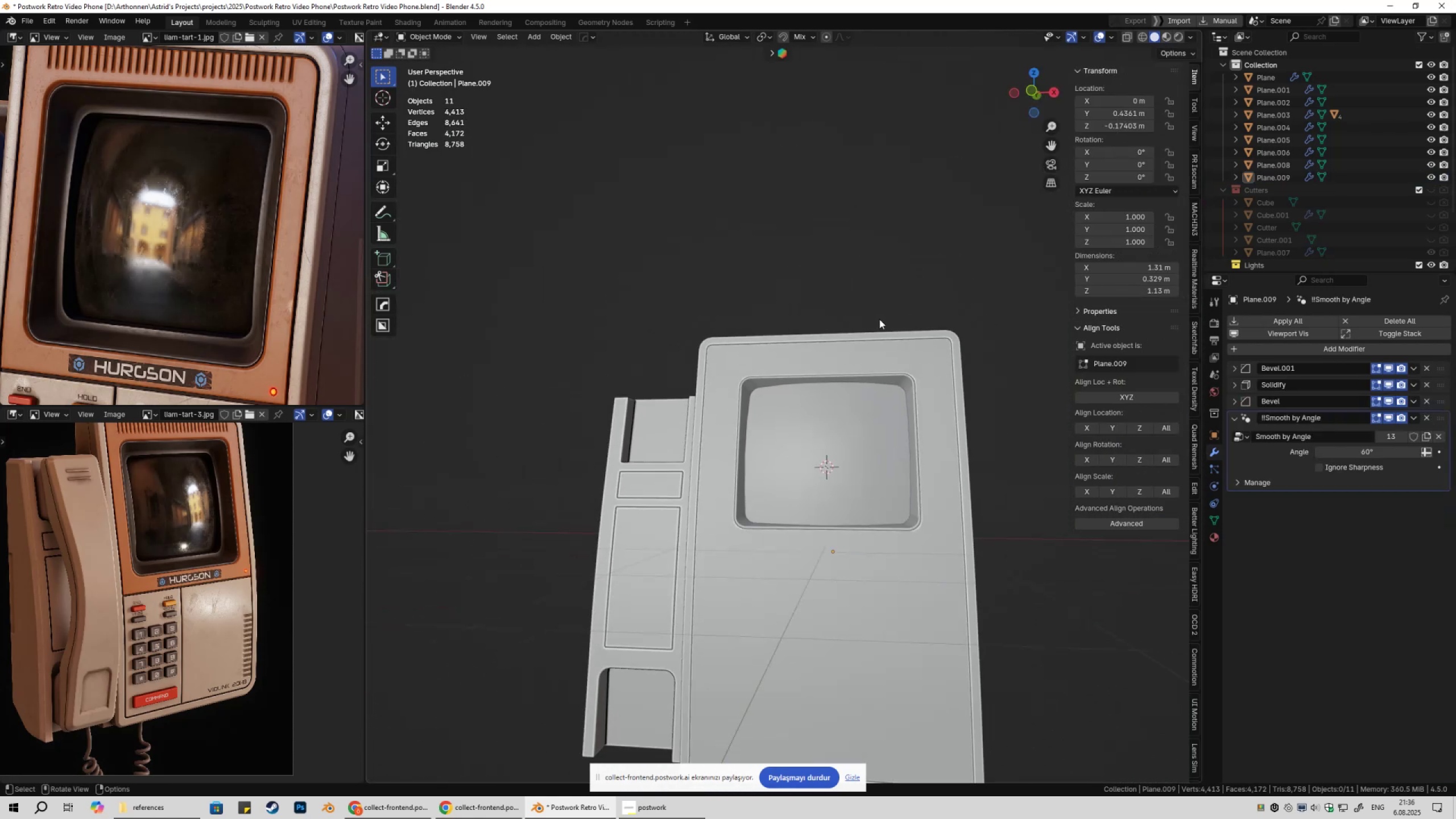 
key(Shift+ShiftLeft)
 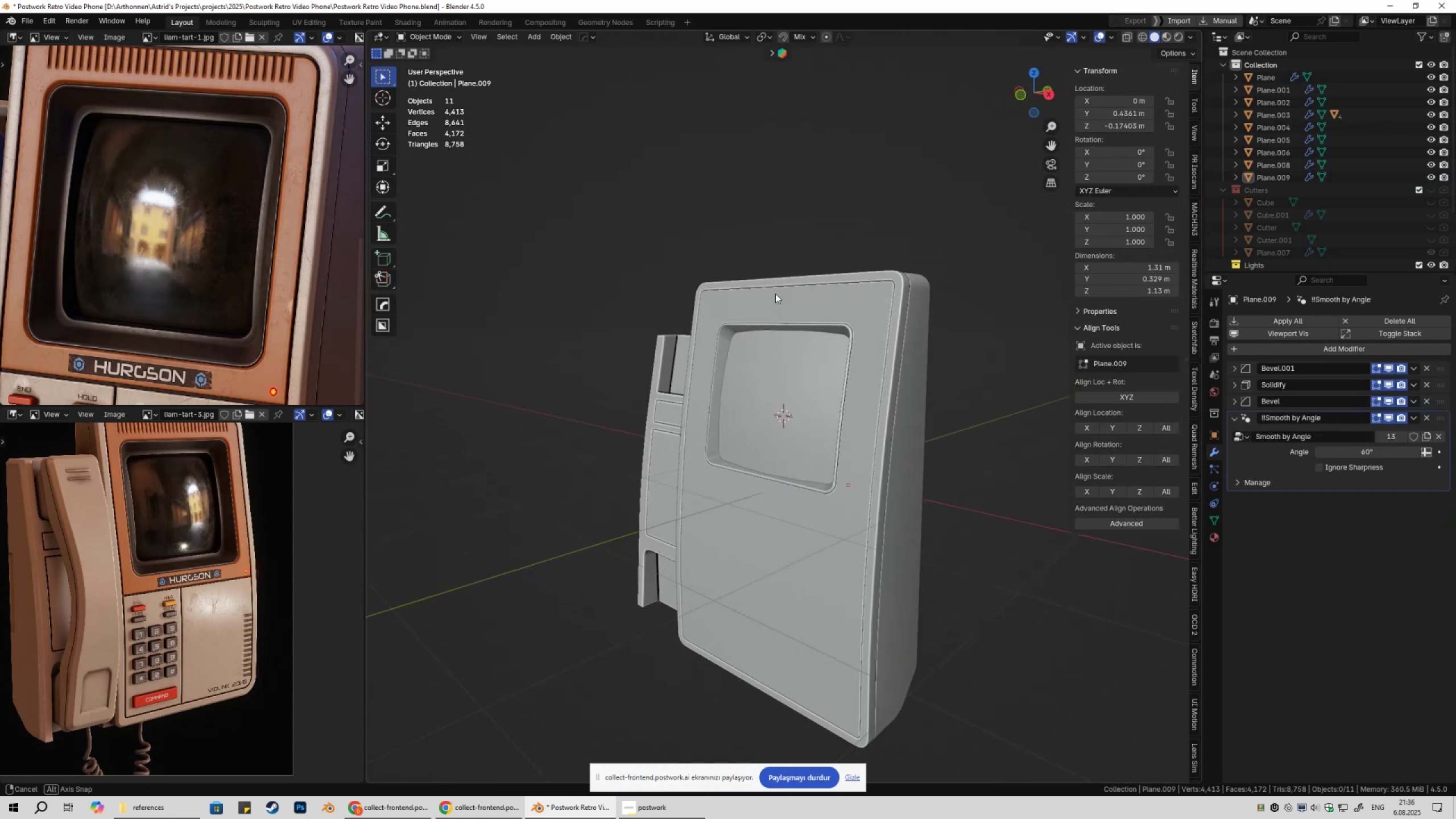 
scroll: coordinate [791, 307], scroll_direction: down, amount: 2.0
 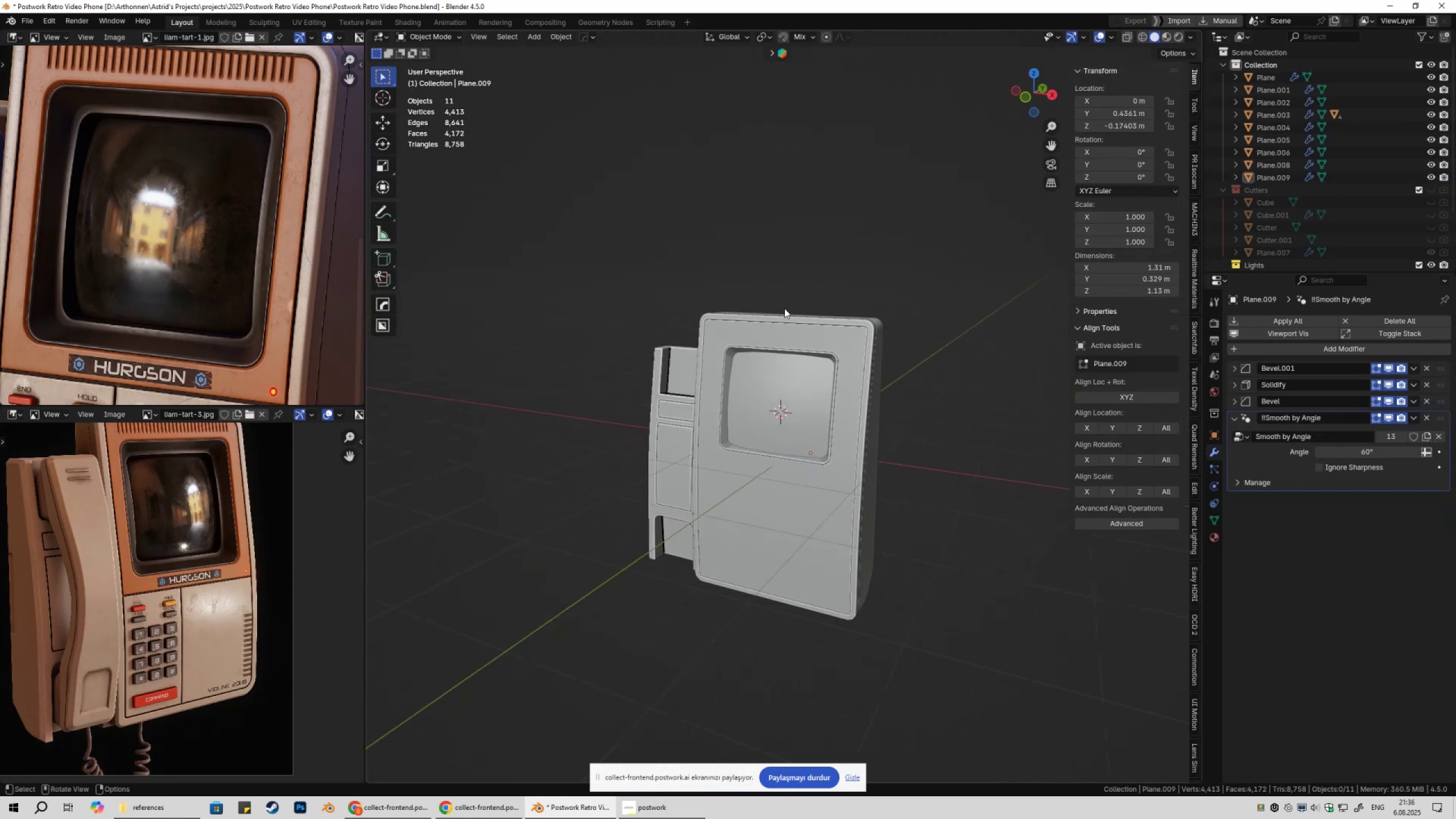 
key(Shift+ShiftLeft)
 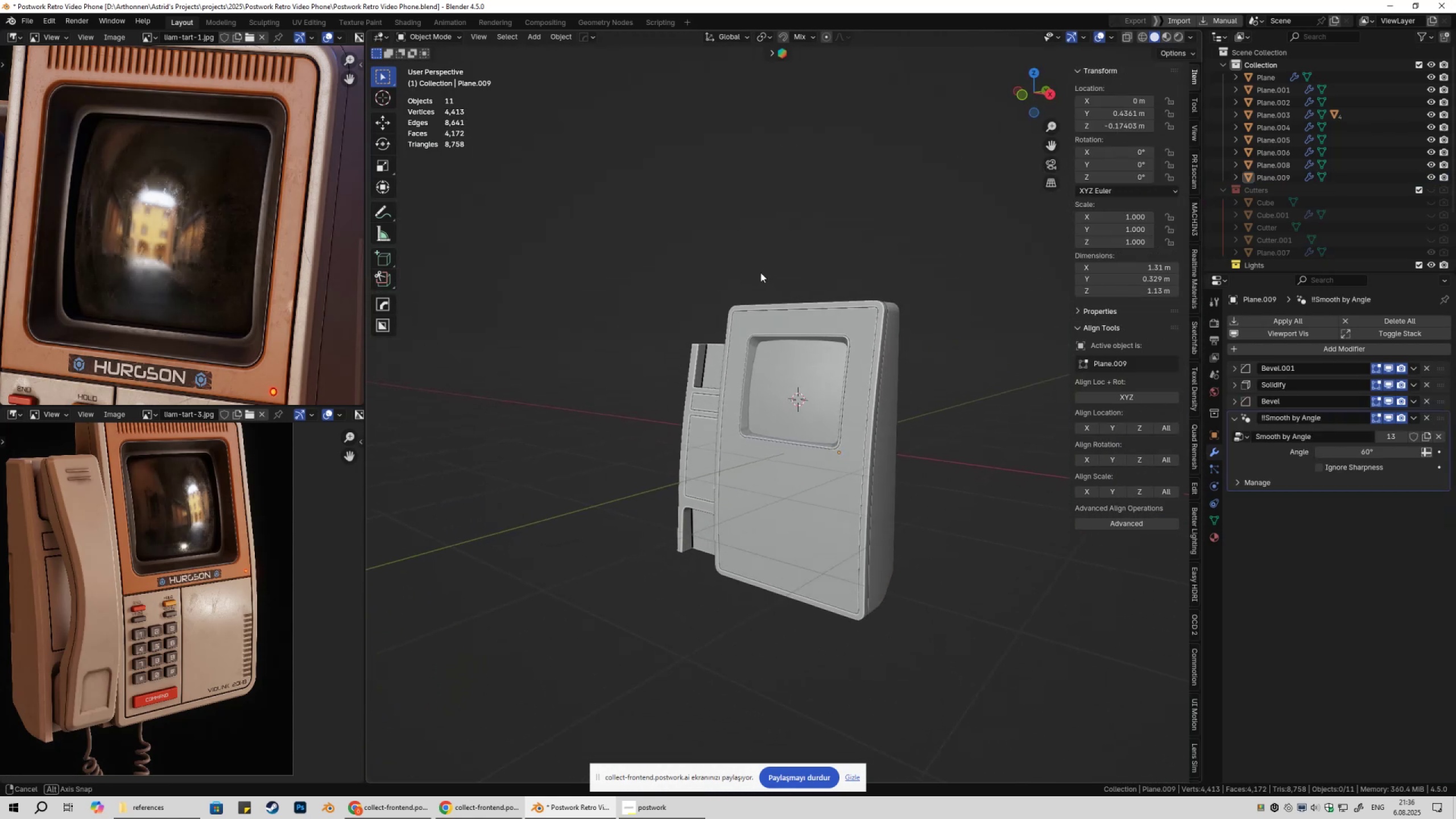 
scroll: coordinate [756, 248], scroll_direction: up, amount: 2.0
 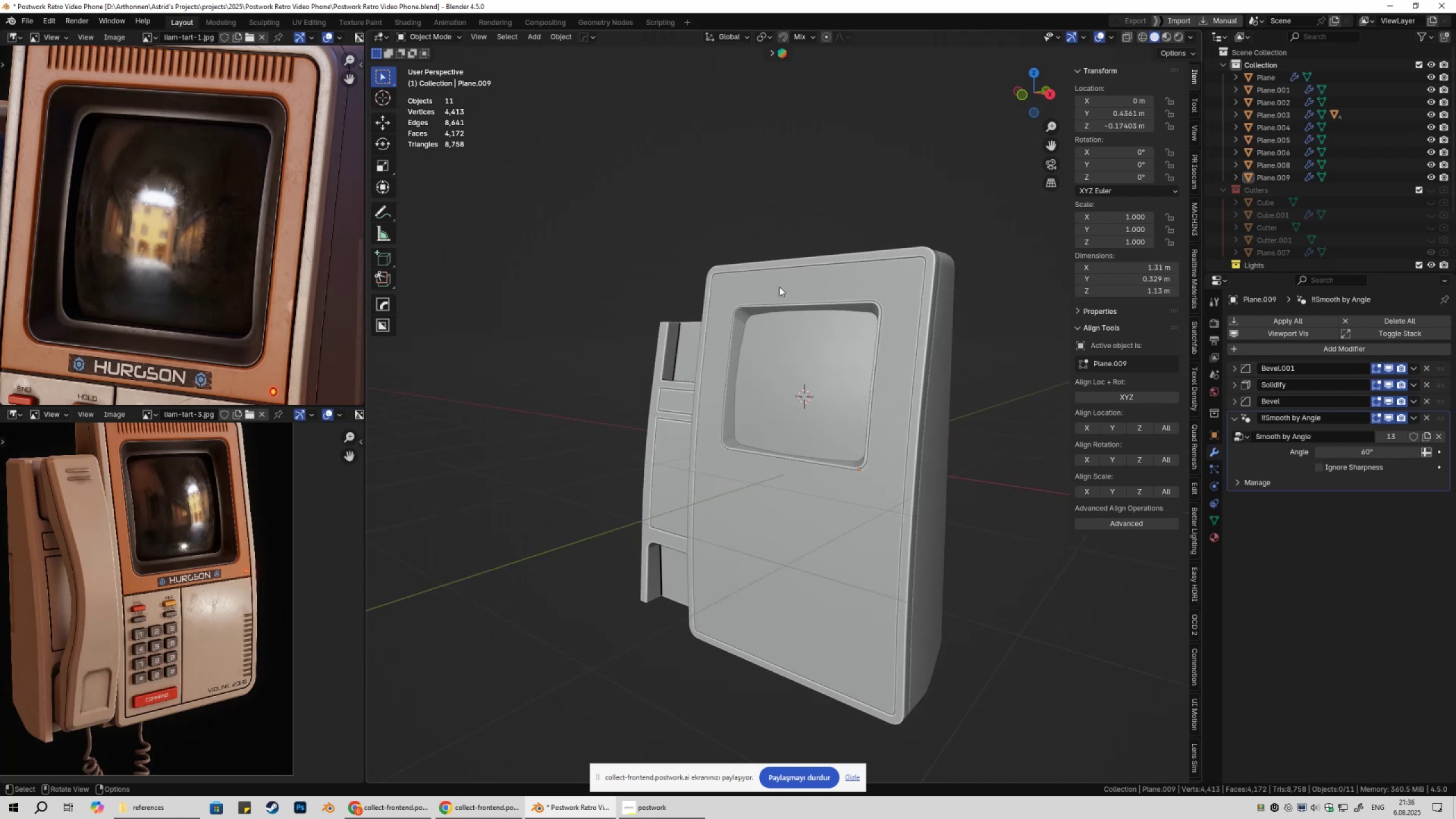 
hold_key(key=ShiftLeft, duration=0.31)
 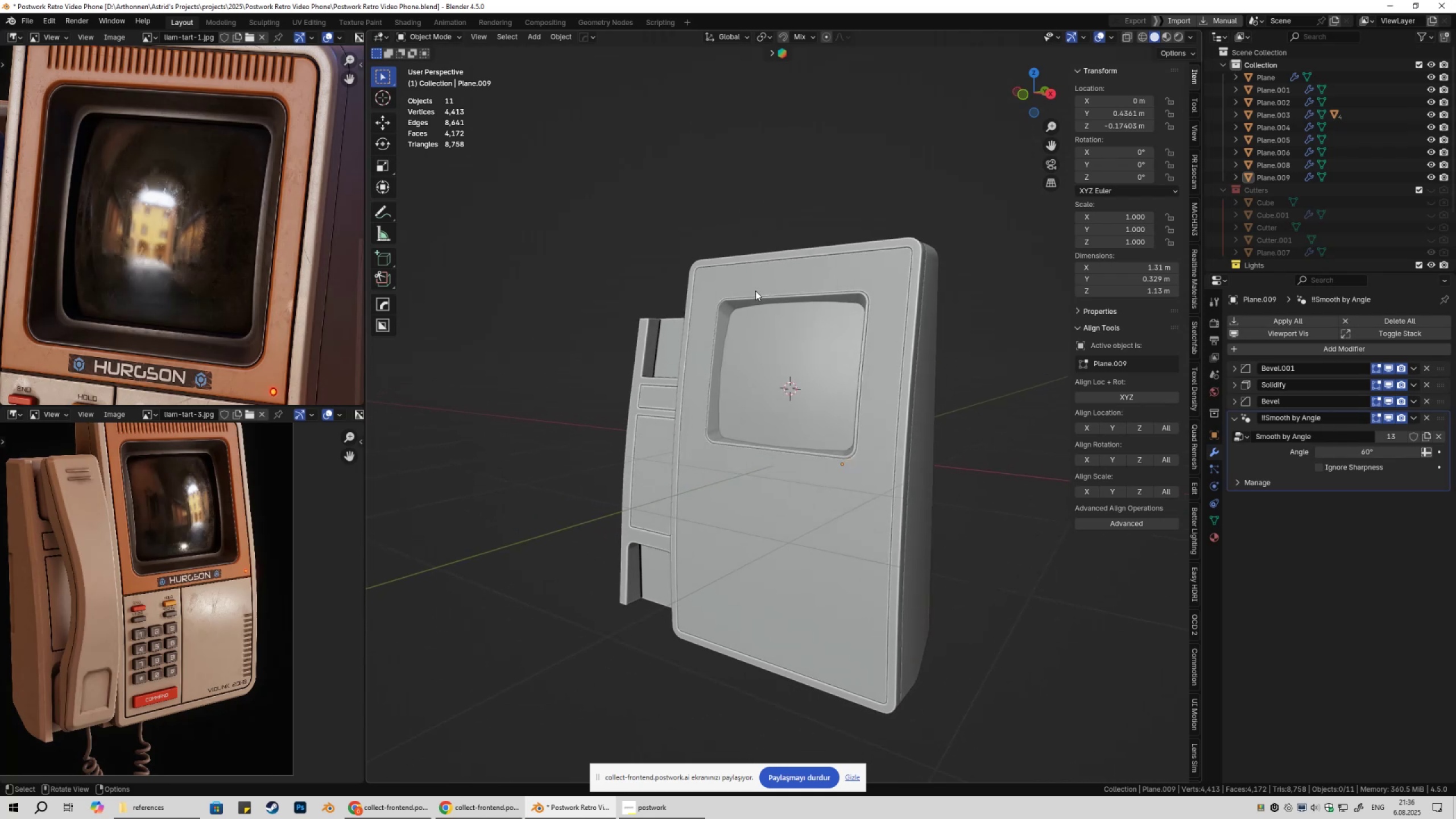 
key(Control+ControlLeft)
 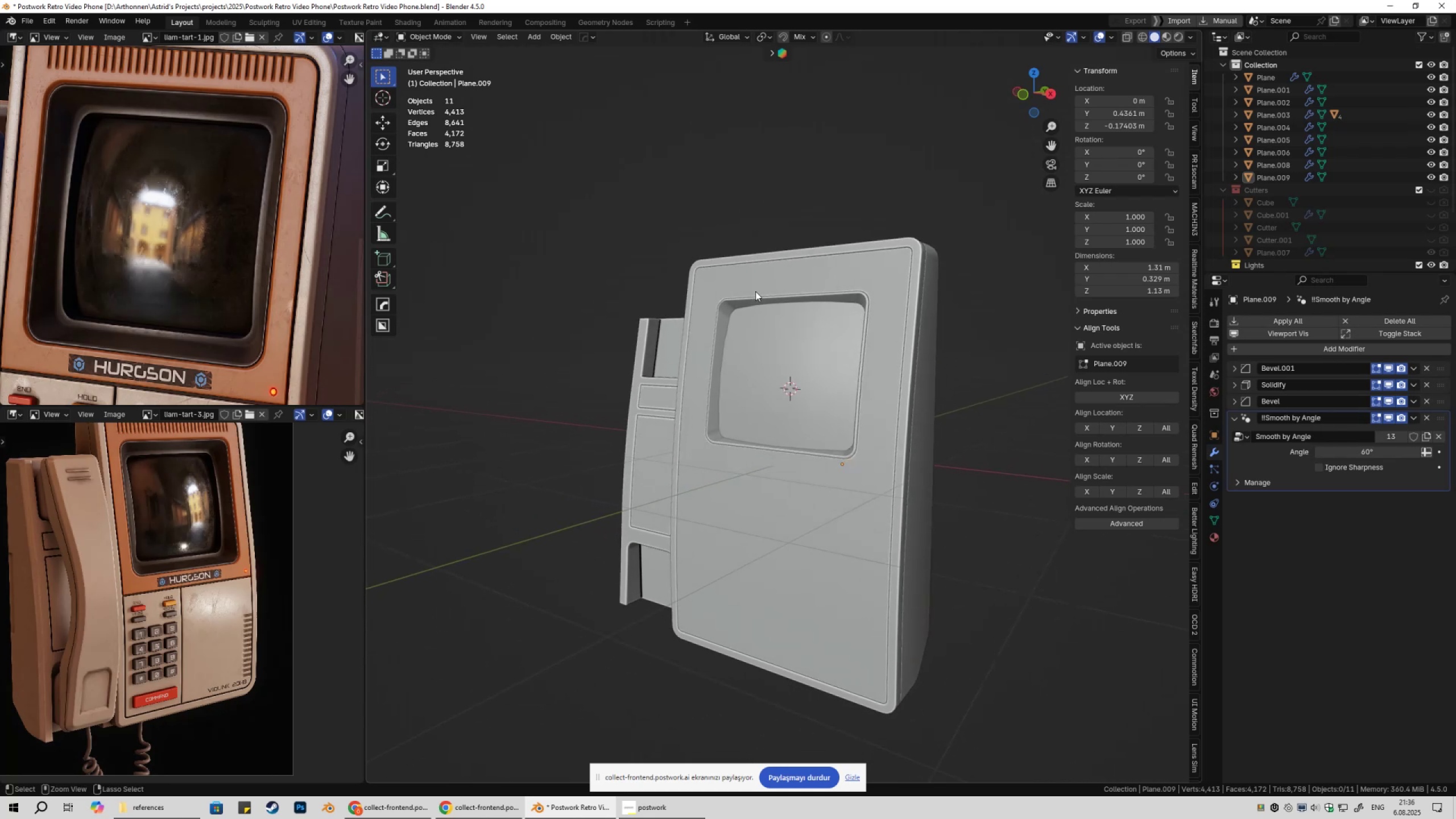 
key(Control+S)
 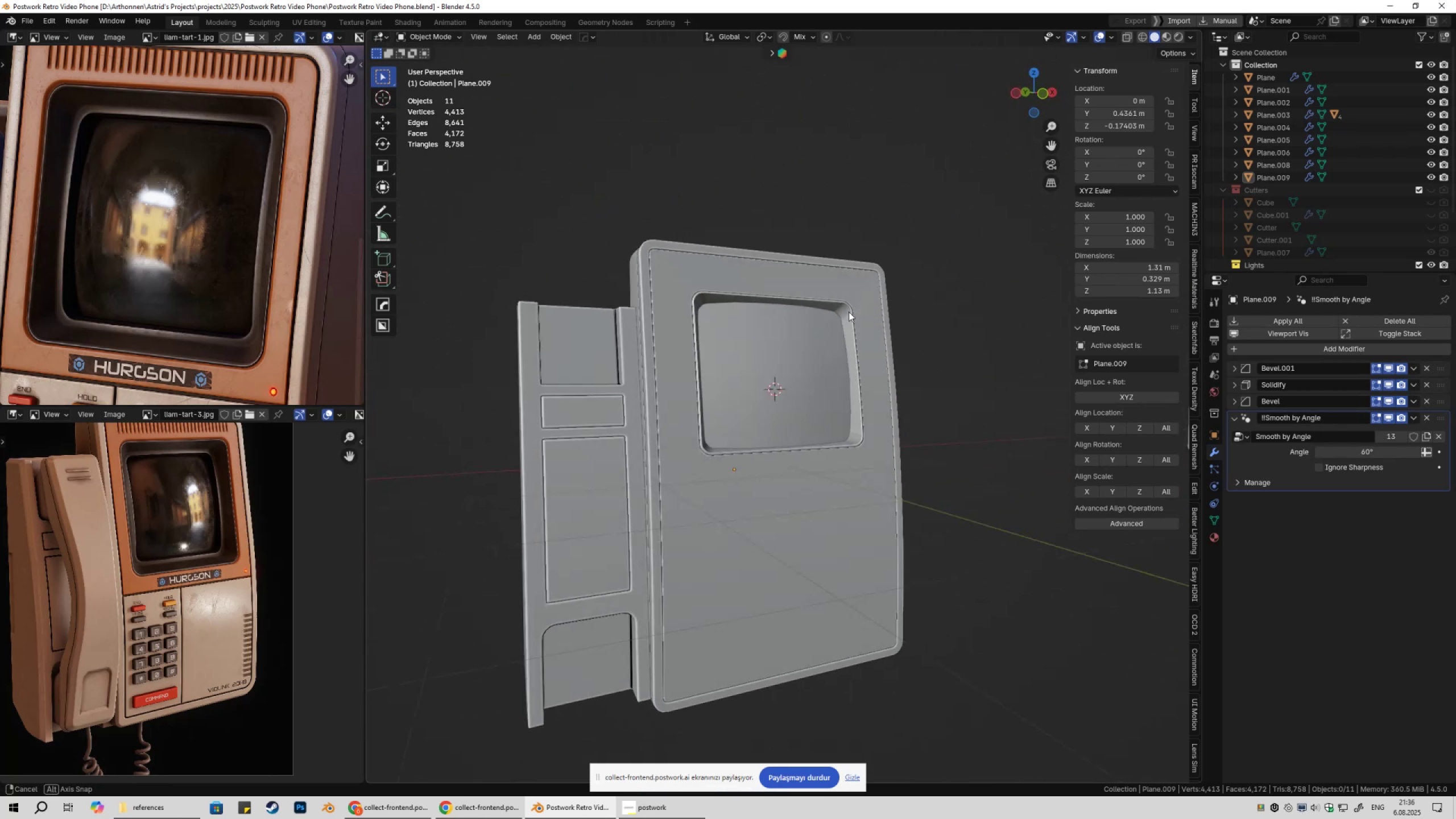 
wait(10.78)
 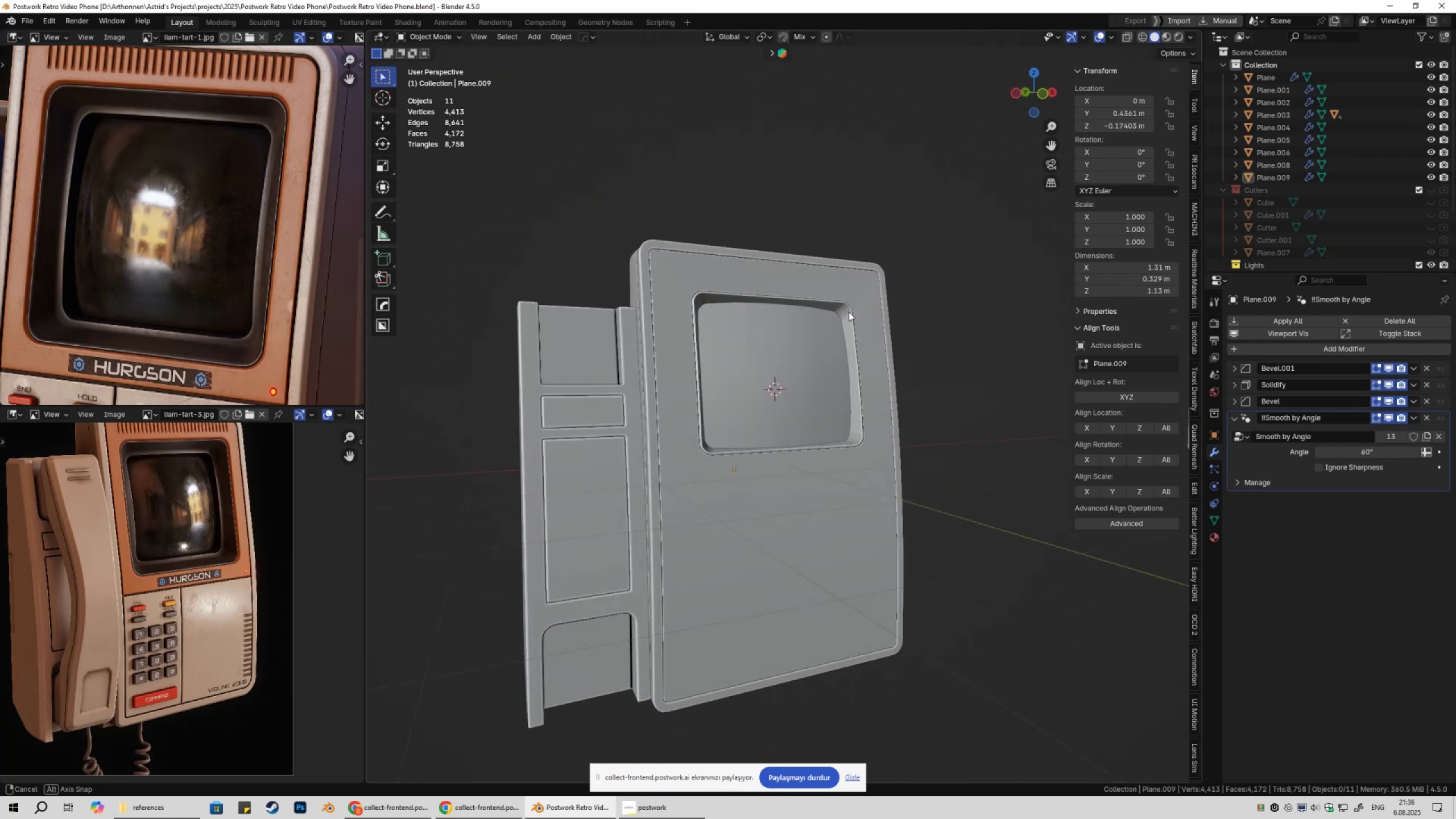 
scroll: coordinate [709, 425], scroll_direction: up, amount: 4.0
 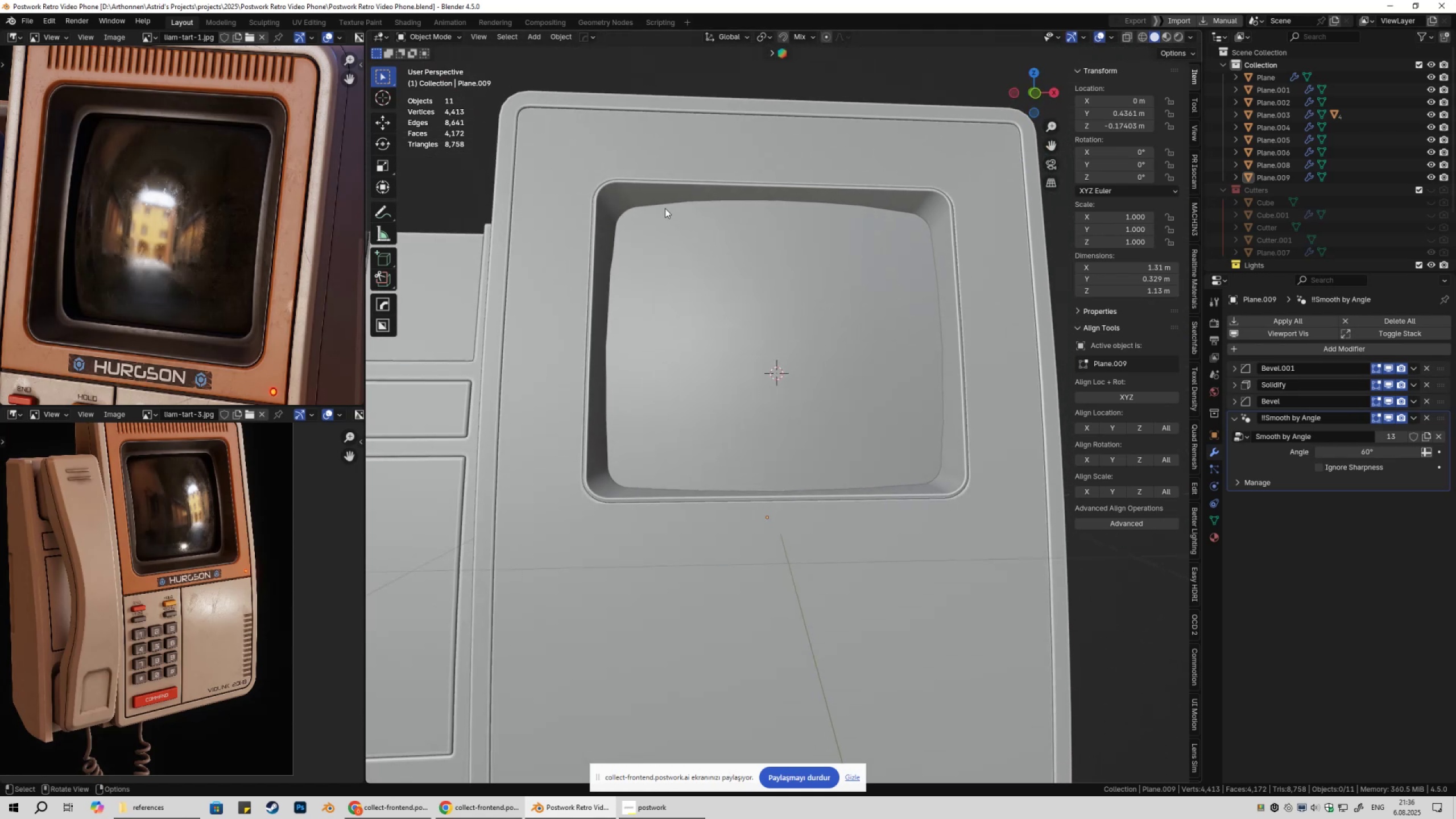 
left_click([641, 191])
 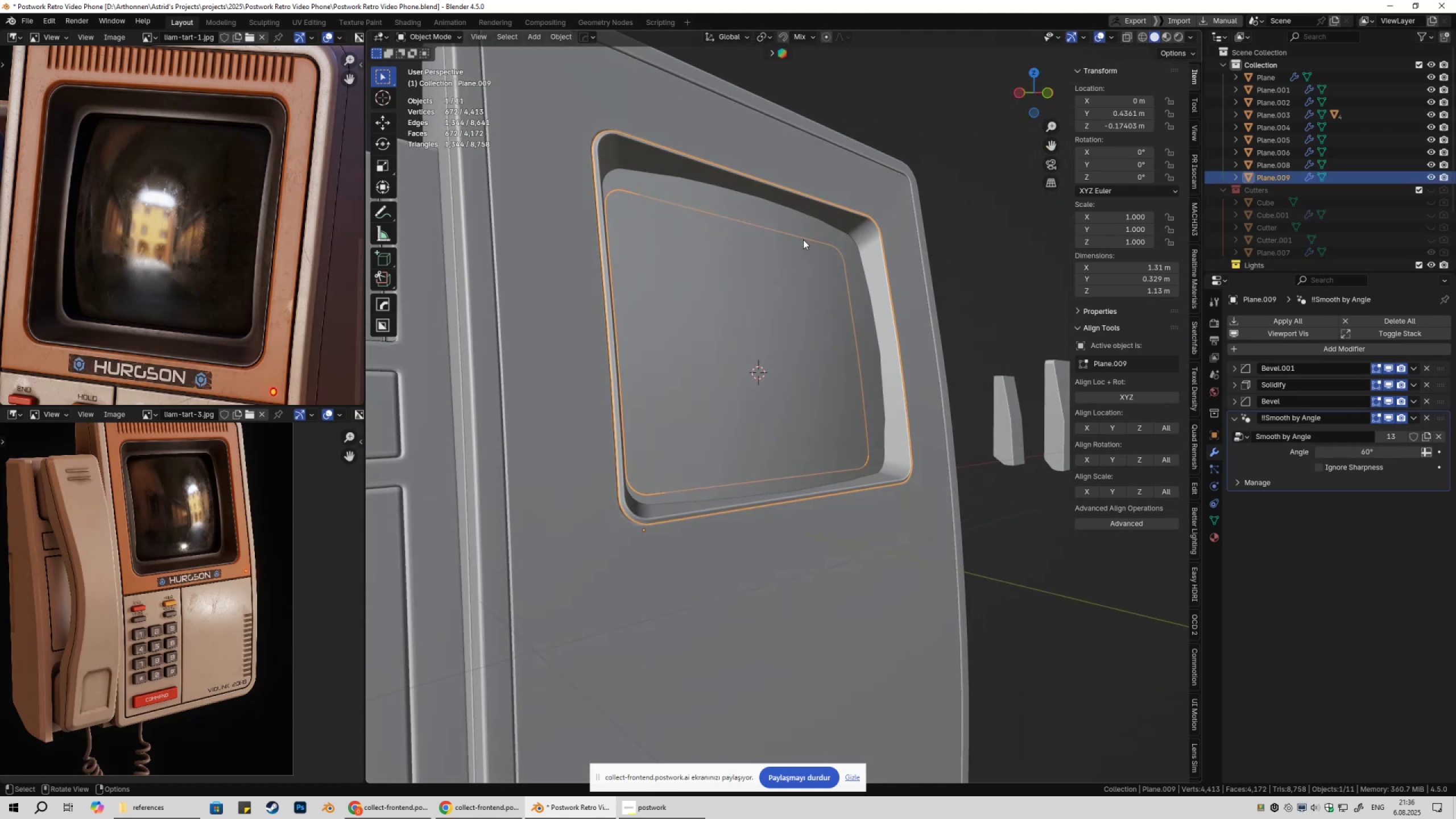 
type(gy)
 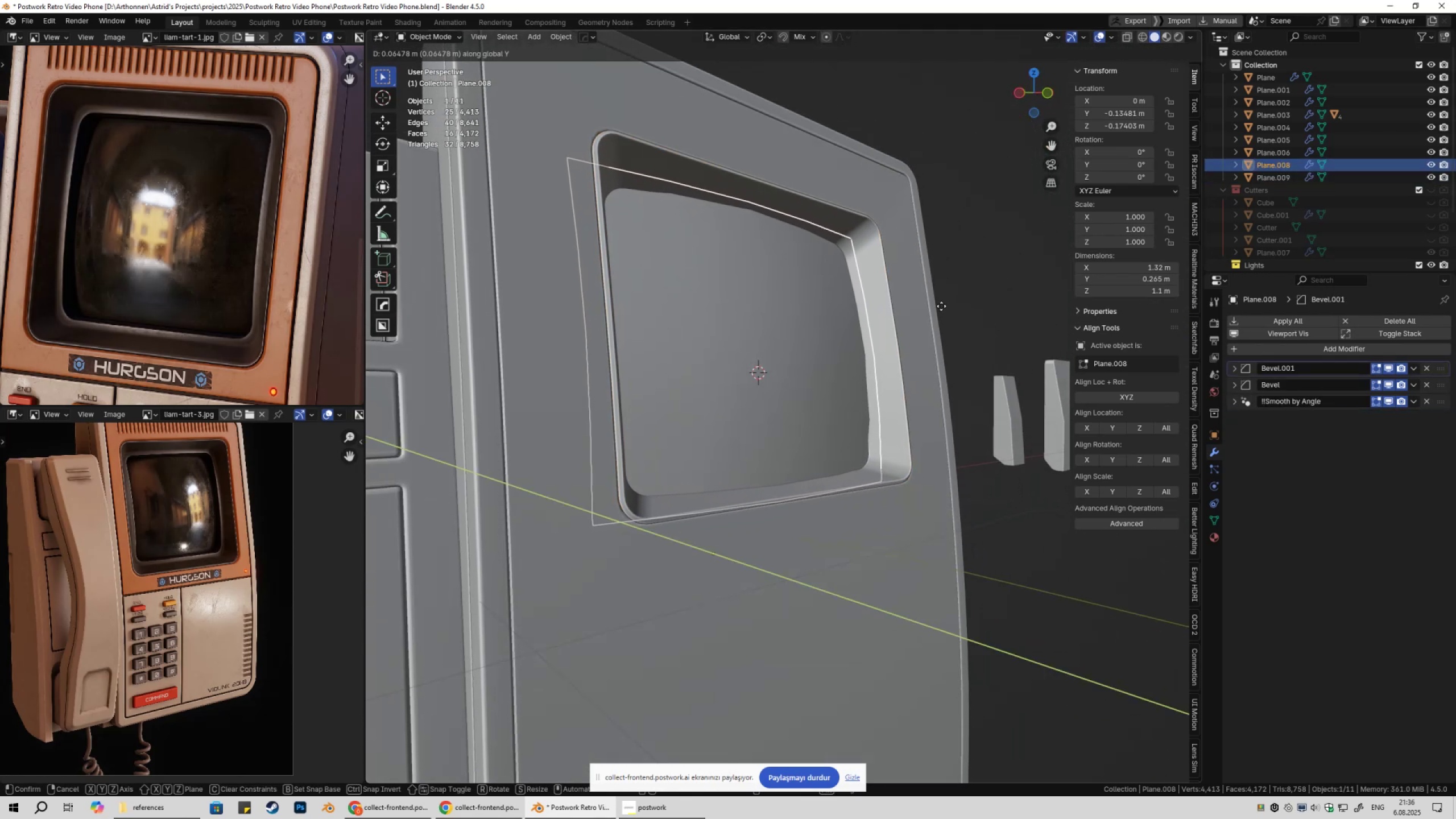 
double_click([979, 278])
 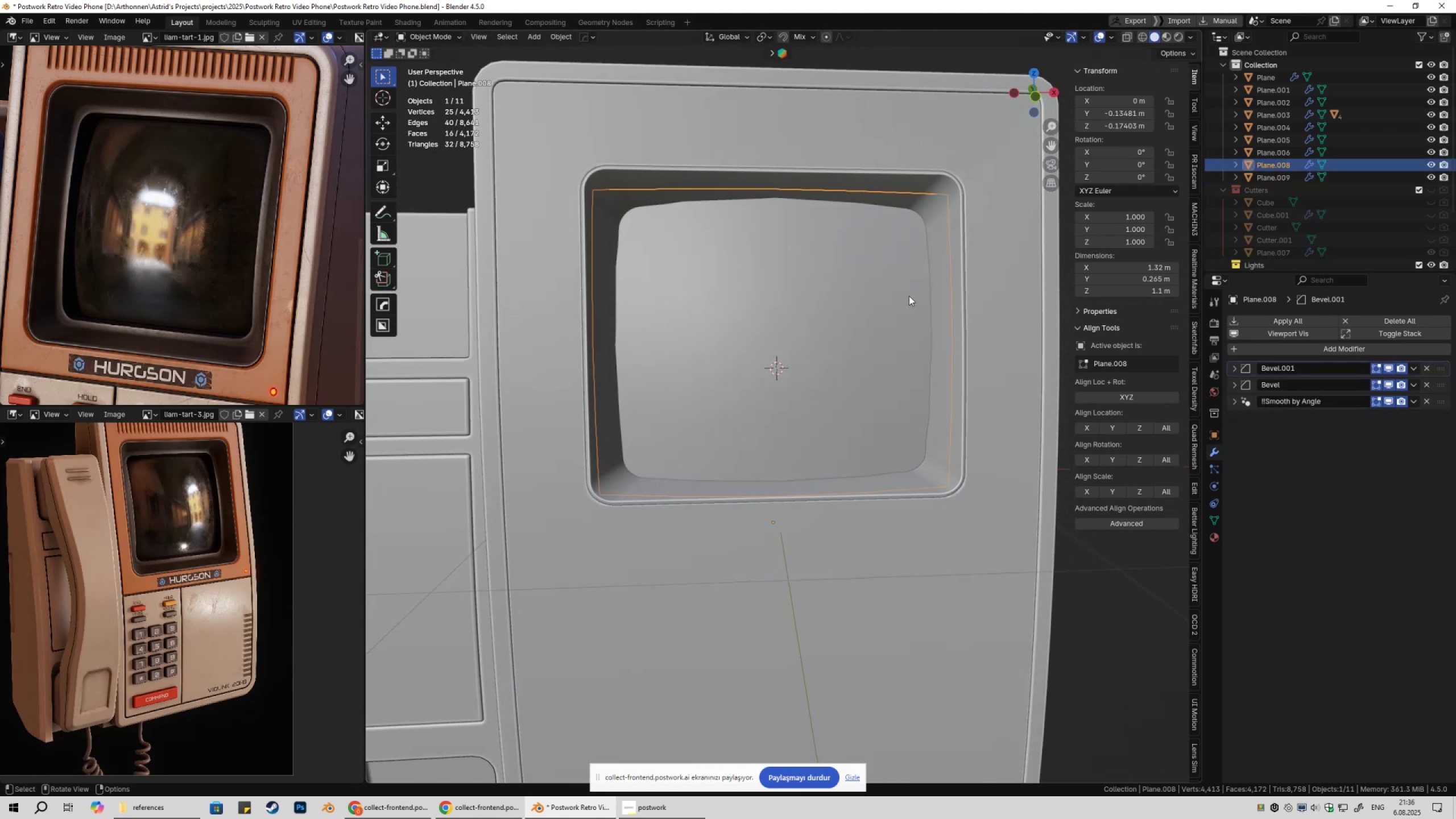 
left_click([1285, 350])
 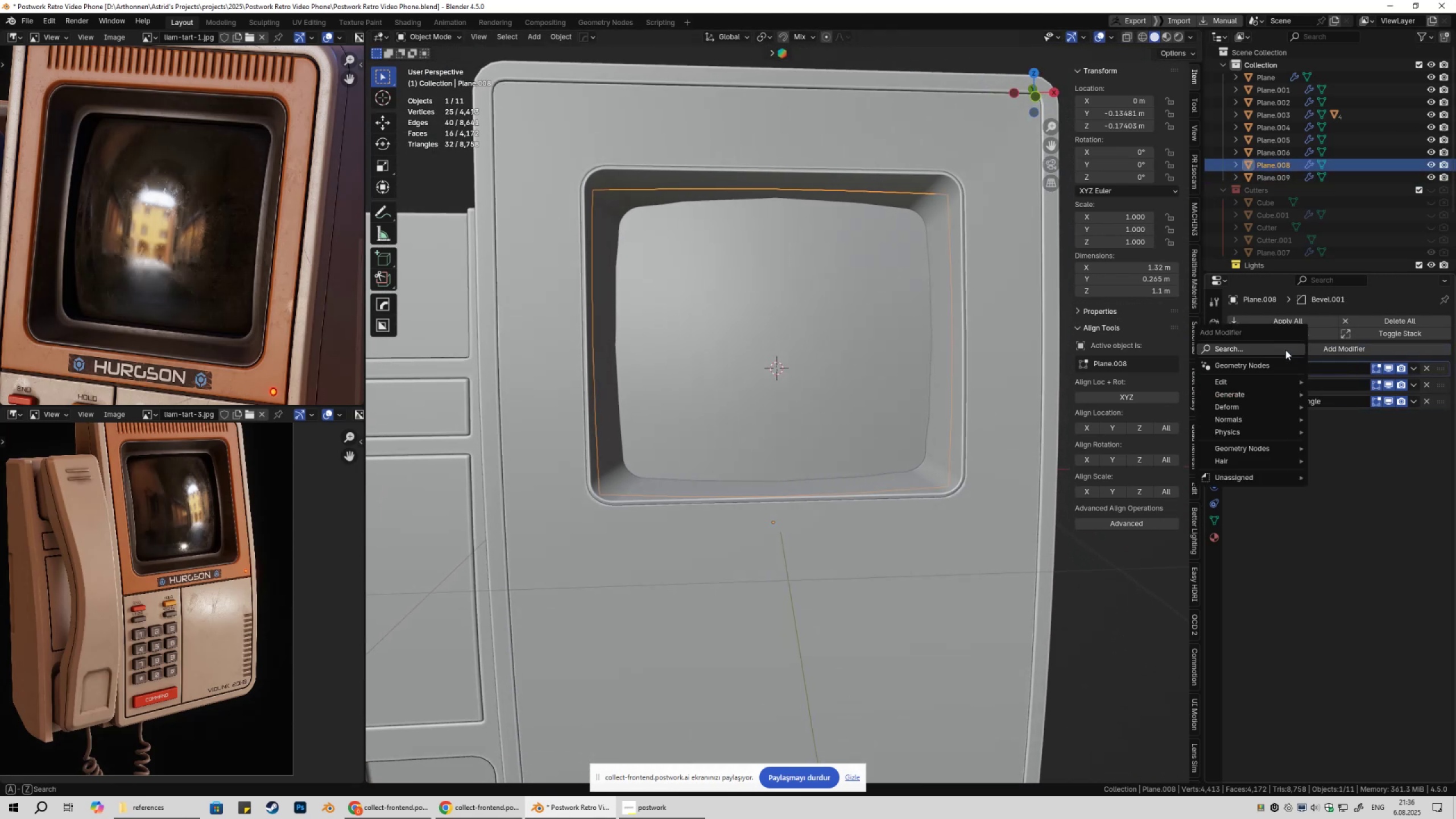 
type(sub)
 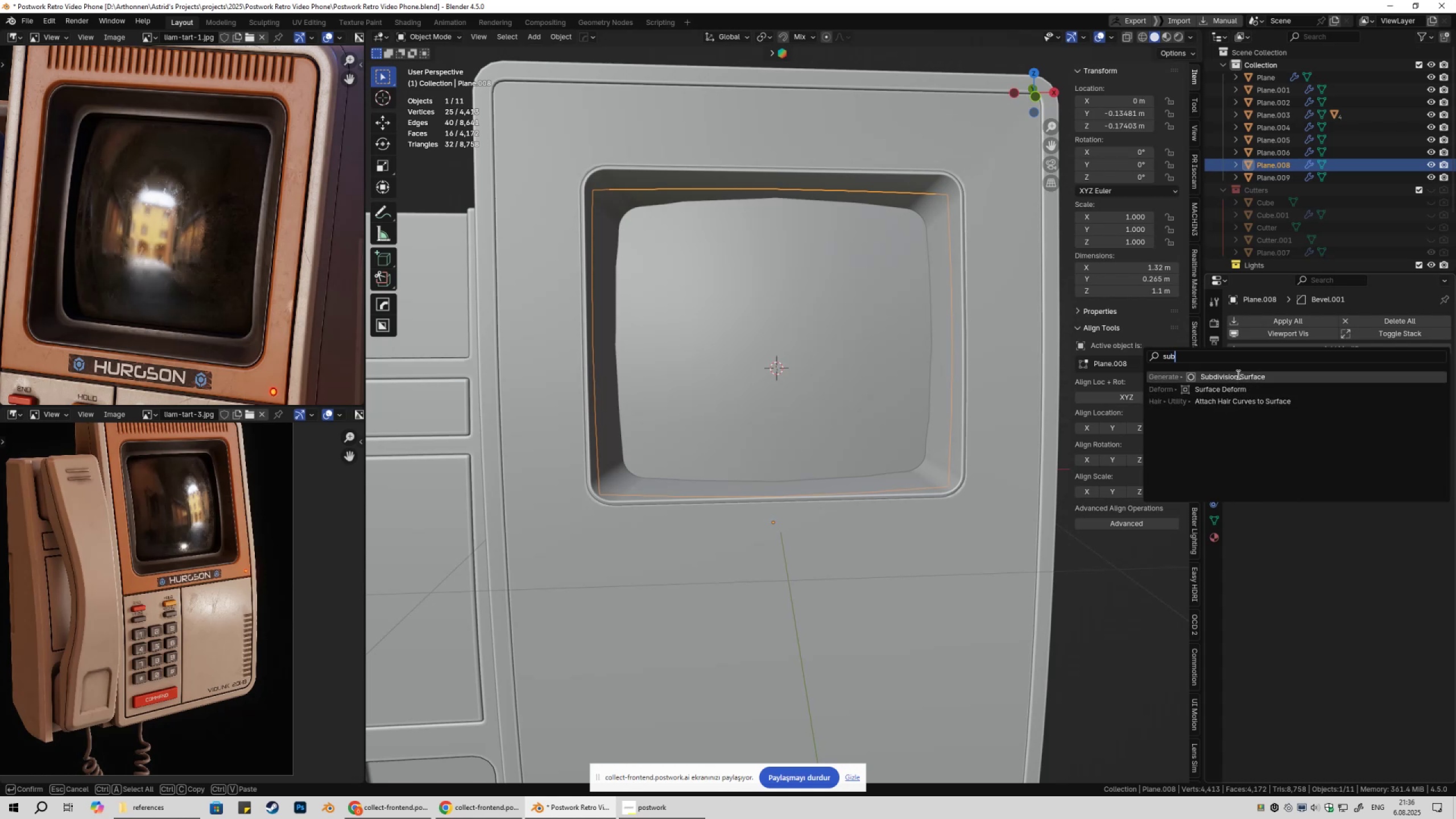 
left_click([1237, 374])
 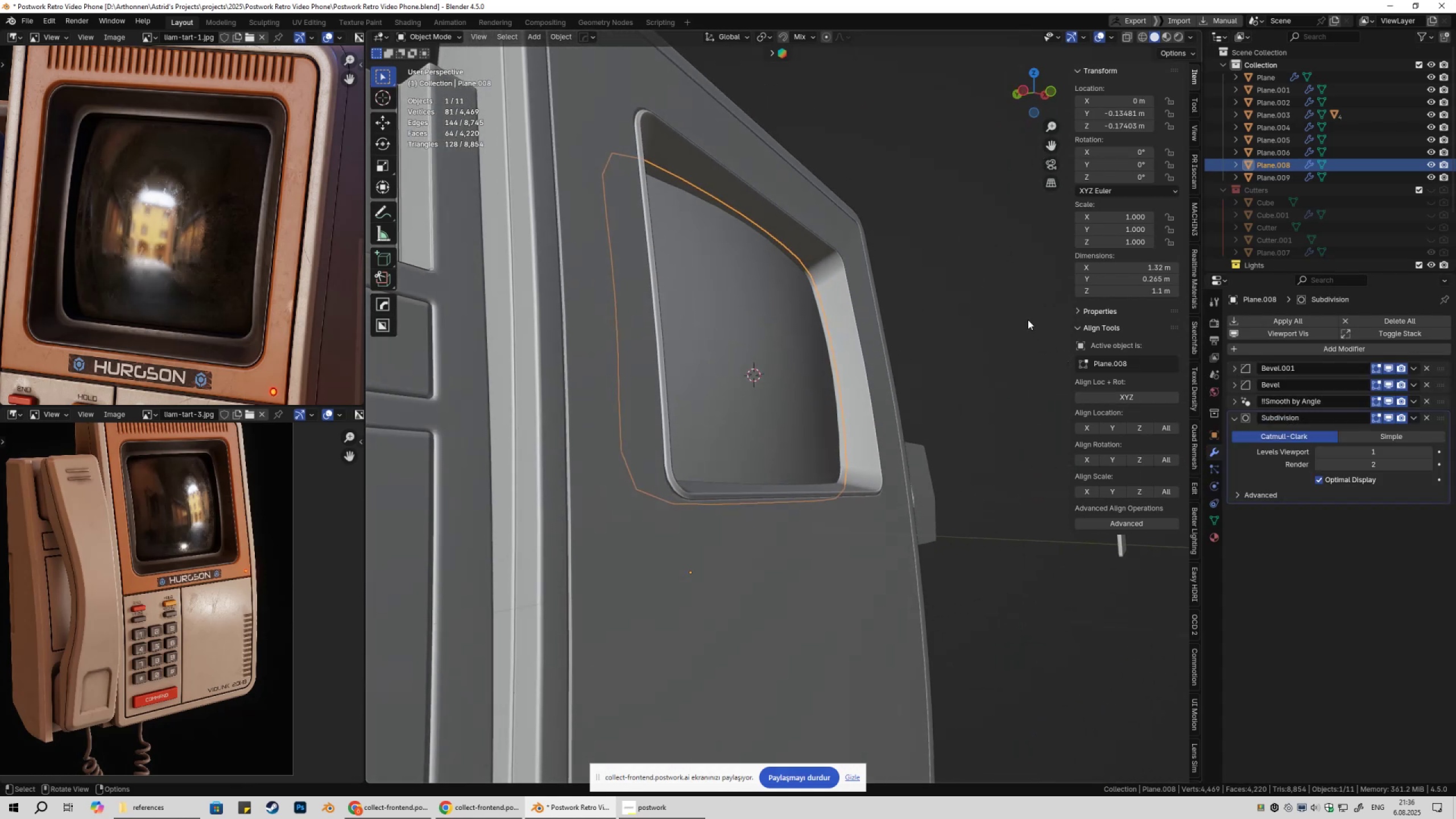 
left_click([1053, 319])
 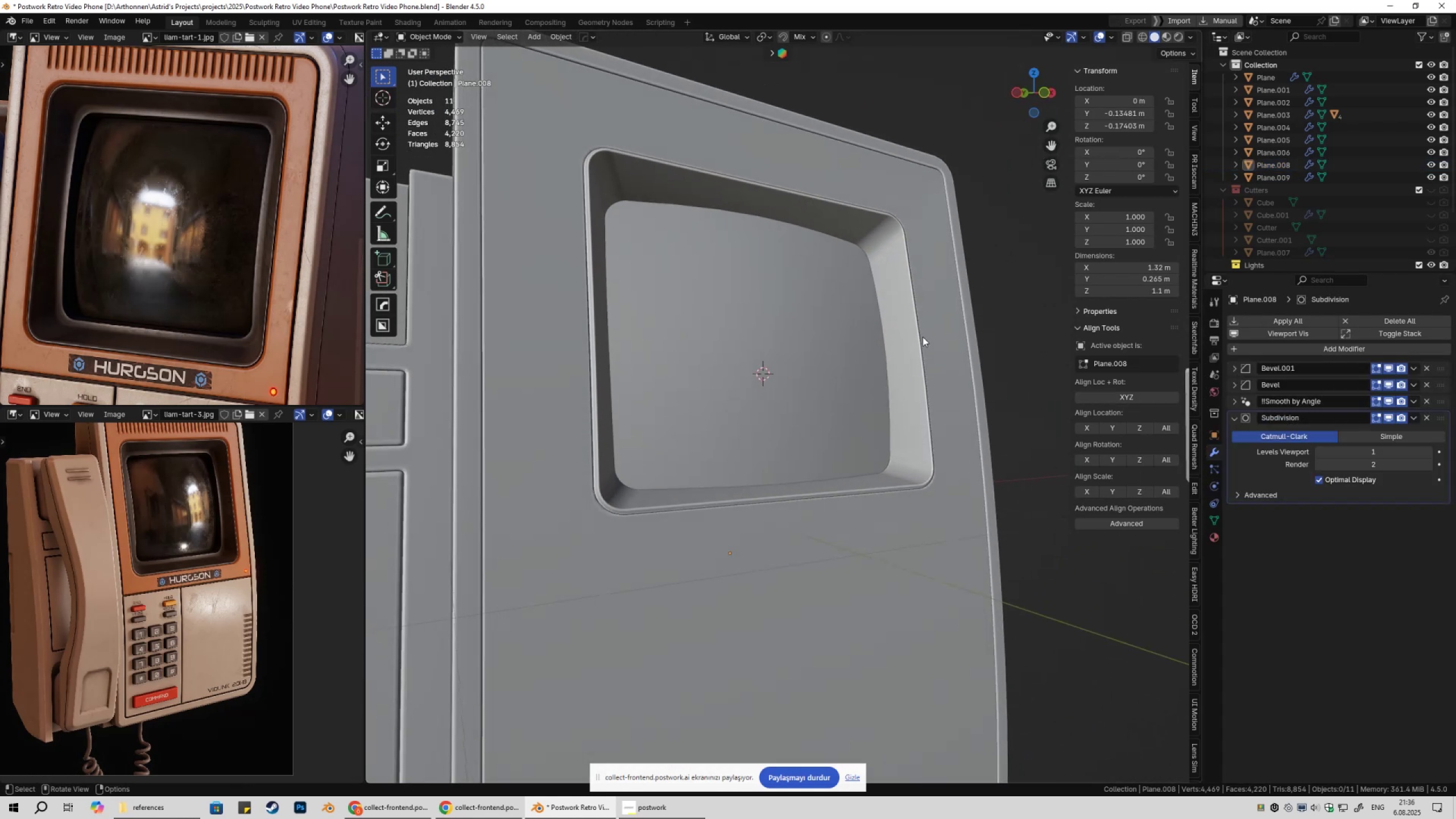 
left_click([852, 337])
 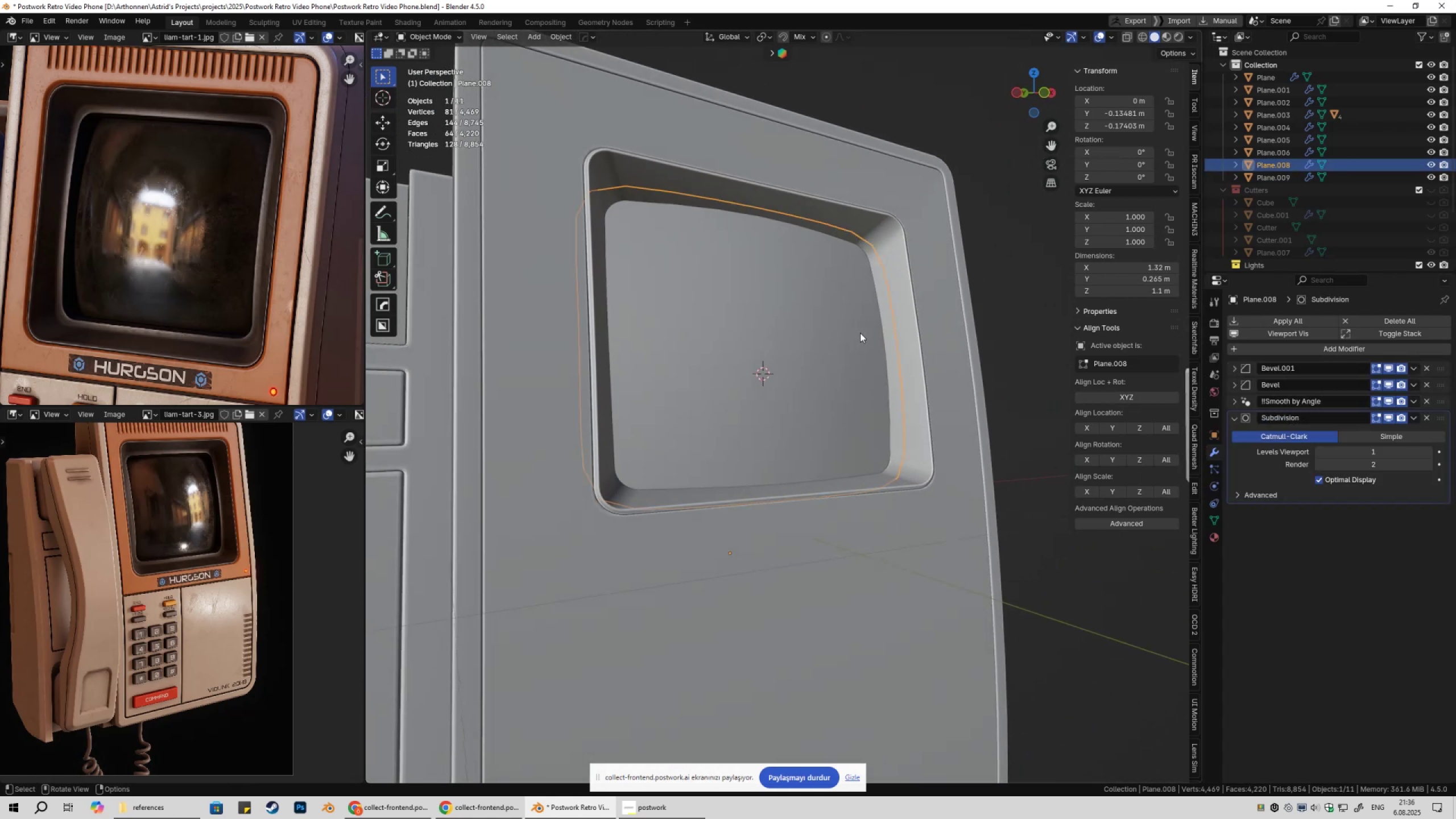 
key(NumpadDivide)
 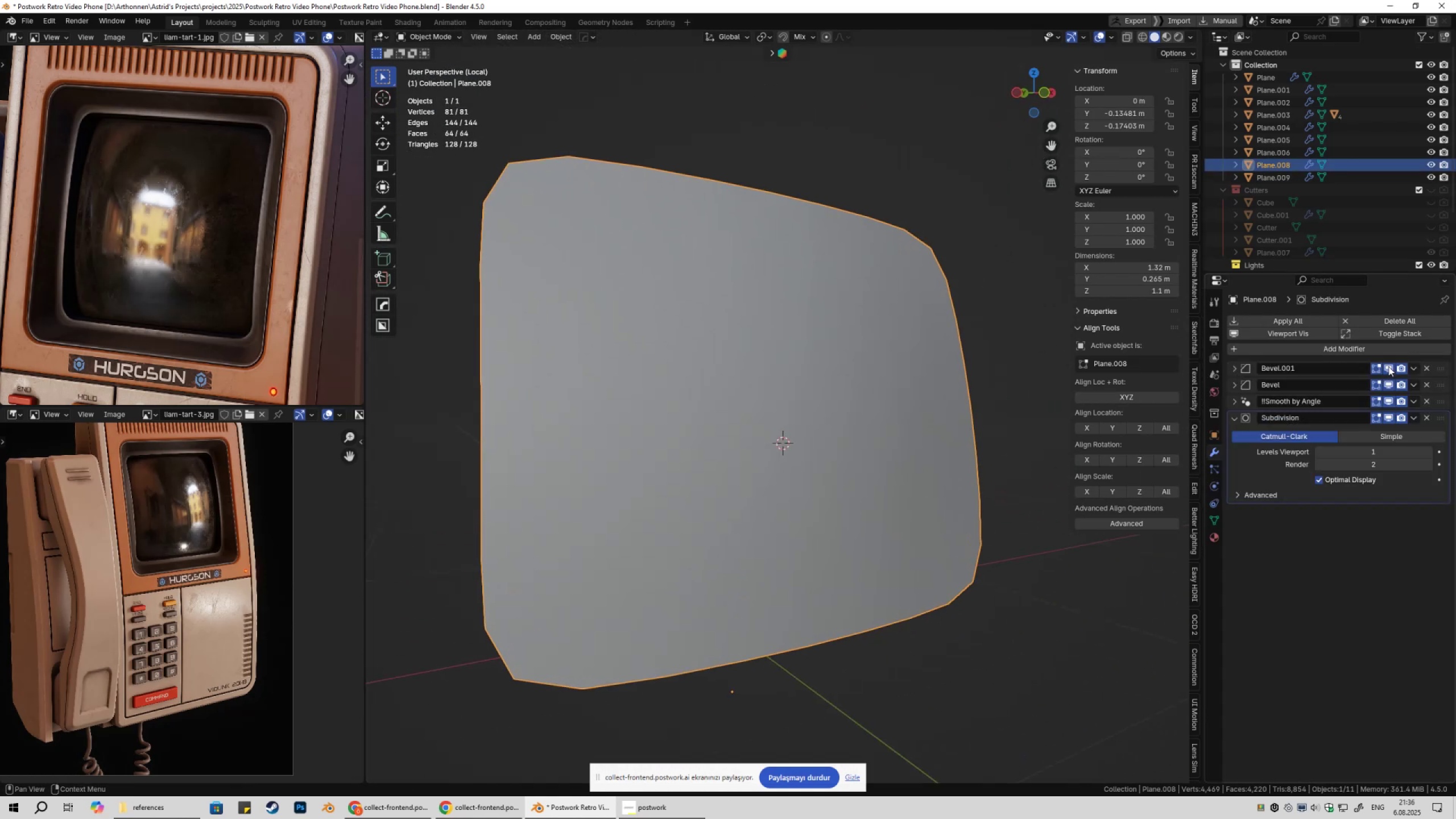 
double_click([1388, 366])
 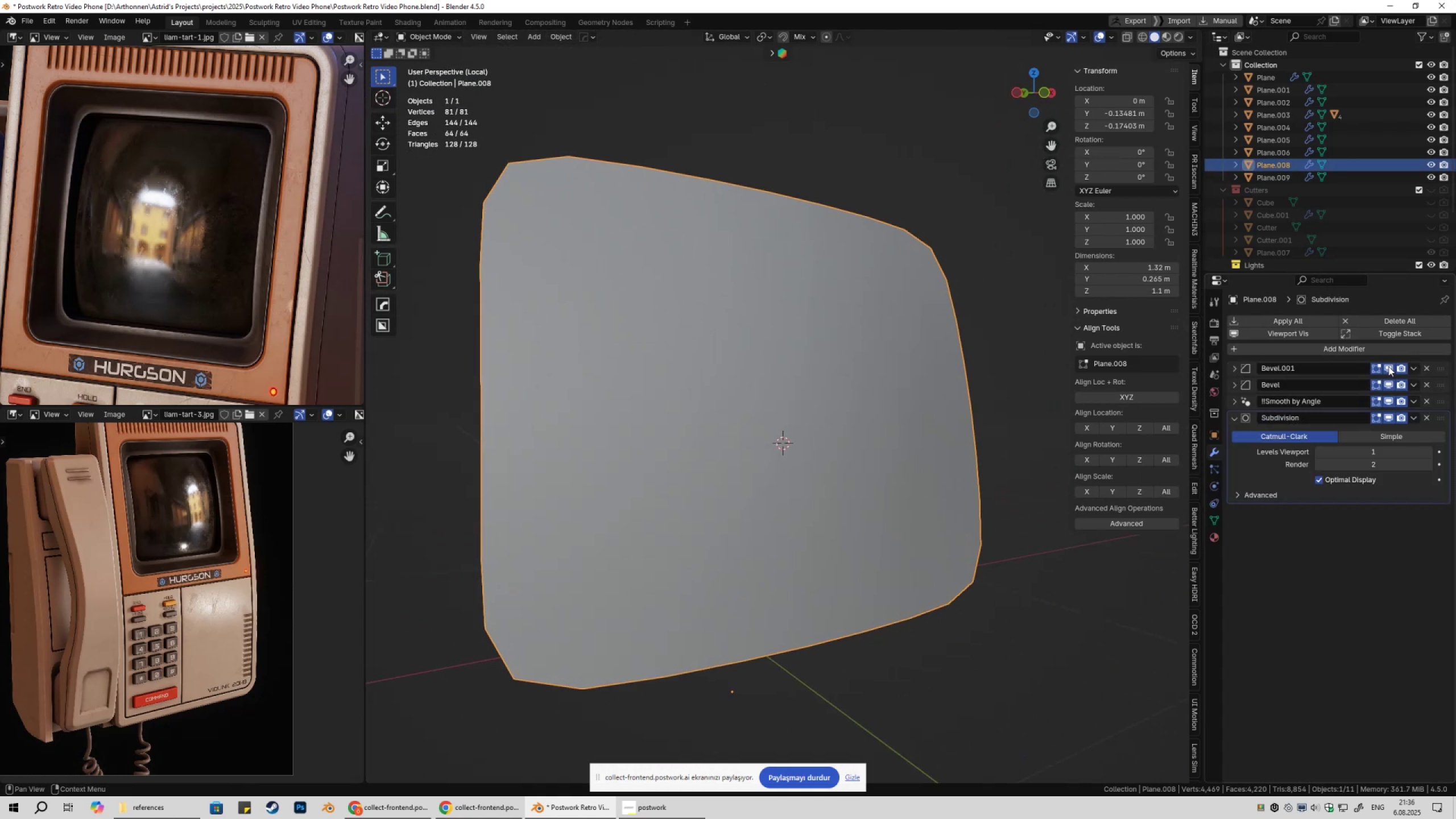 
triple_click([1388, 366])
 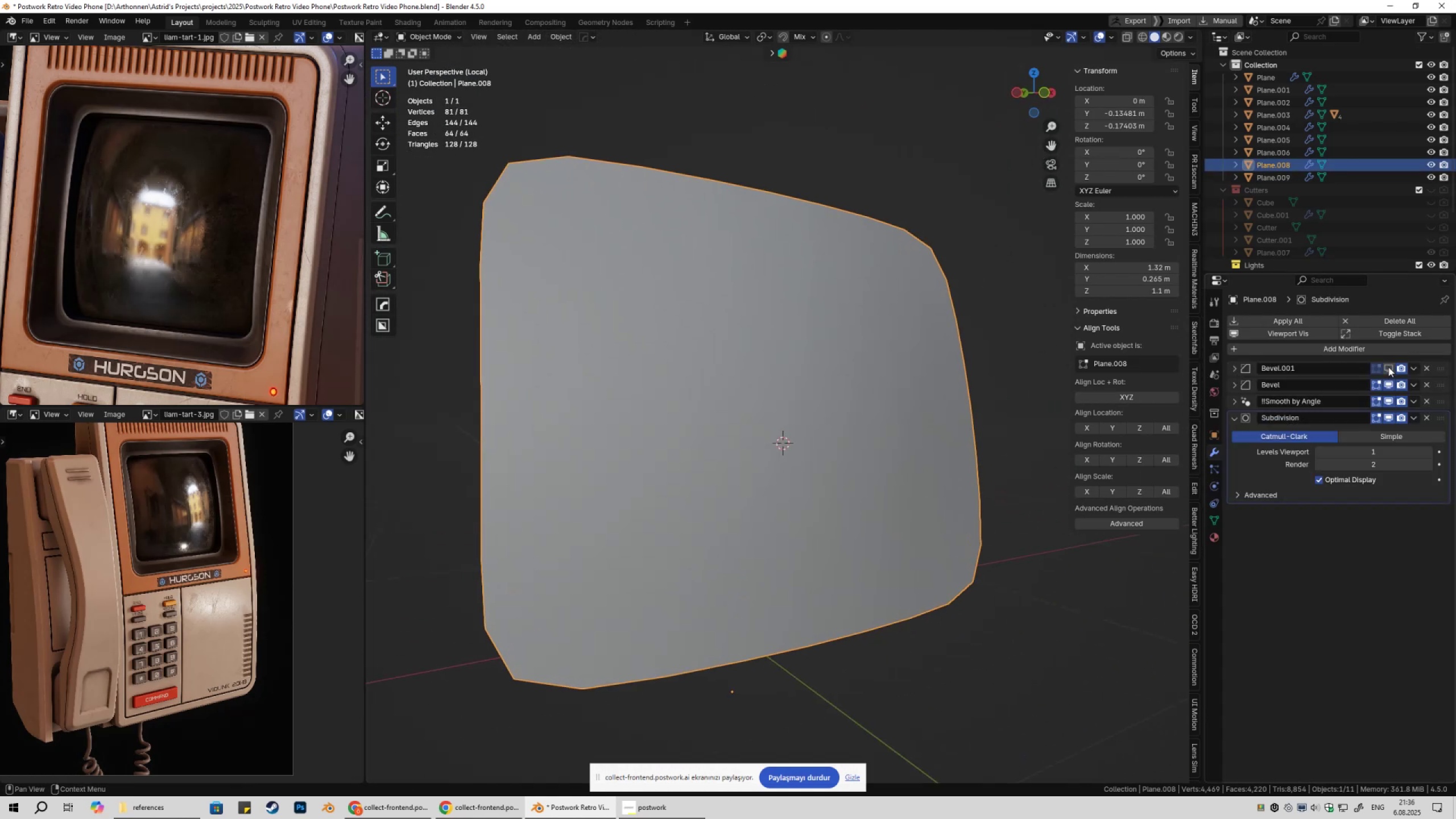 
triple_click([1388, 367])
 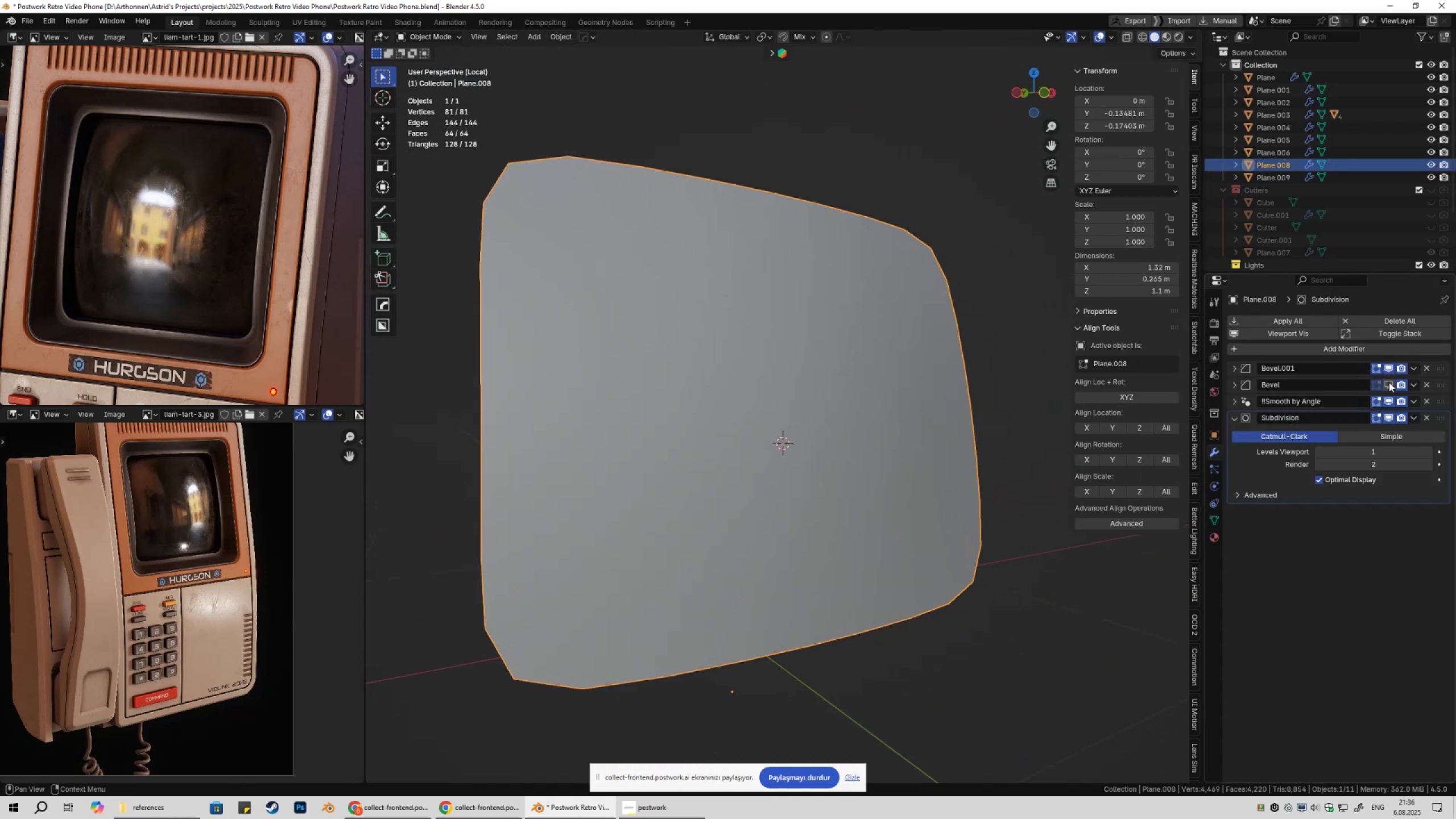 
double_click([1389, 382])
 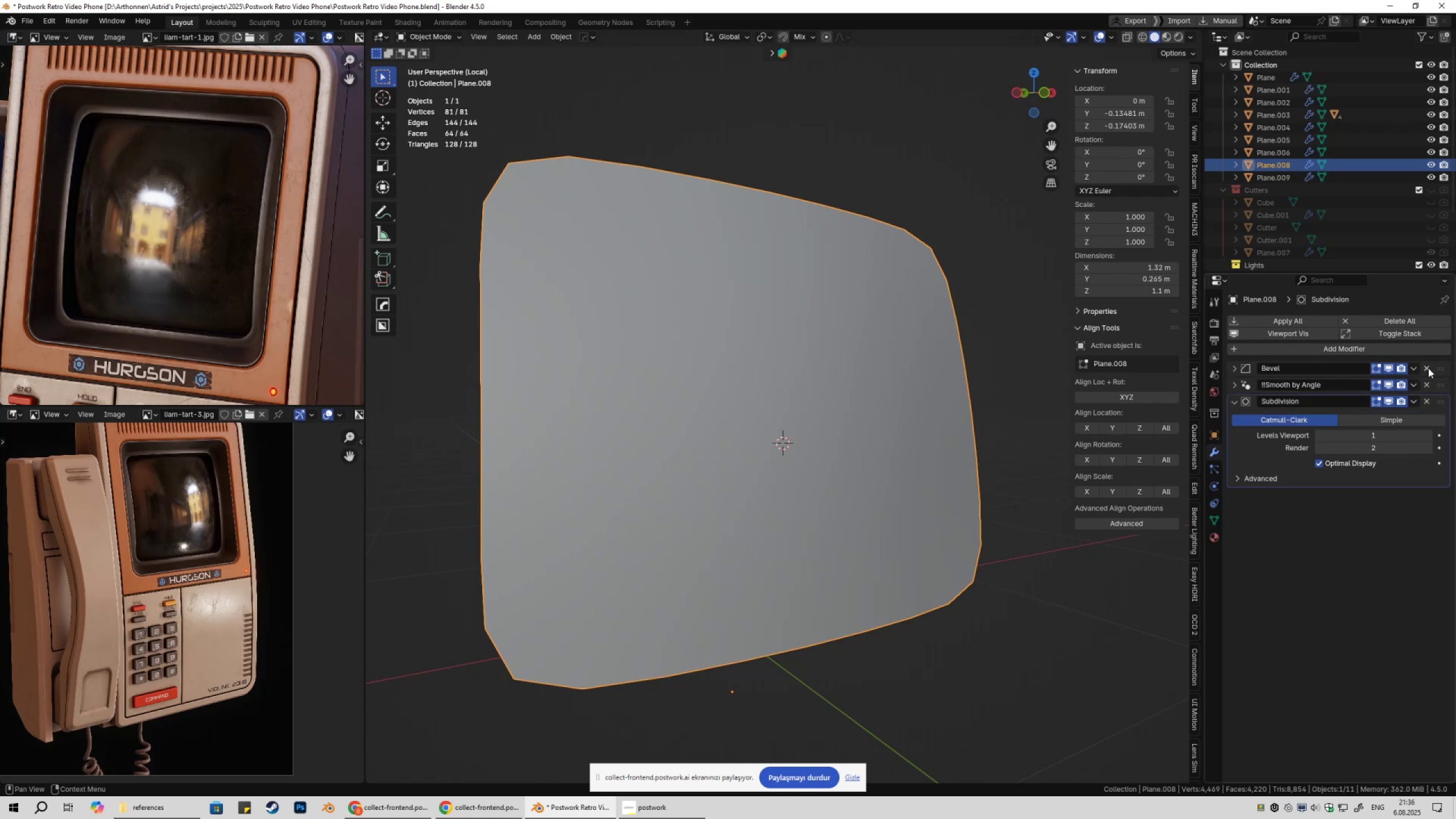 
double_click([1428, 368])
 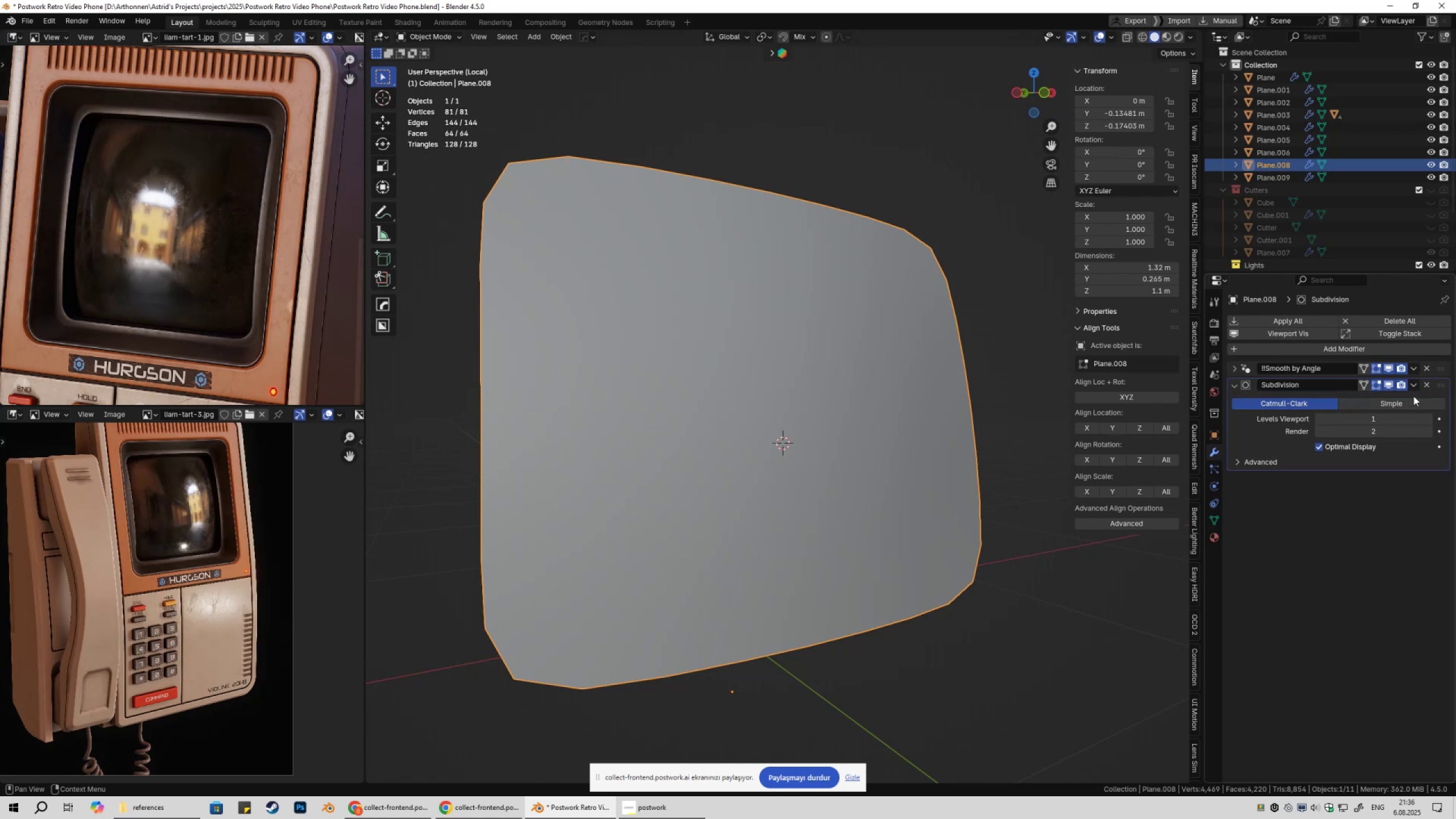 
left_click_drag(start_coordinate=[1437, 388], to_coordinate=[1446, 337])
 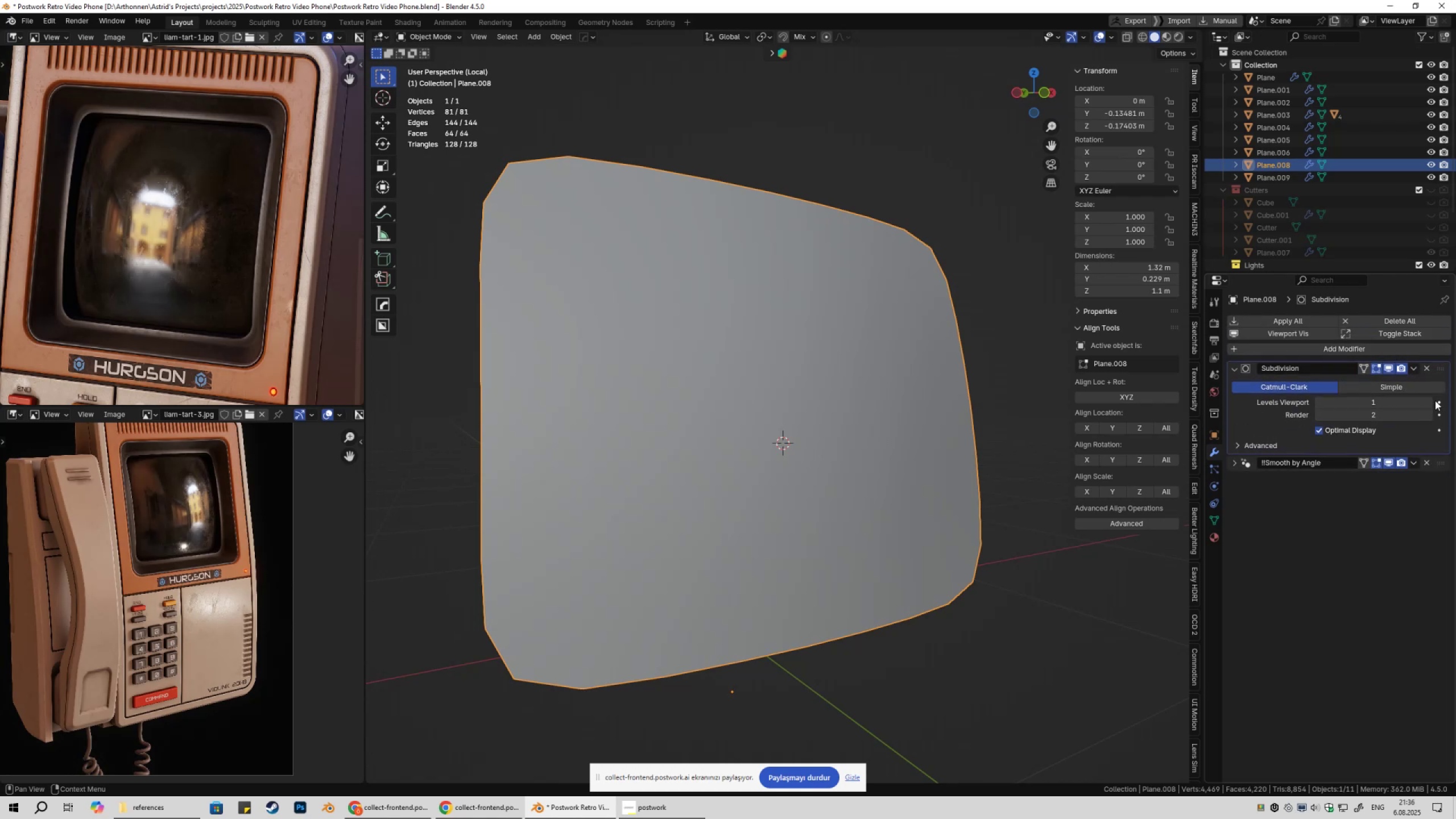 
left_click([1430, 401])
 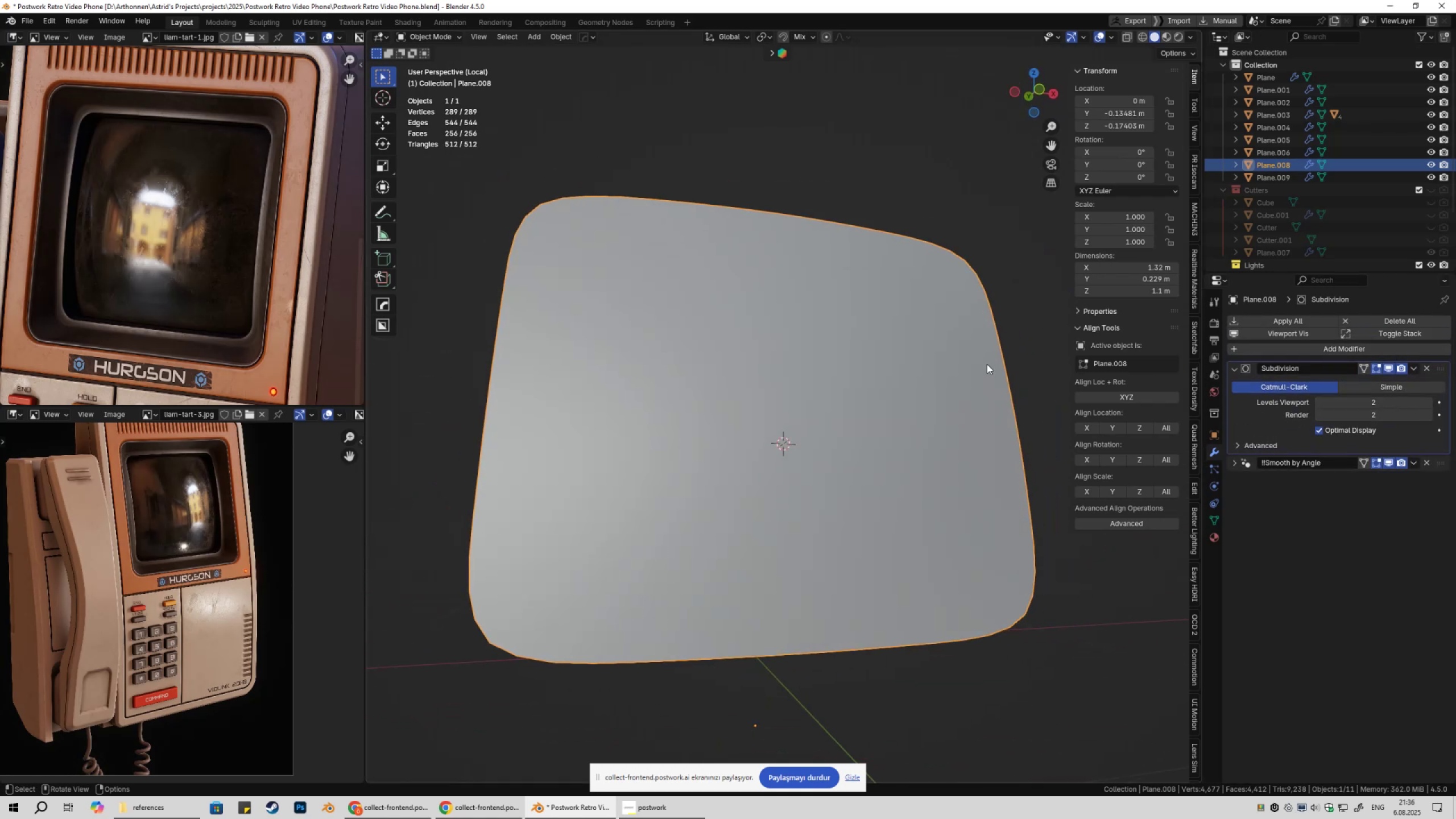 
key(NumpadDivide)
 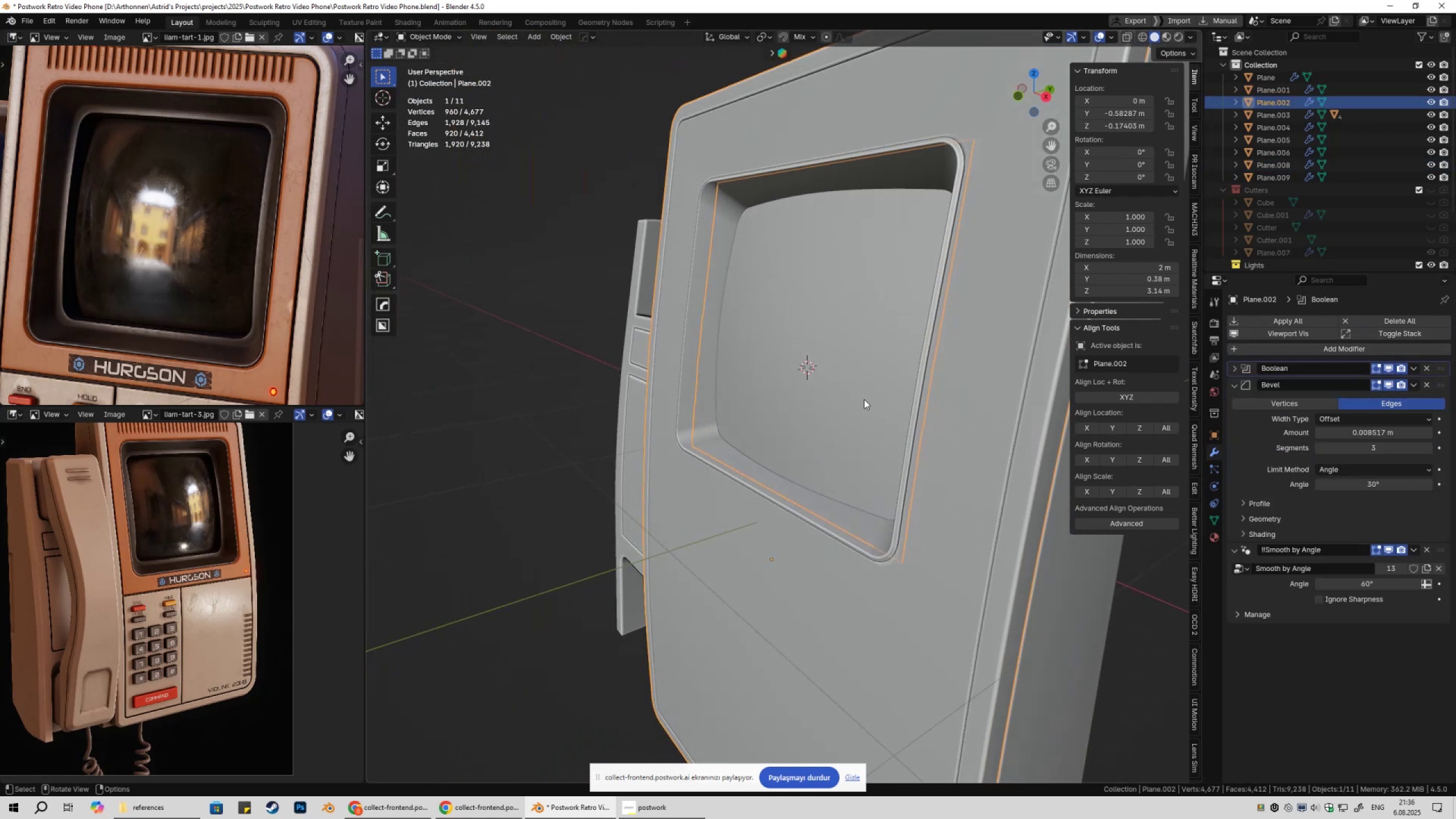 
key(Control+ControlLeft)
 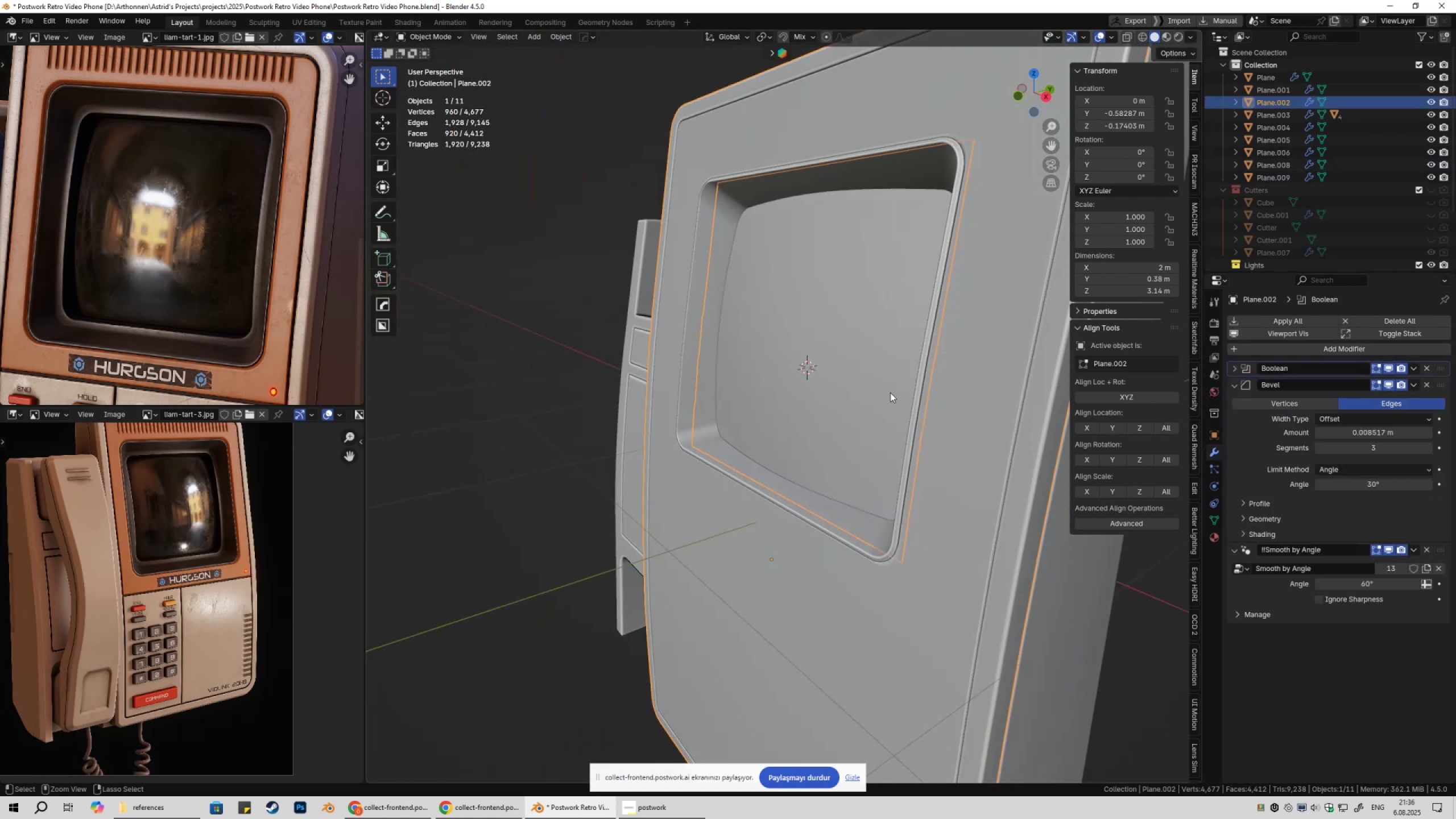 
key(Control+S)
 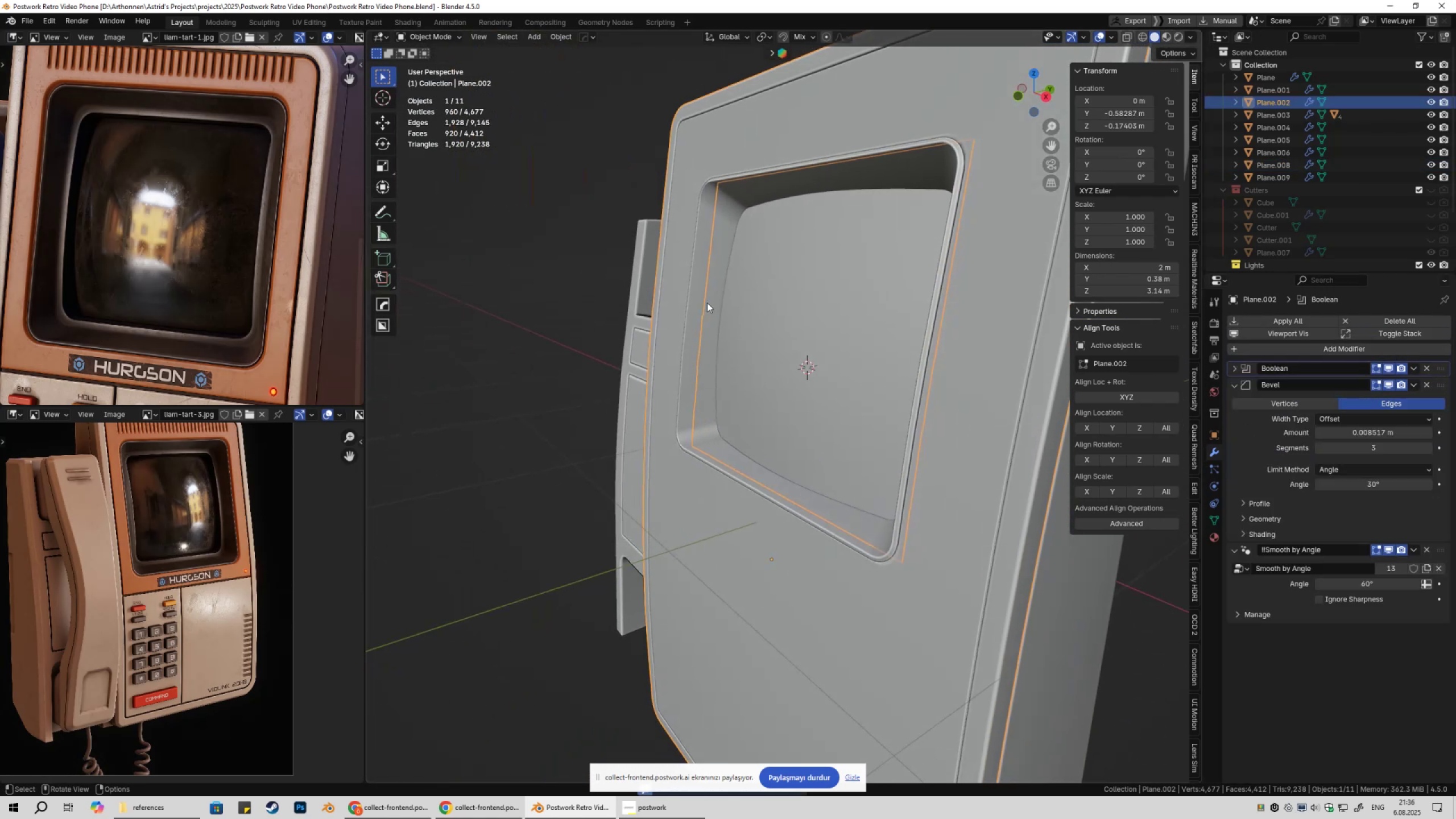 
left_click([707, 303])
 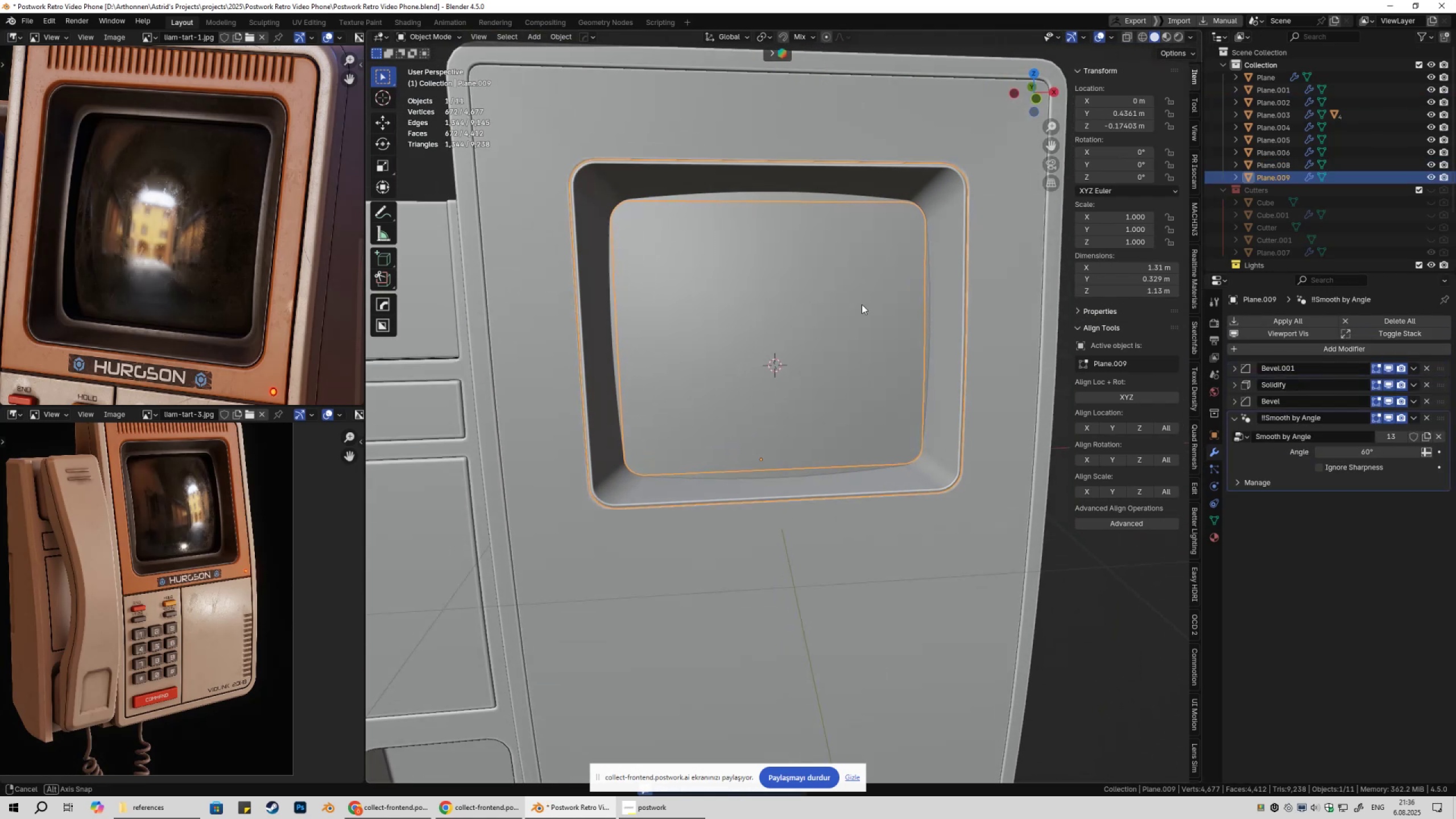 
key(Tab)
 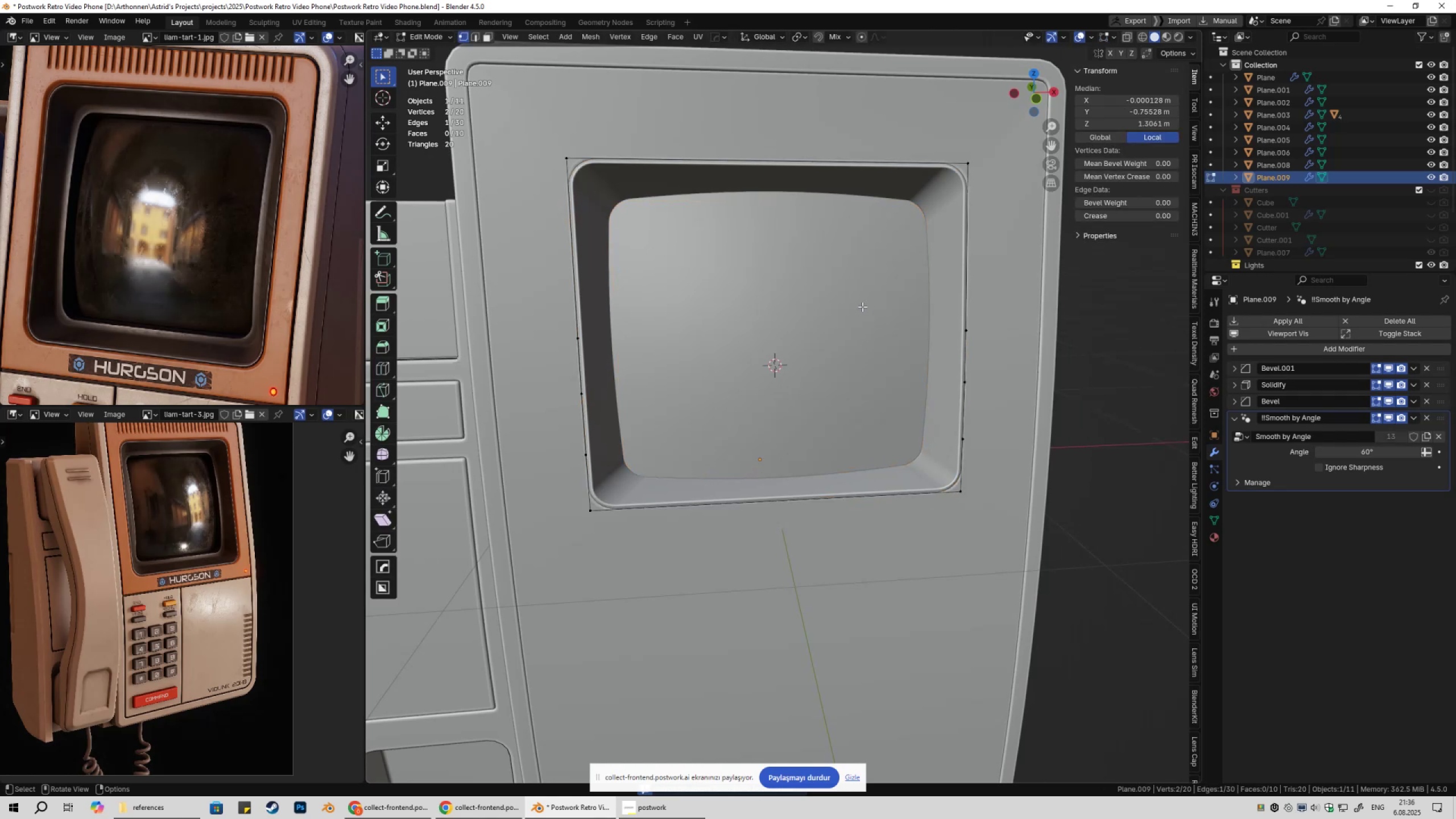 
key(NumpadDivide)
 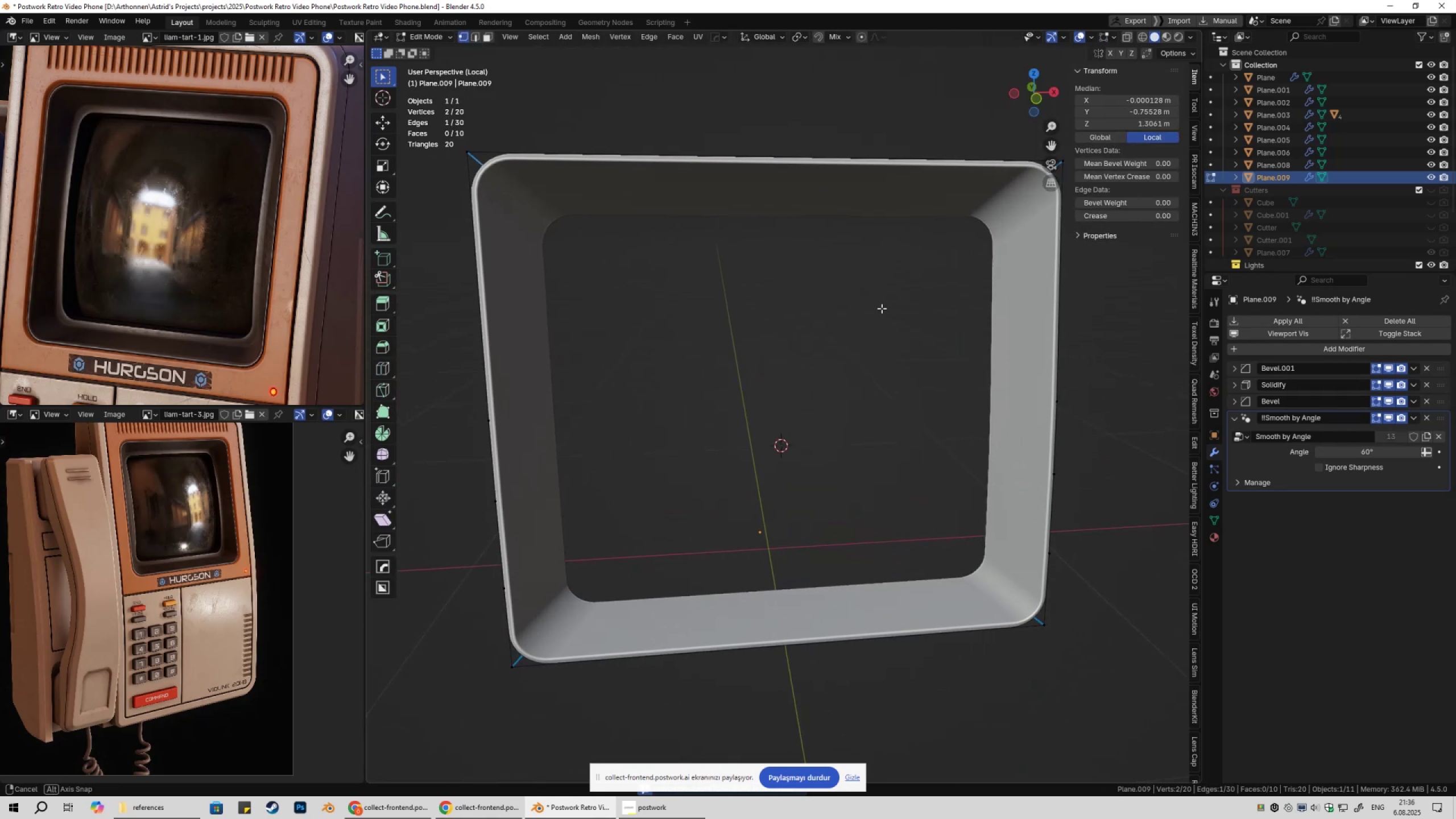 
key(2)
 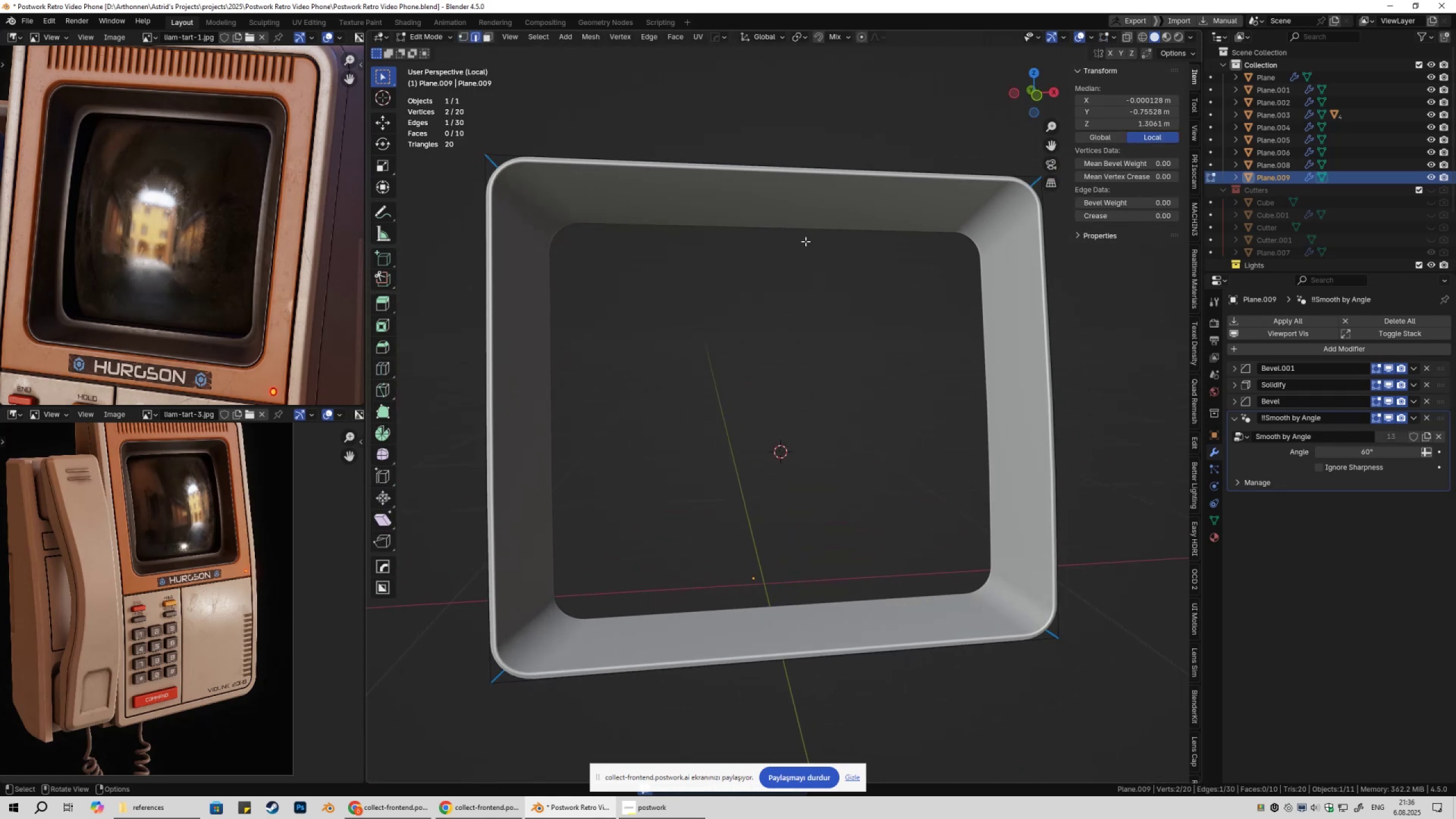 
left_click([805, 241])
 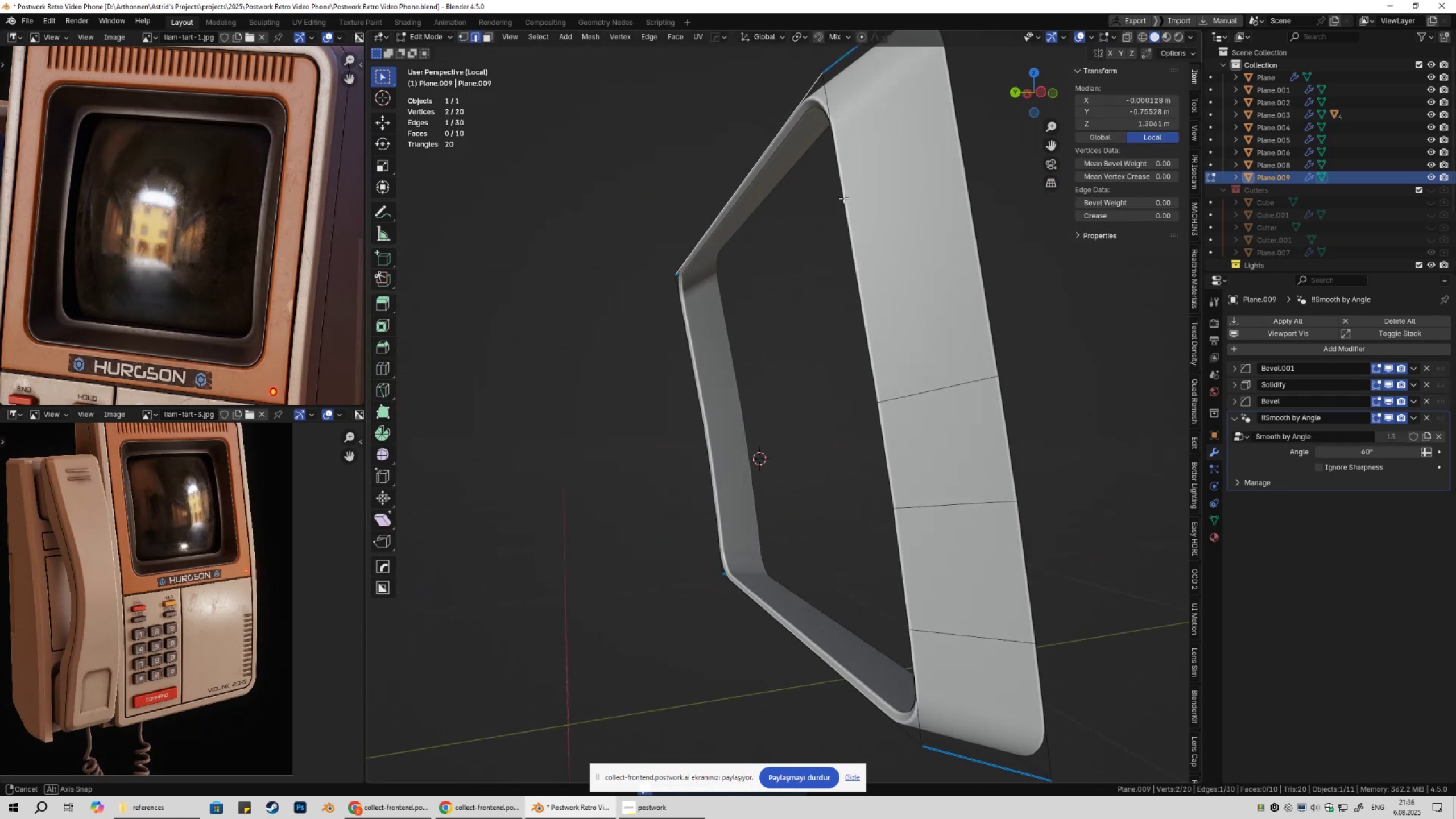 
type(a)
key(Tab)
type(22)
 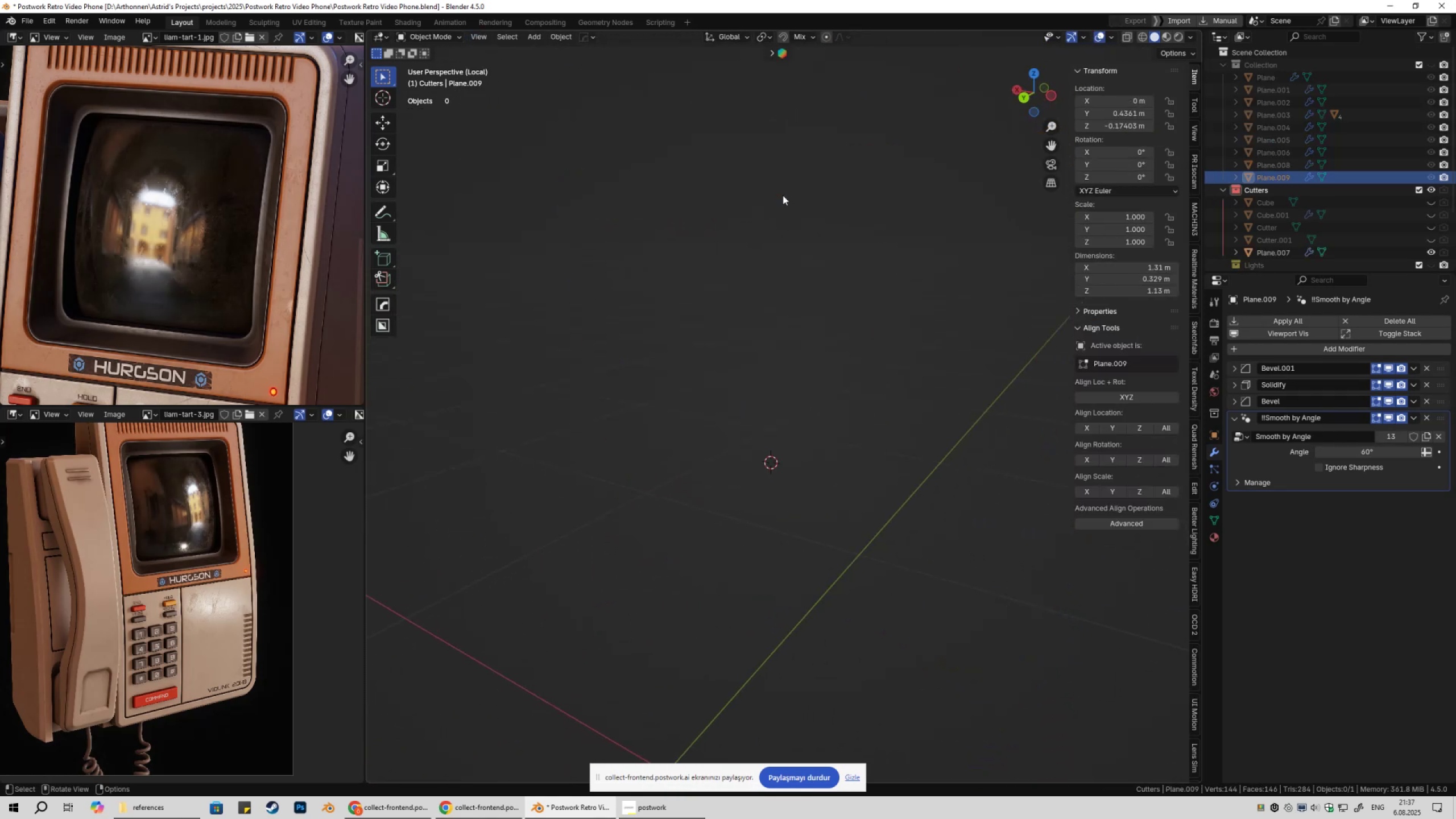 
key(Control+Z)
 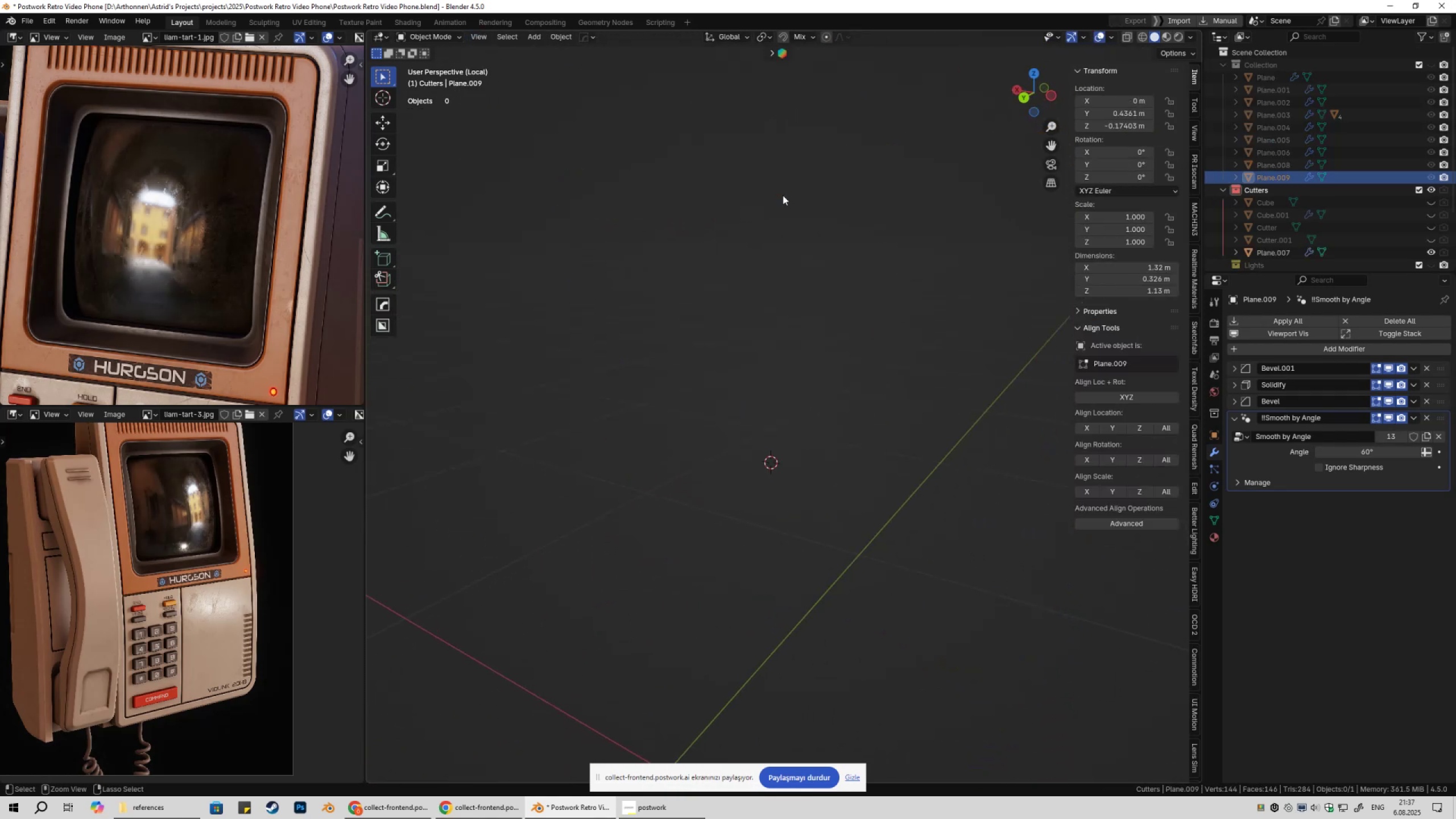 
key(Control+Z)
 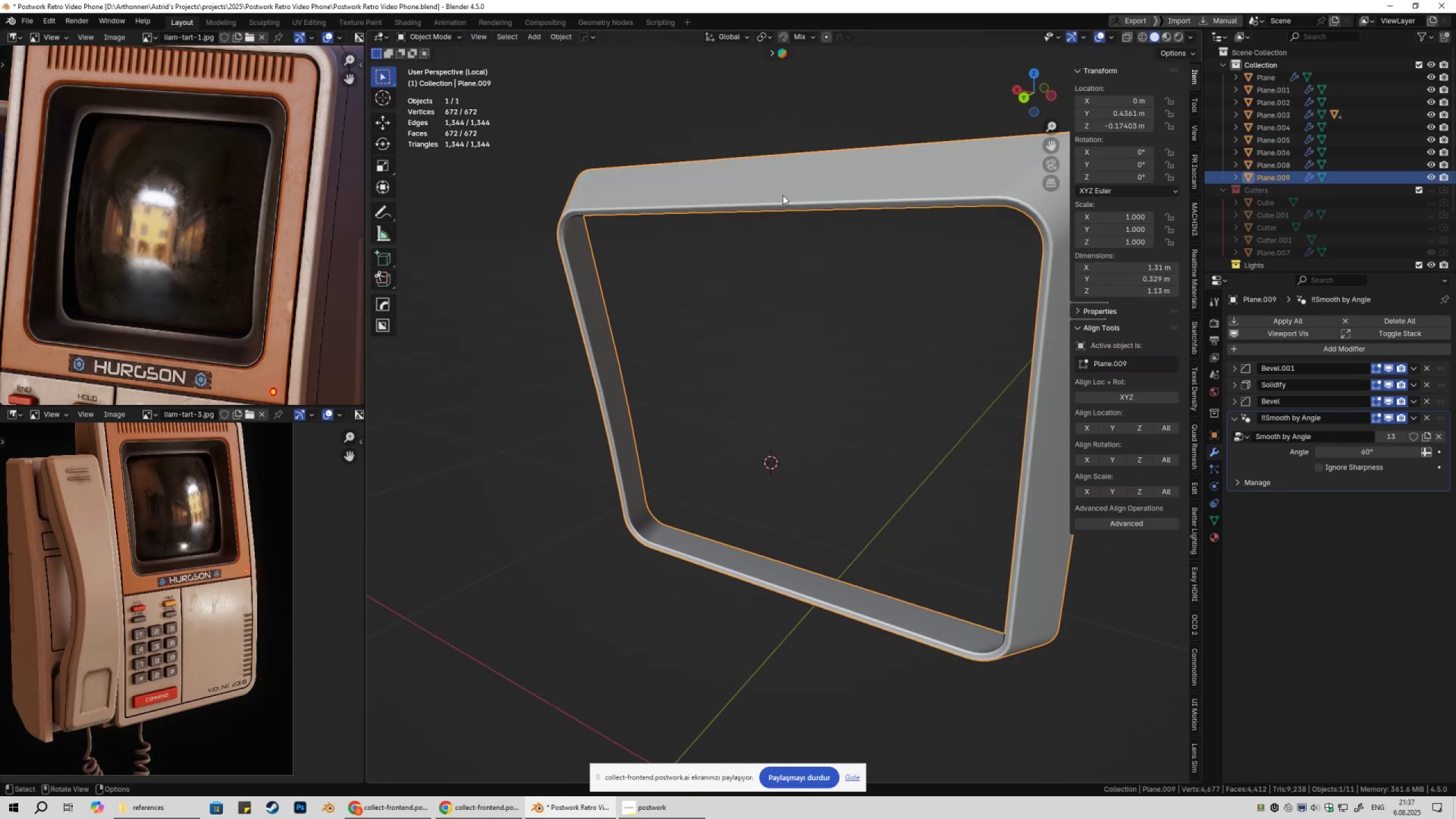 
key(Tab)
type(12)
 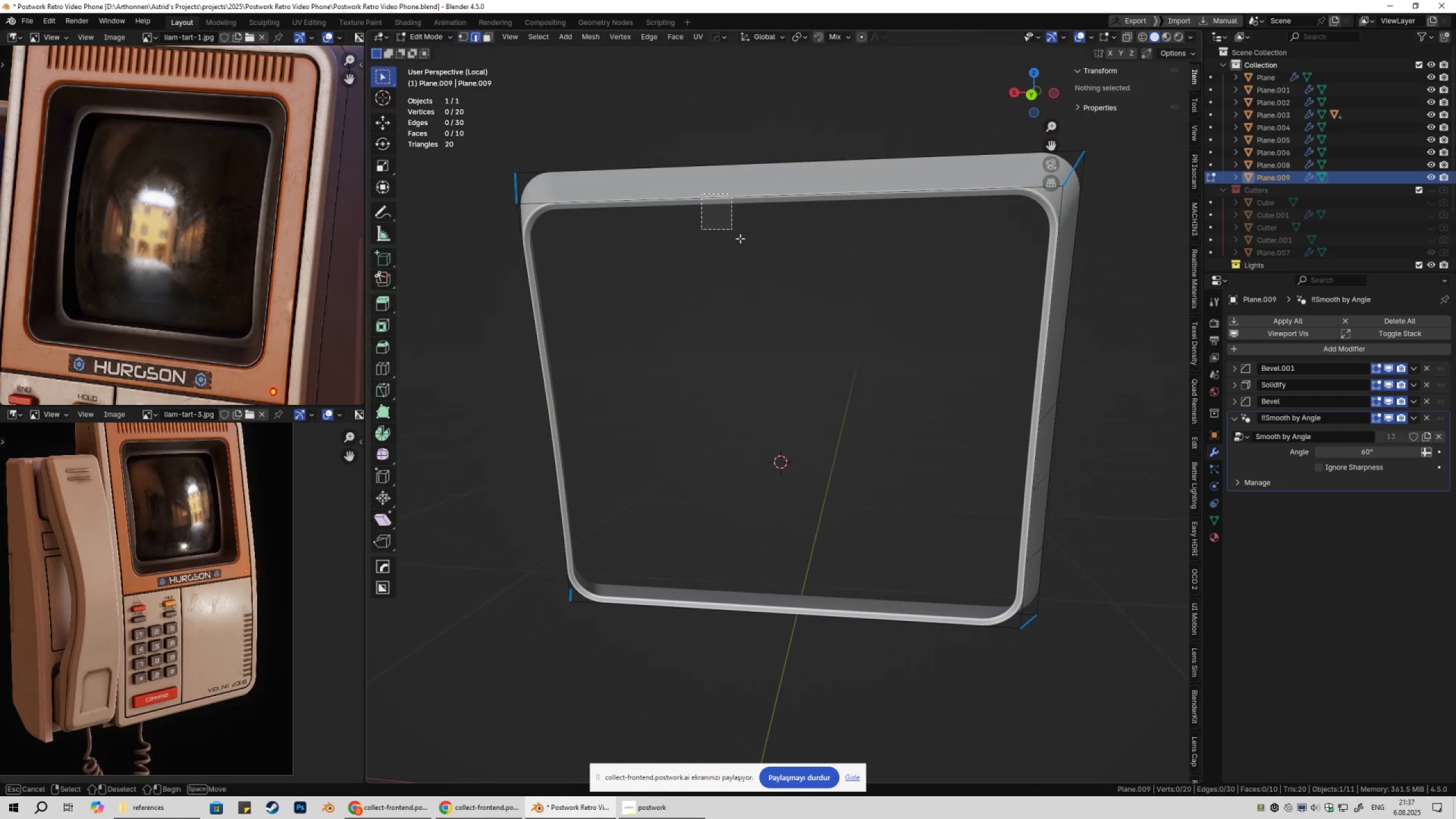 
left_click_drag(start_coordinate=[741, 195], to_coordinate=[766, 247])
 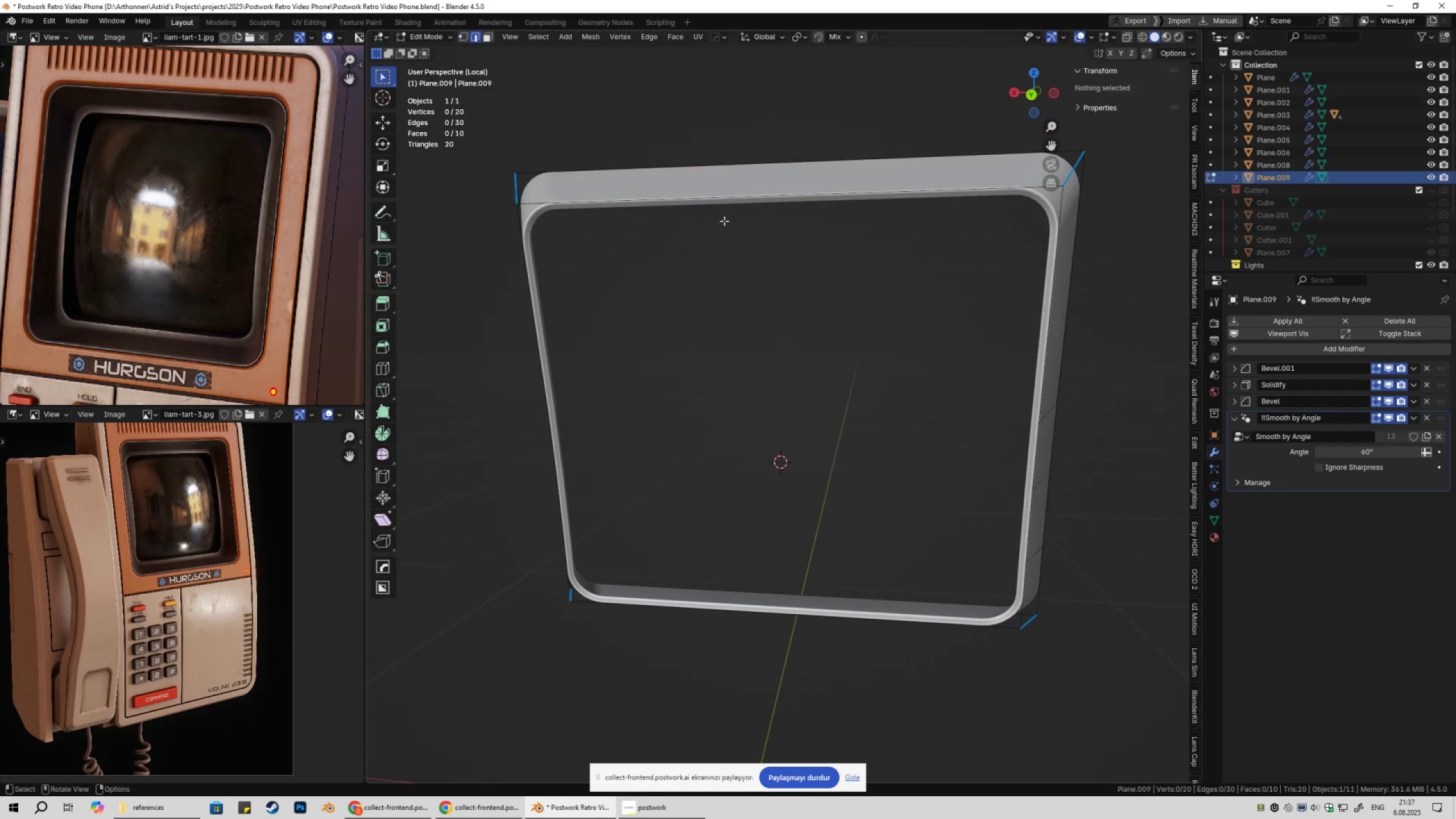 
left_click_drag(start_coordinate=[701, 193], to_coordinate=[744, 241])
 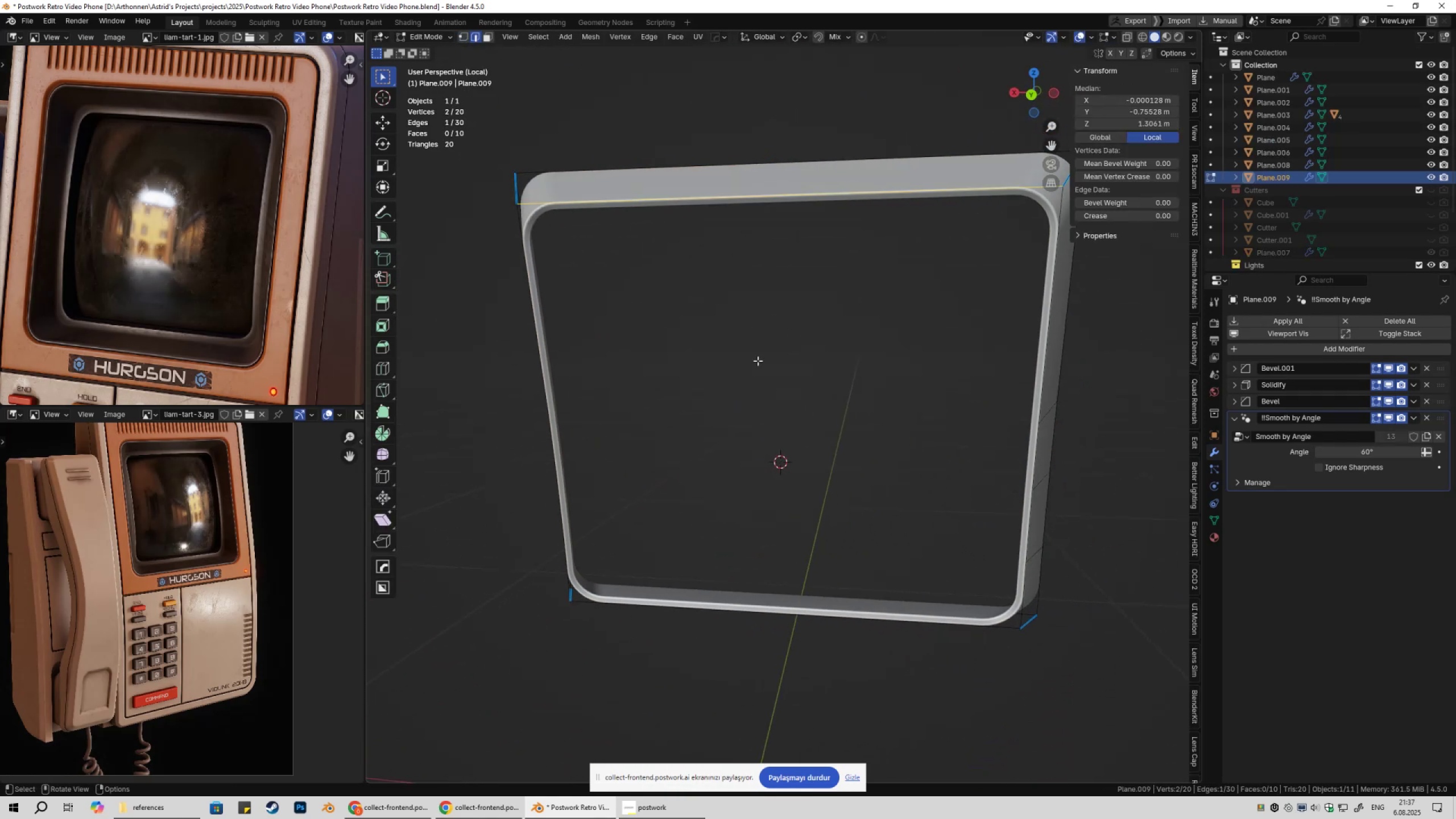 
hold_key(key=ShiftLeft, duration=0.34)
left_click_drag(start_coordinate=[754, 572], to_coordinate=[766, 643])
 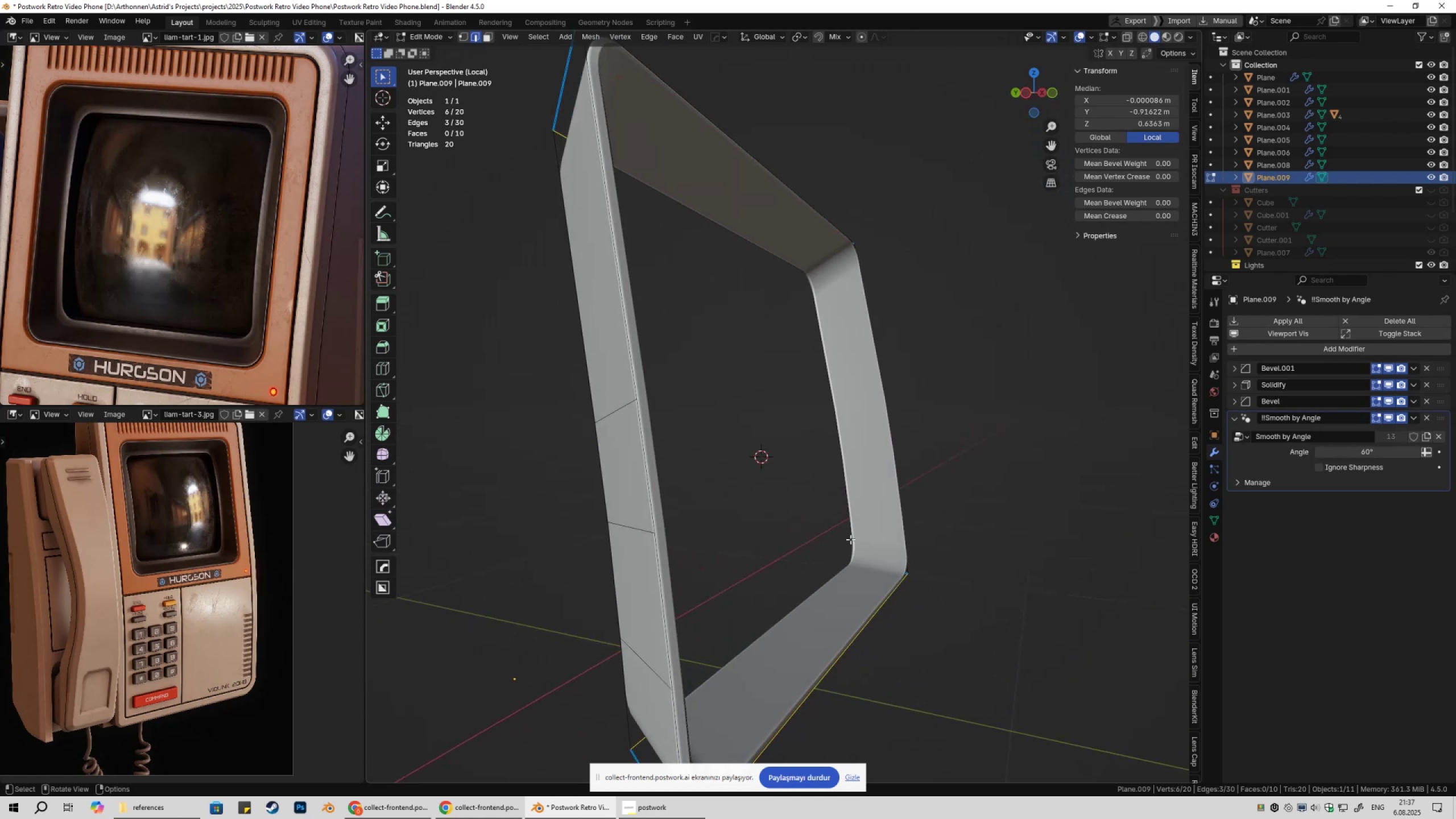 
type(sz)
key(Escape)
key(Tab)
 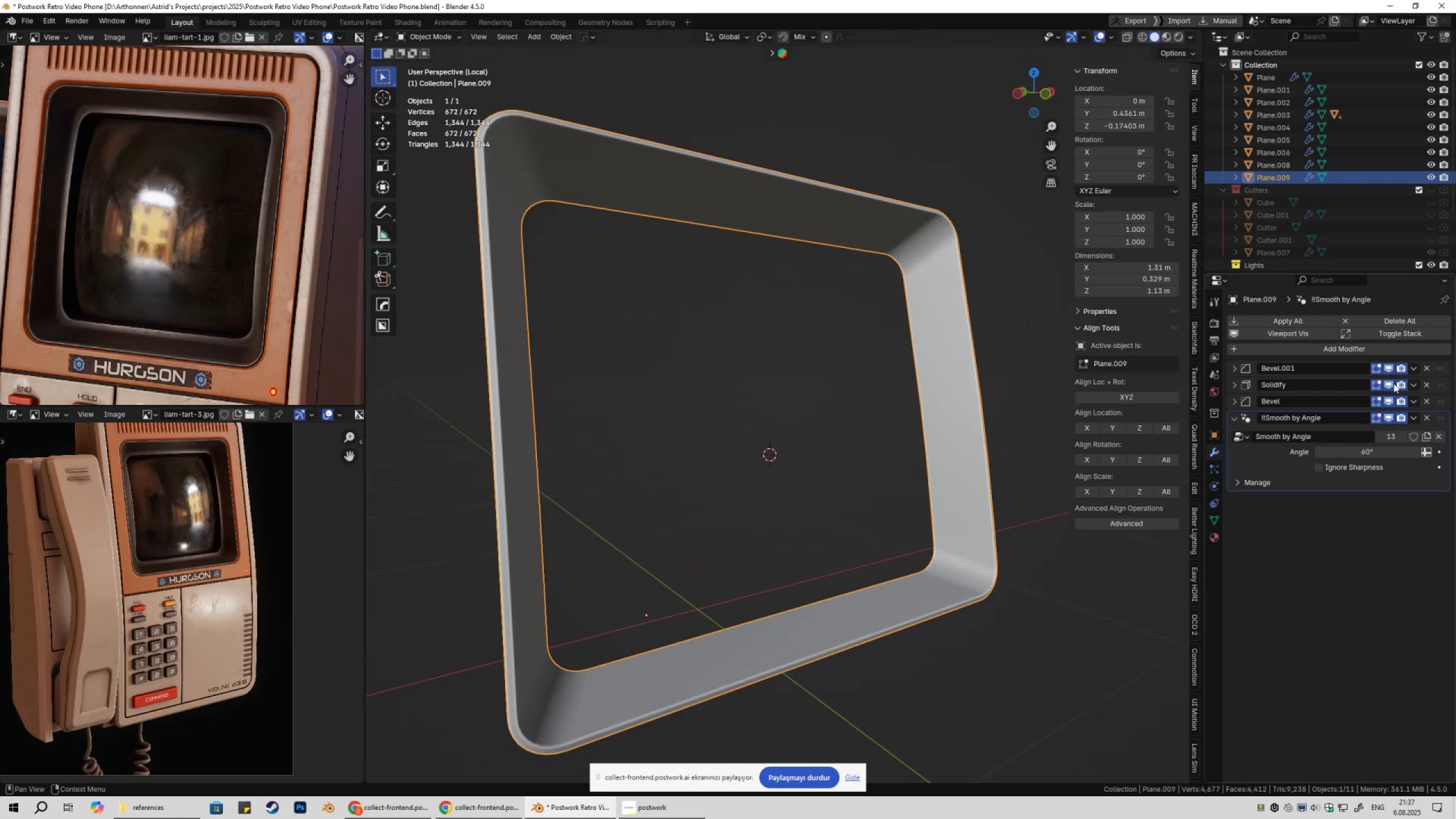 
left_click([1389, 383])
 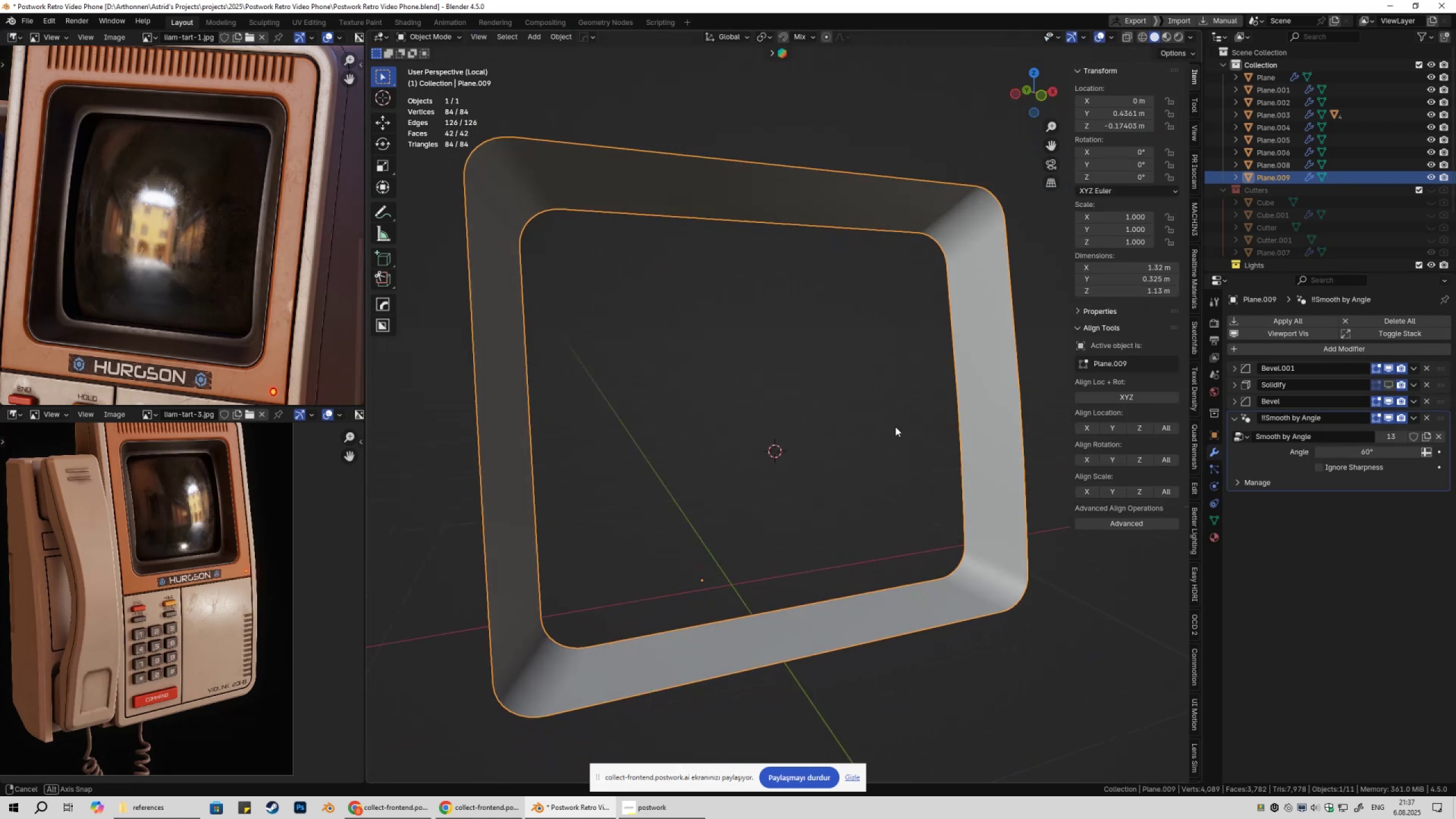 
key(Tab)
 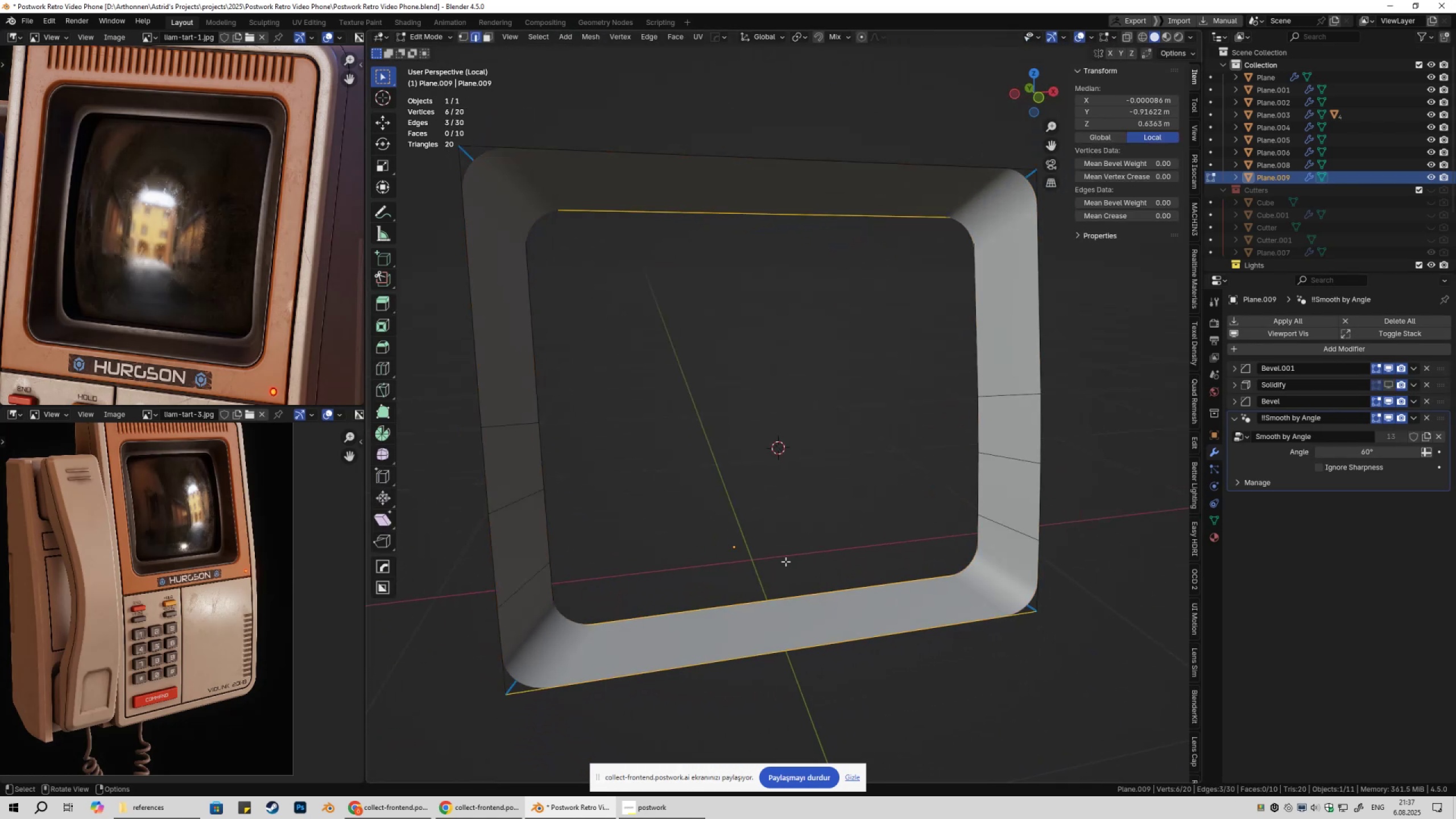 
key(2)
 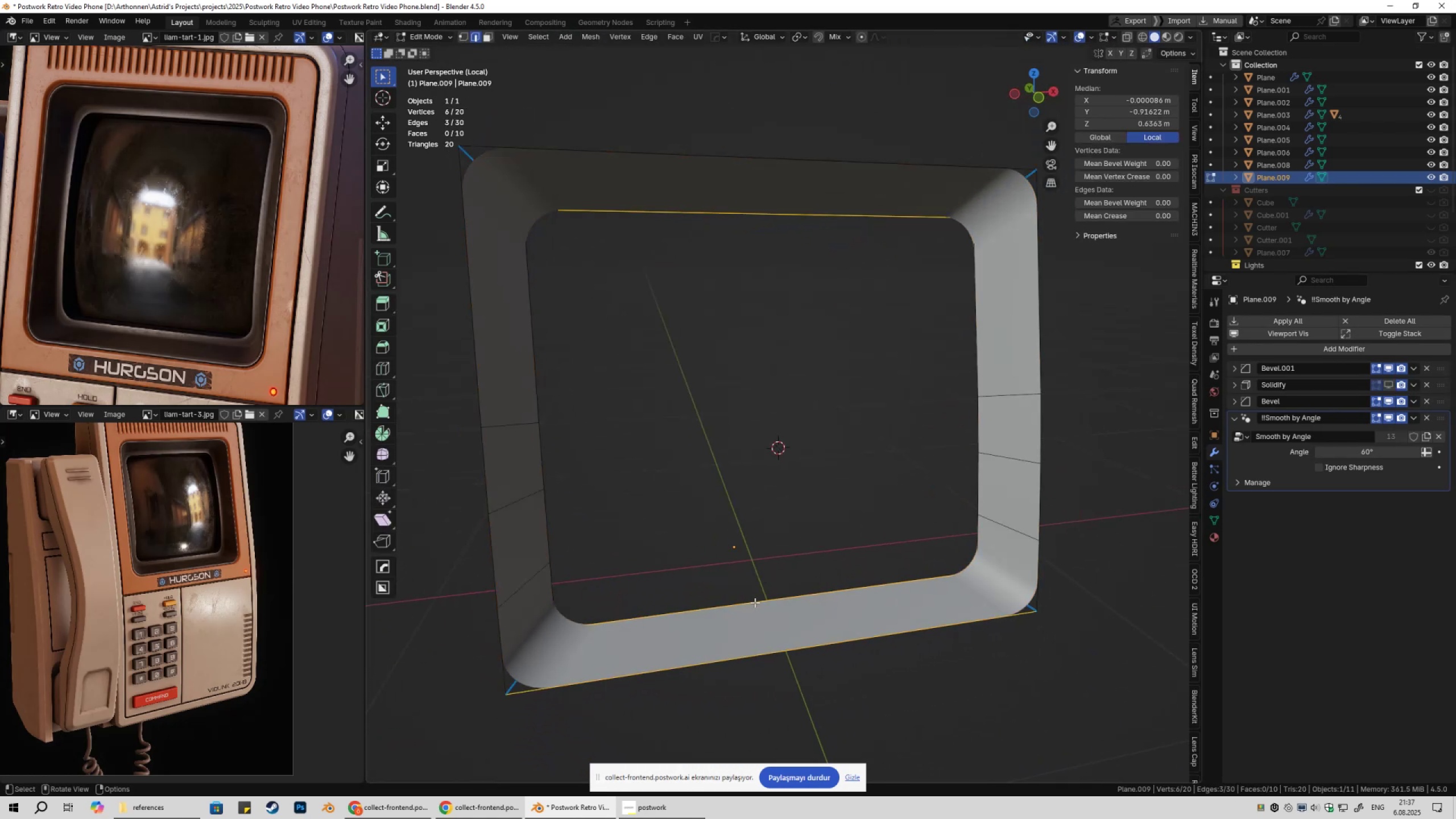 
left_click([755, 602])
 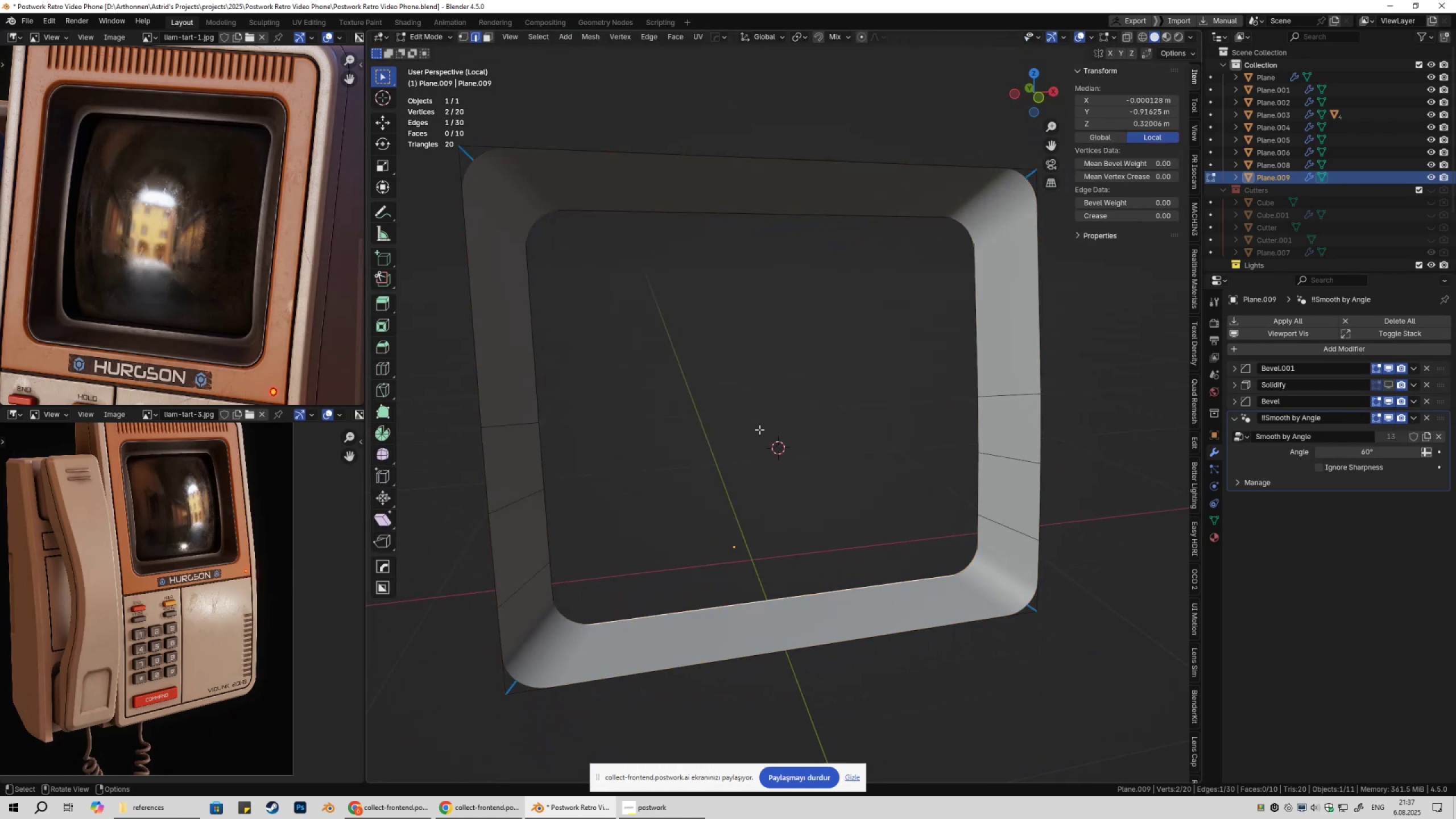 
hold_key(key=ShiftLeft, duration=0.49)
left_click([730, 211])
 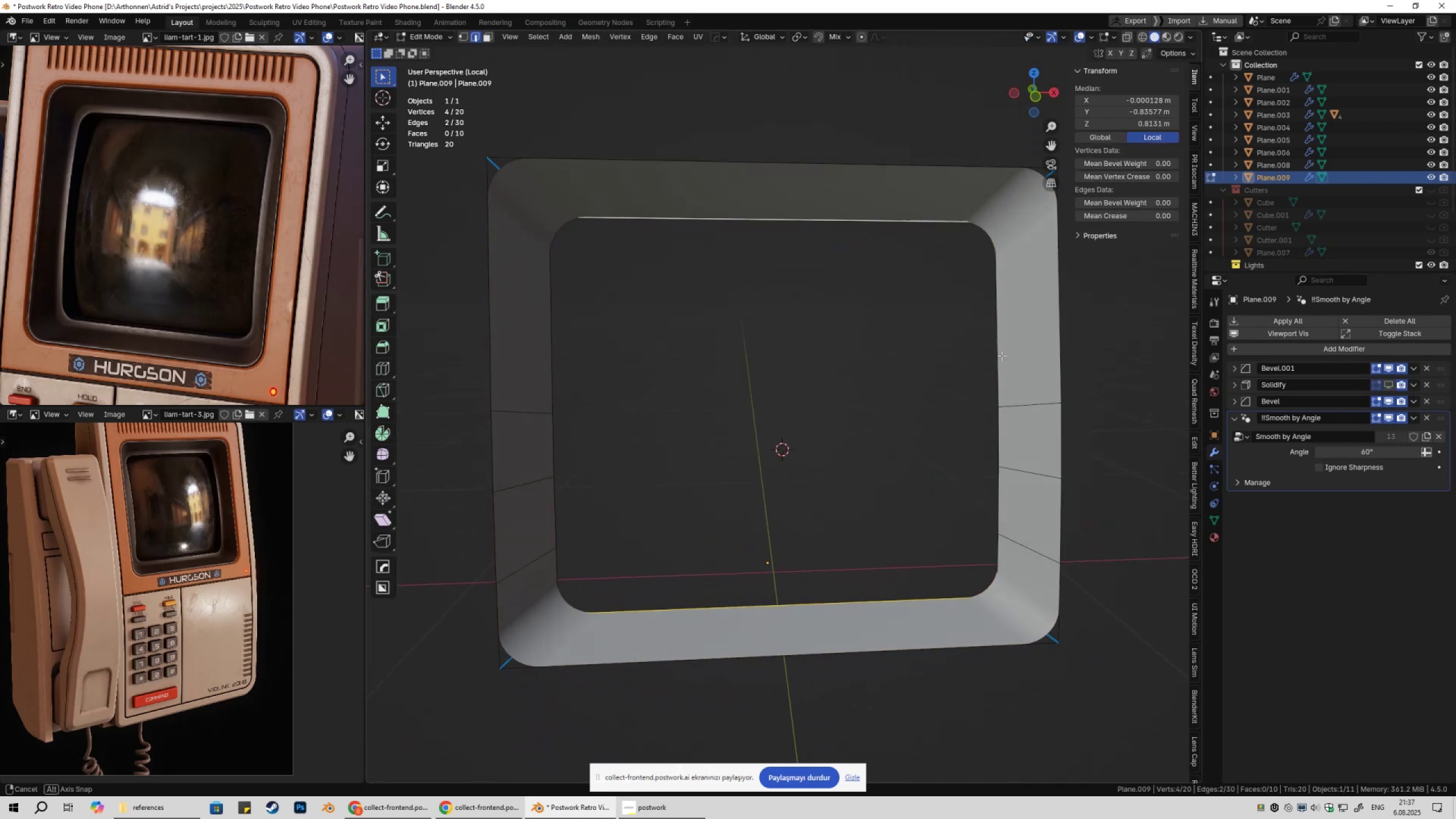 
type(sz)
key(Escape)
key(Tab)
type(/)
key(Tab)
key(Tab)
type(/)
key(Tab)
type(2)
 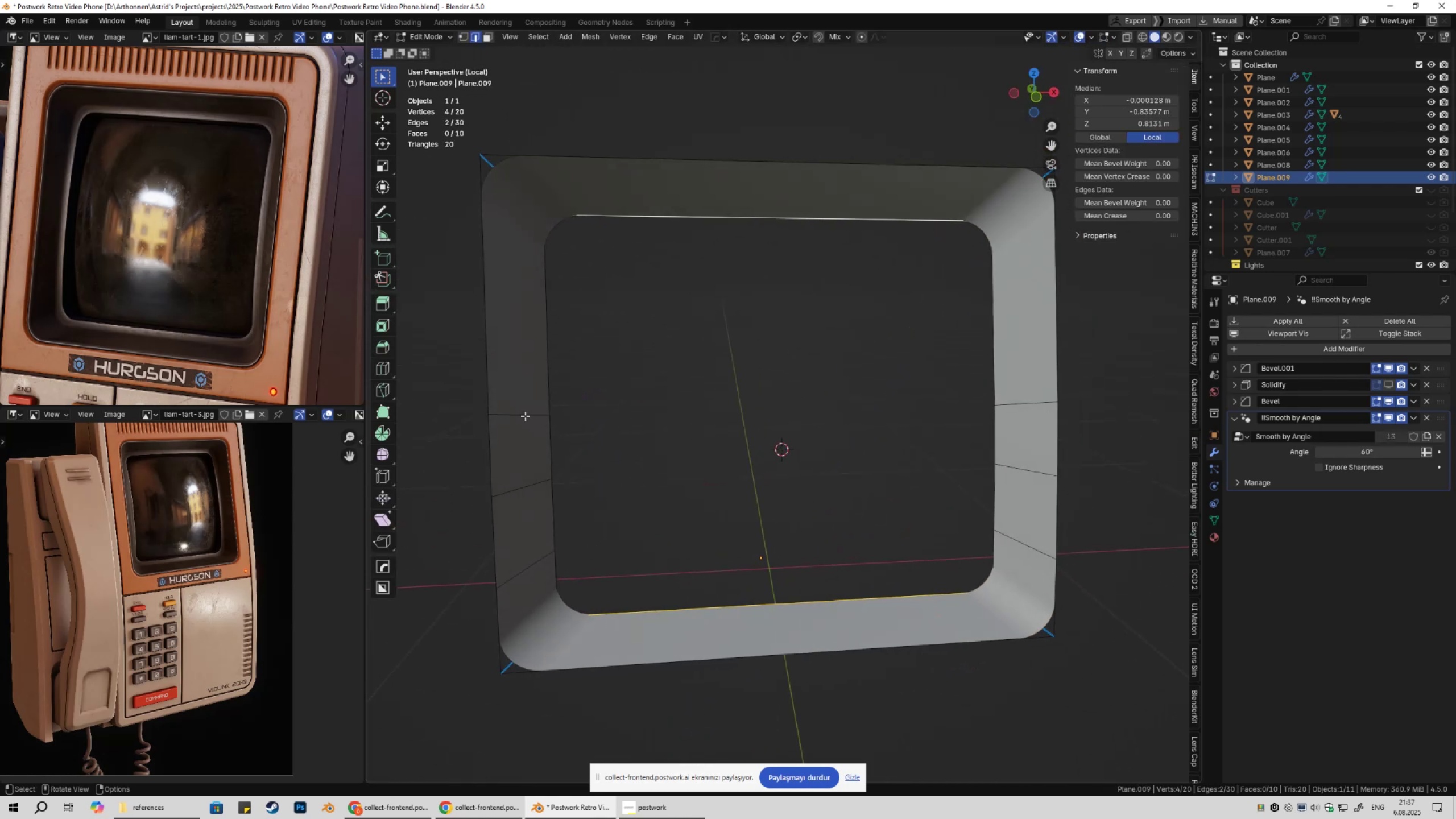 
left_click([525, 416])
 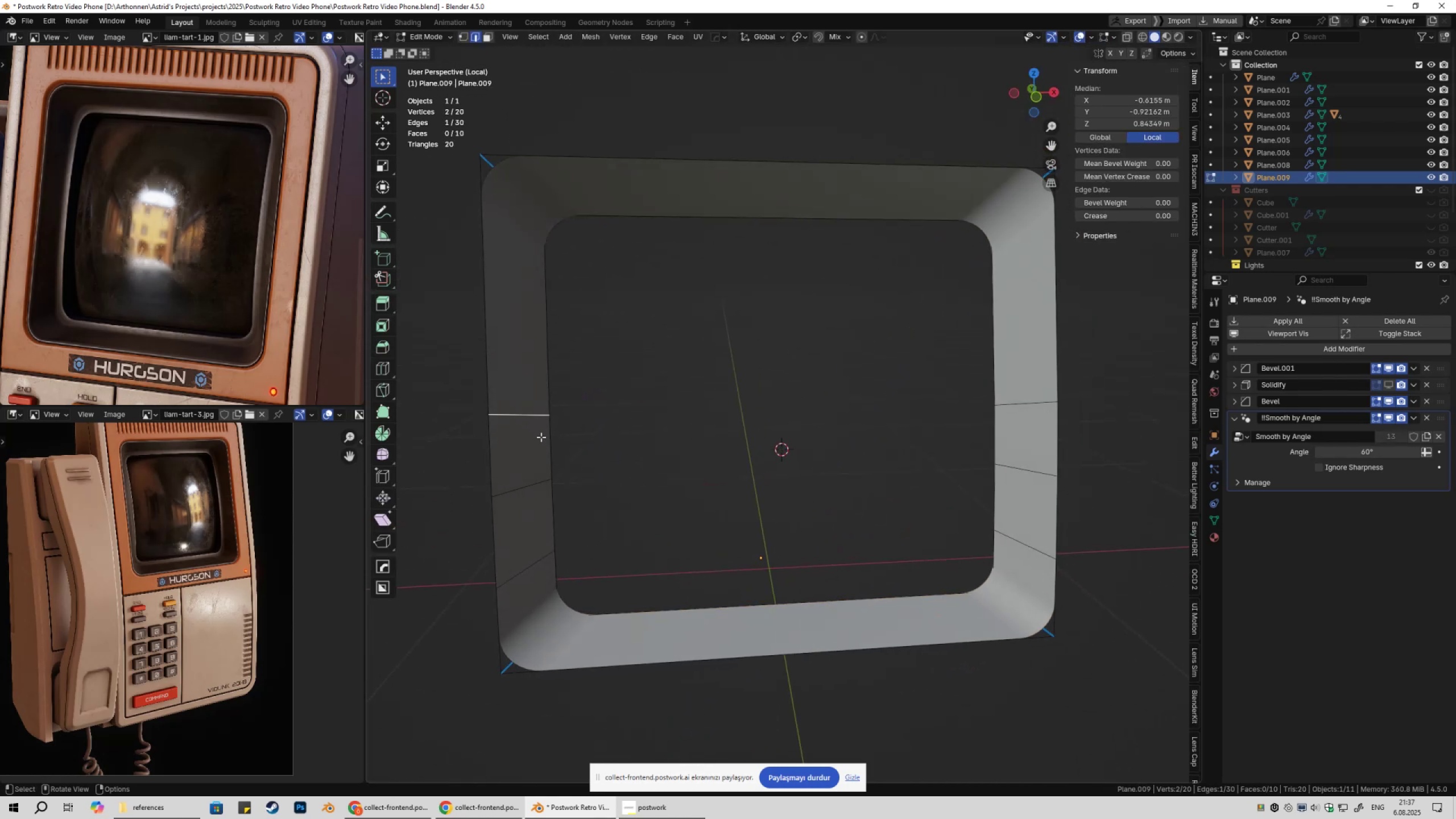 
key(Control+ControlLeft)
 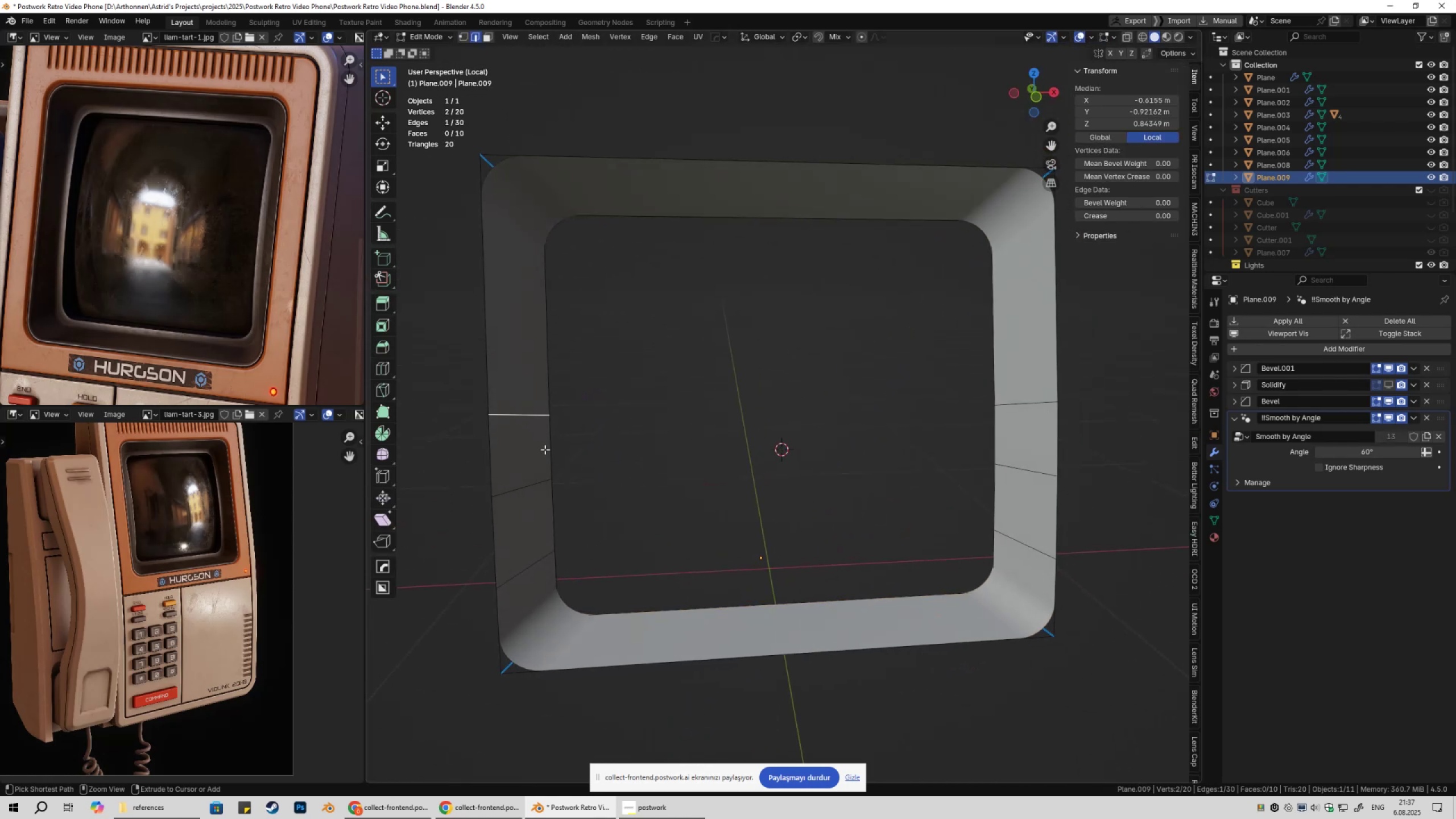 
key(Control+X)
 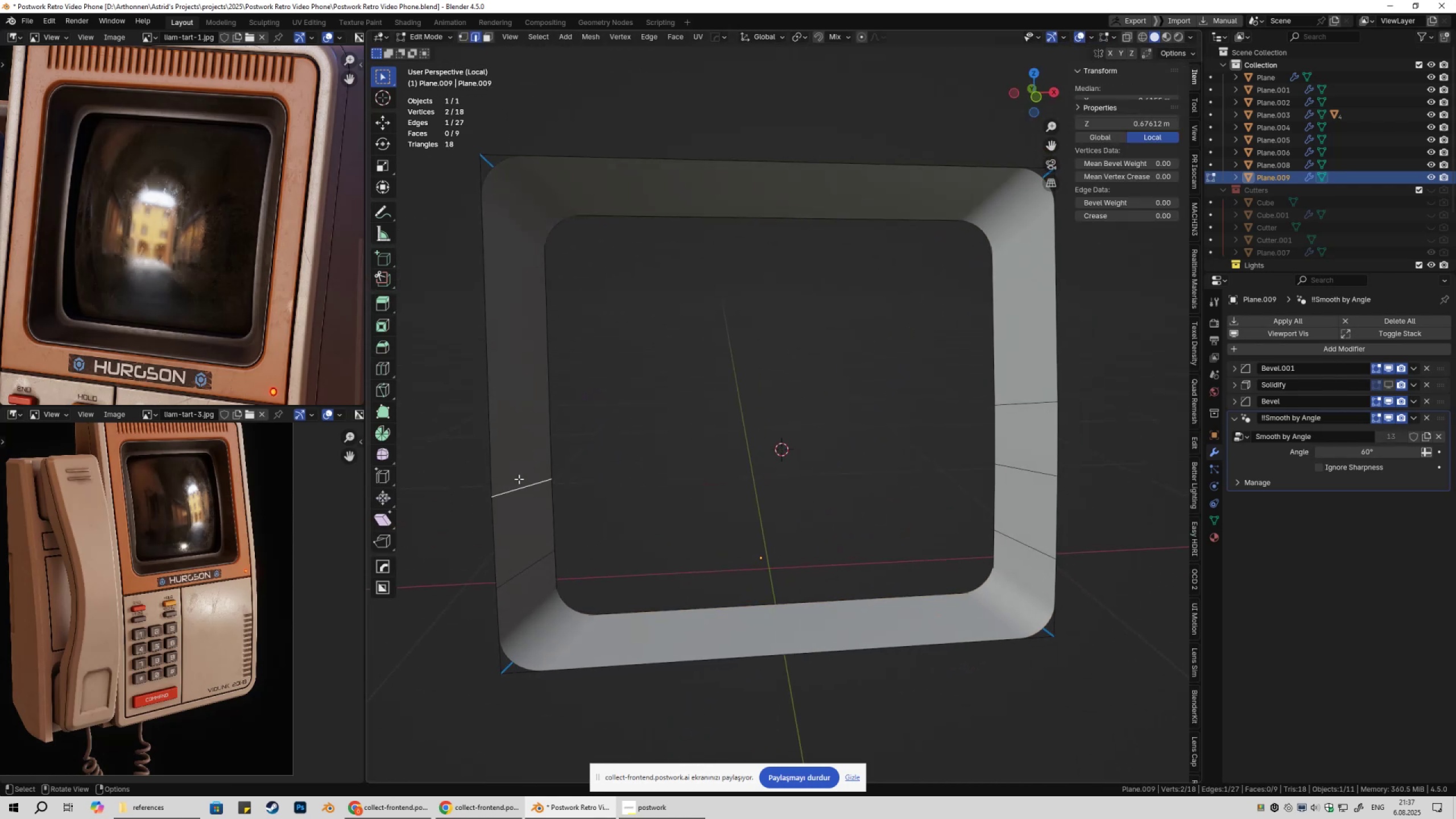 
key(Control+ControlLeft)
 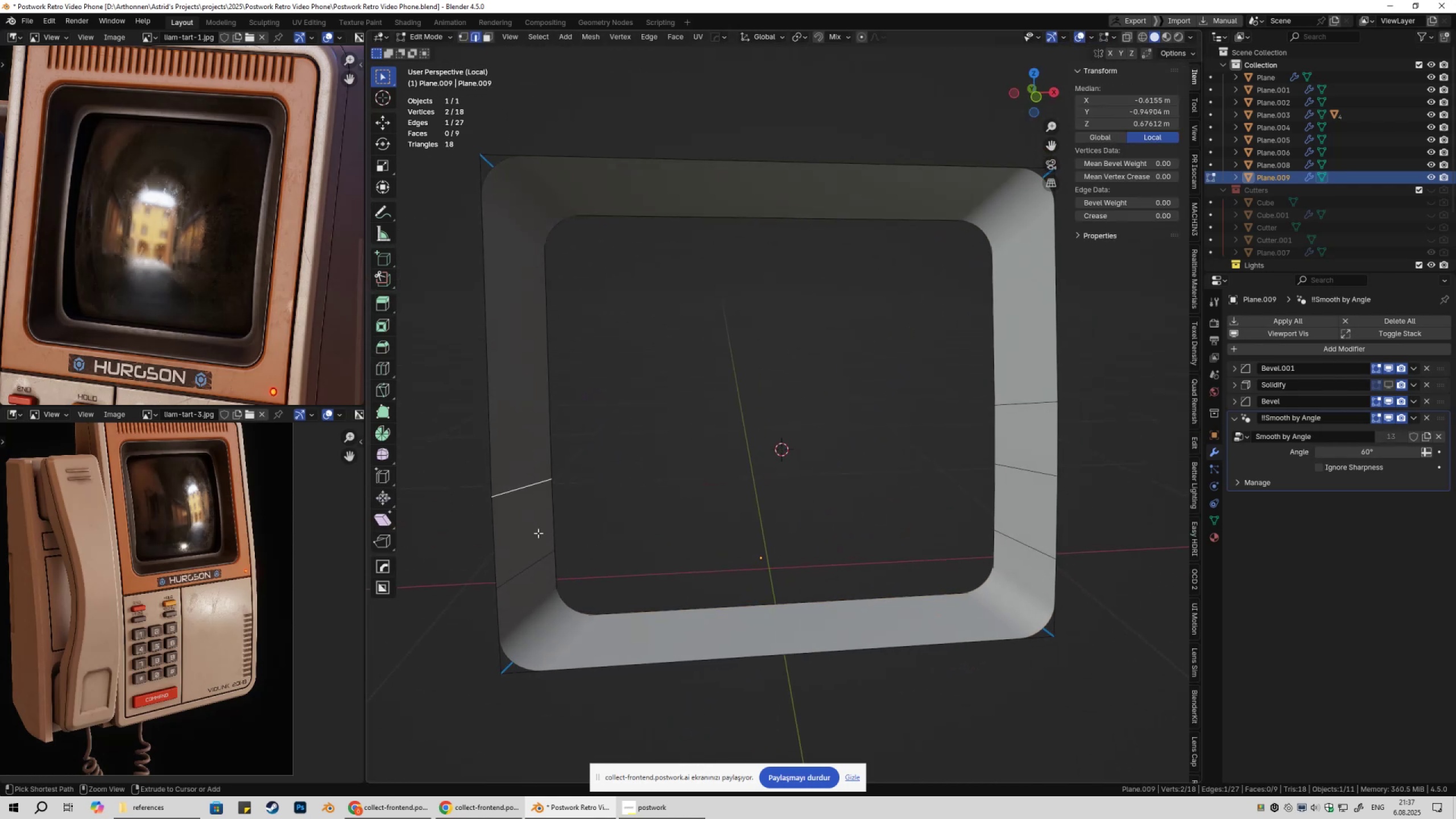 
key(Control+X)
 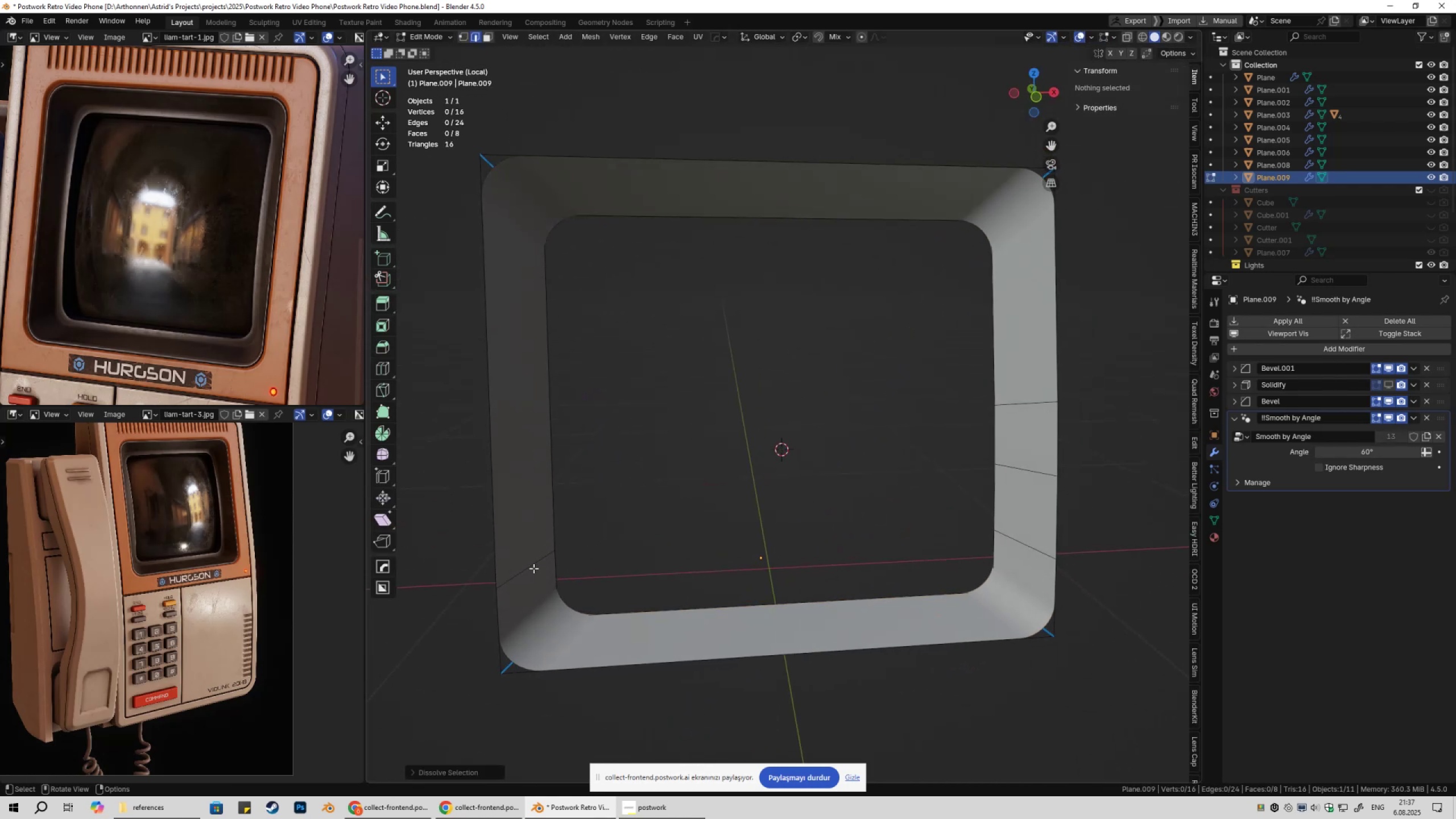 
left_click([533, 568])
 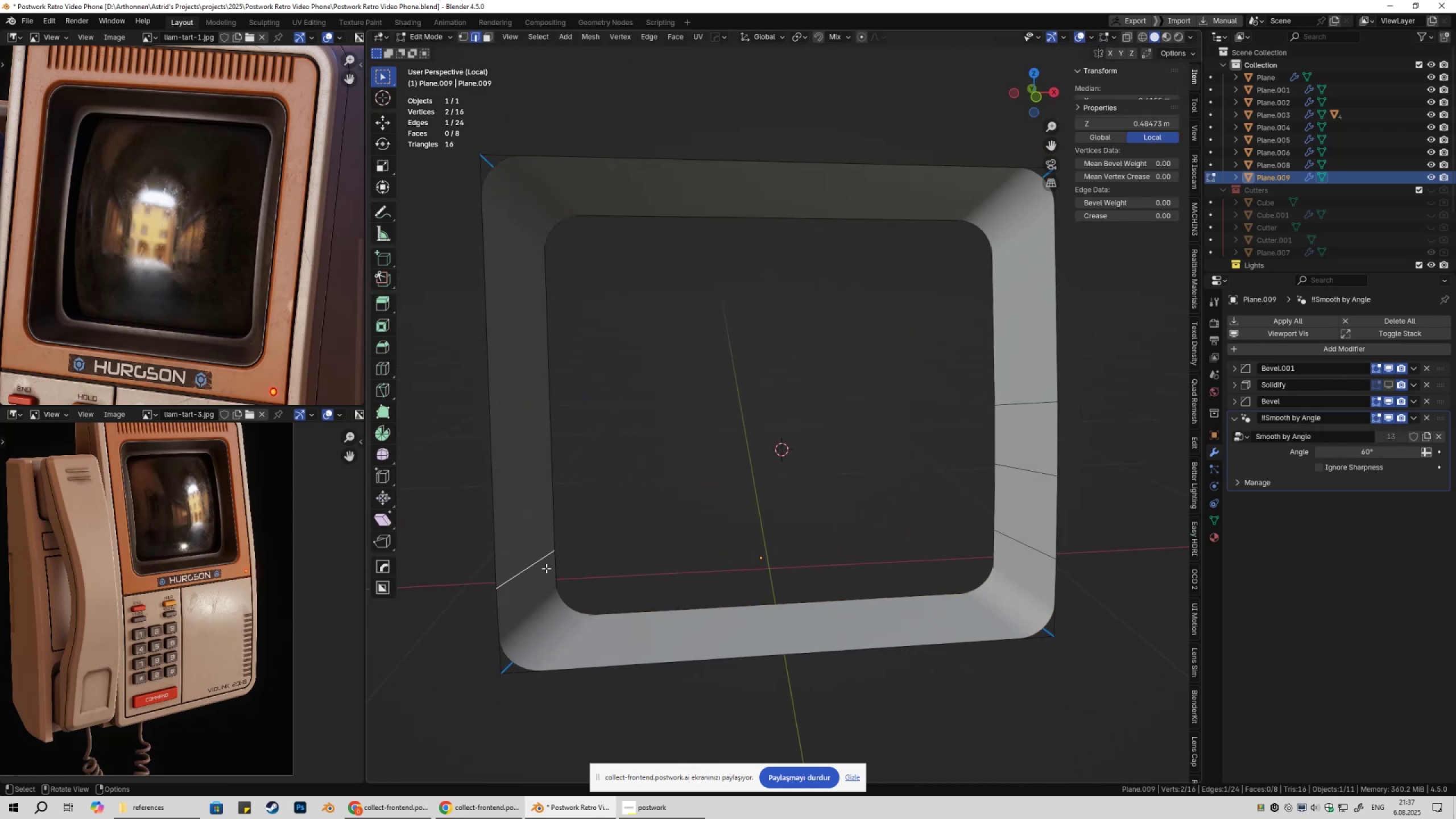 
key(Control+ControlLeft)
 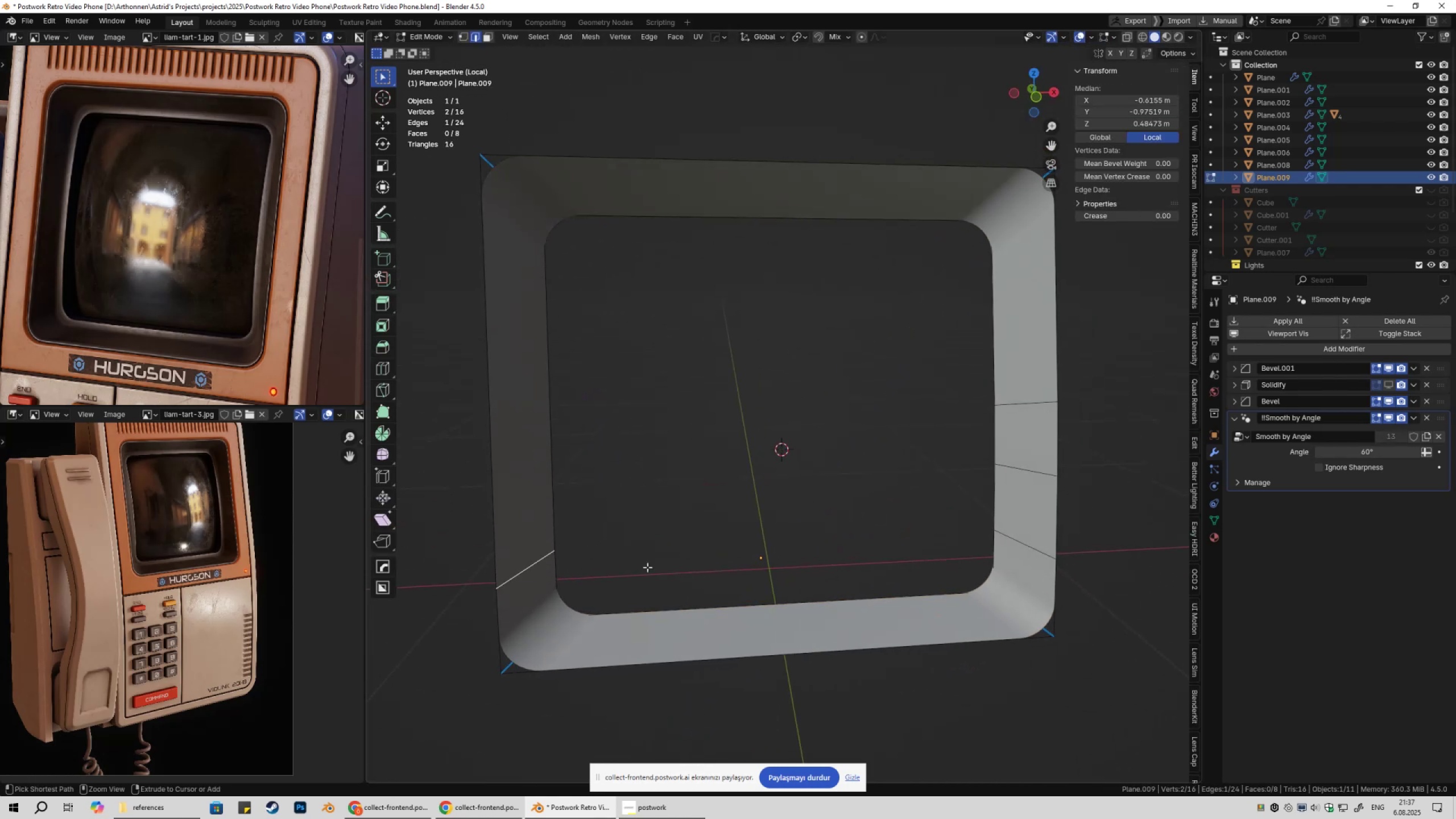 
key(Control+X)
 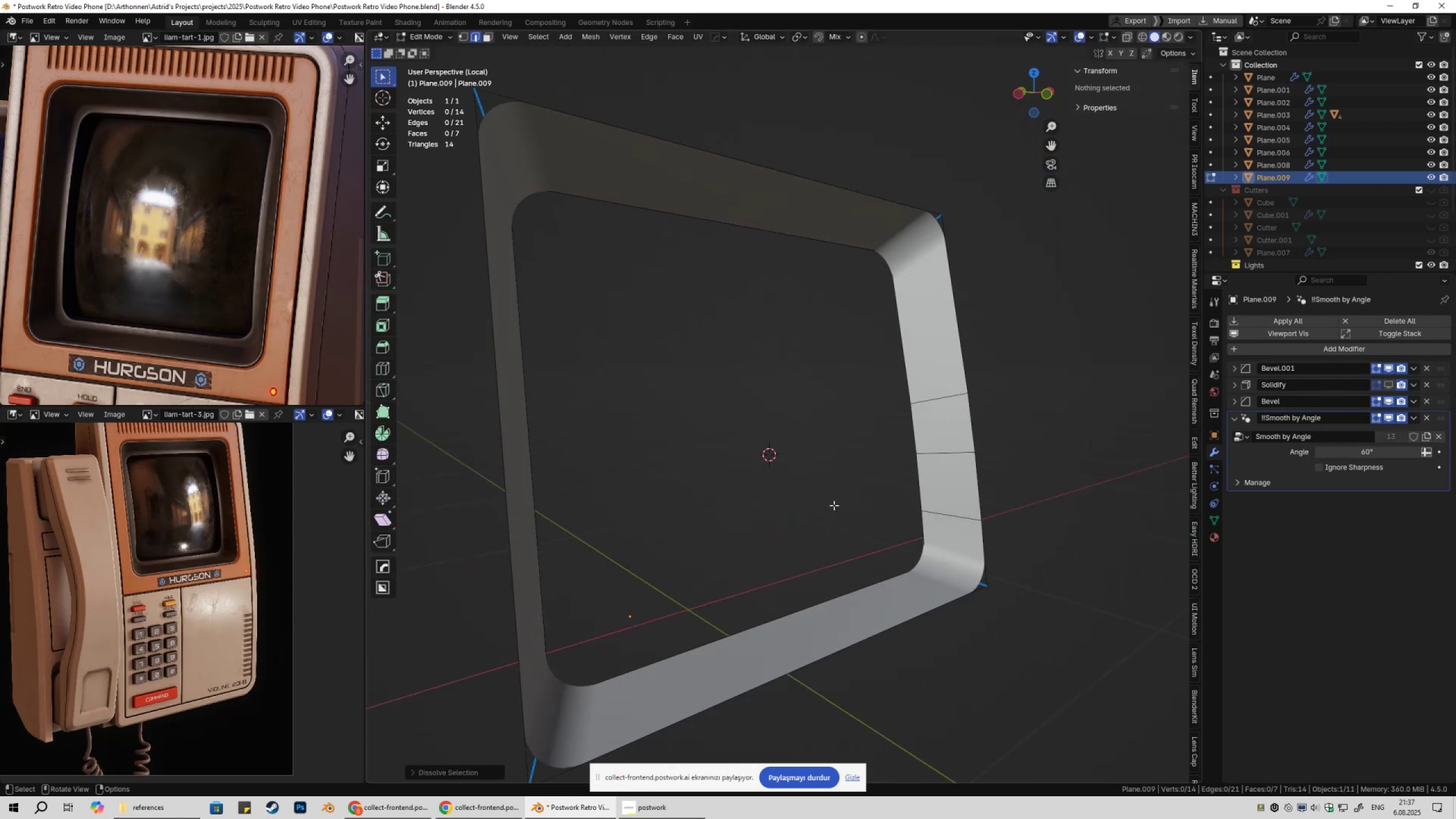 
left_click([957, 406])
 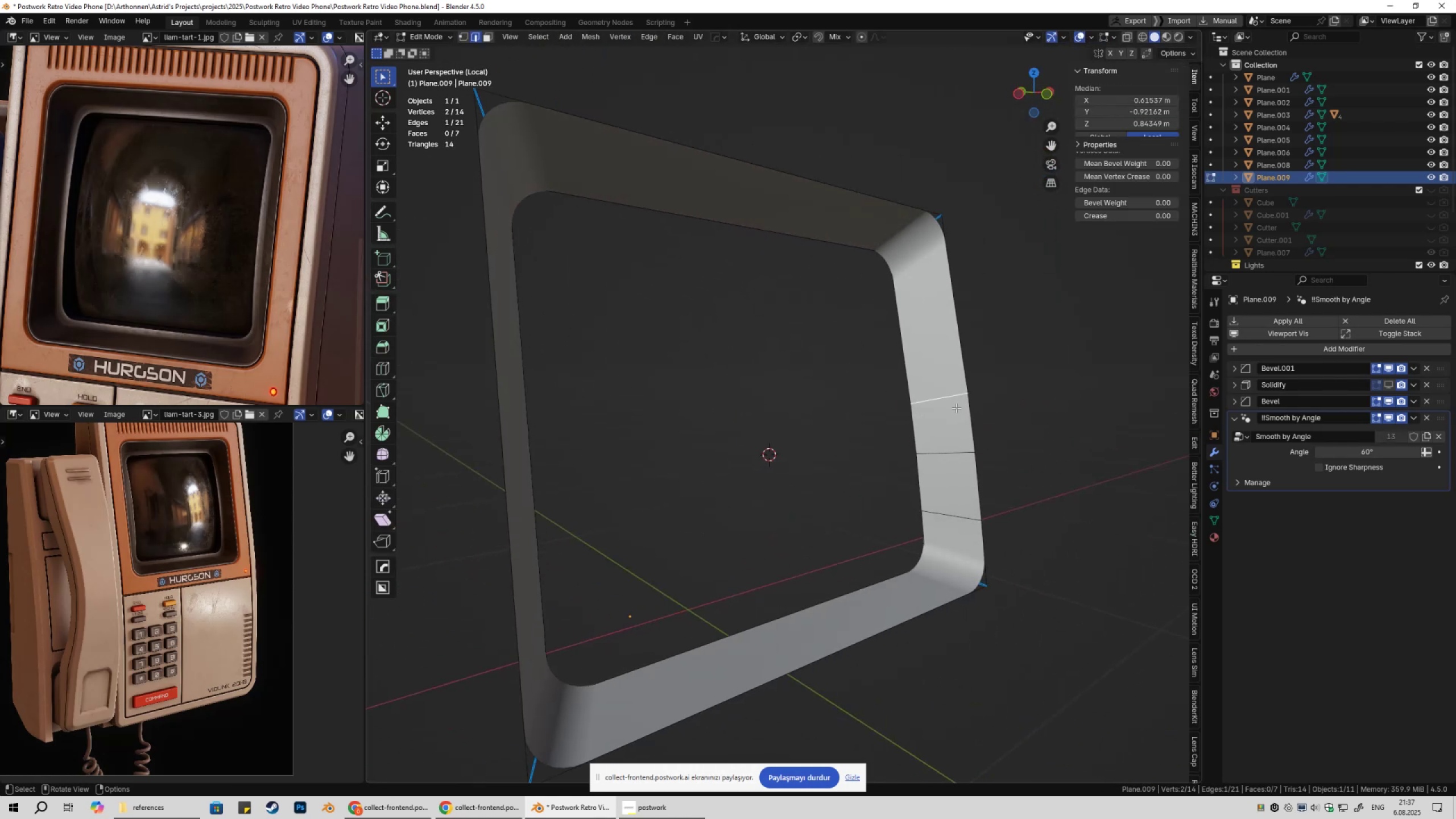 
key(Control+ControlLeft)
 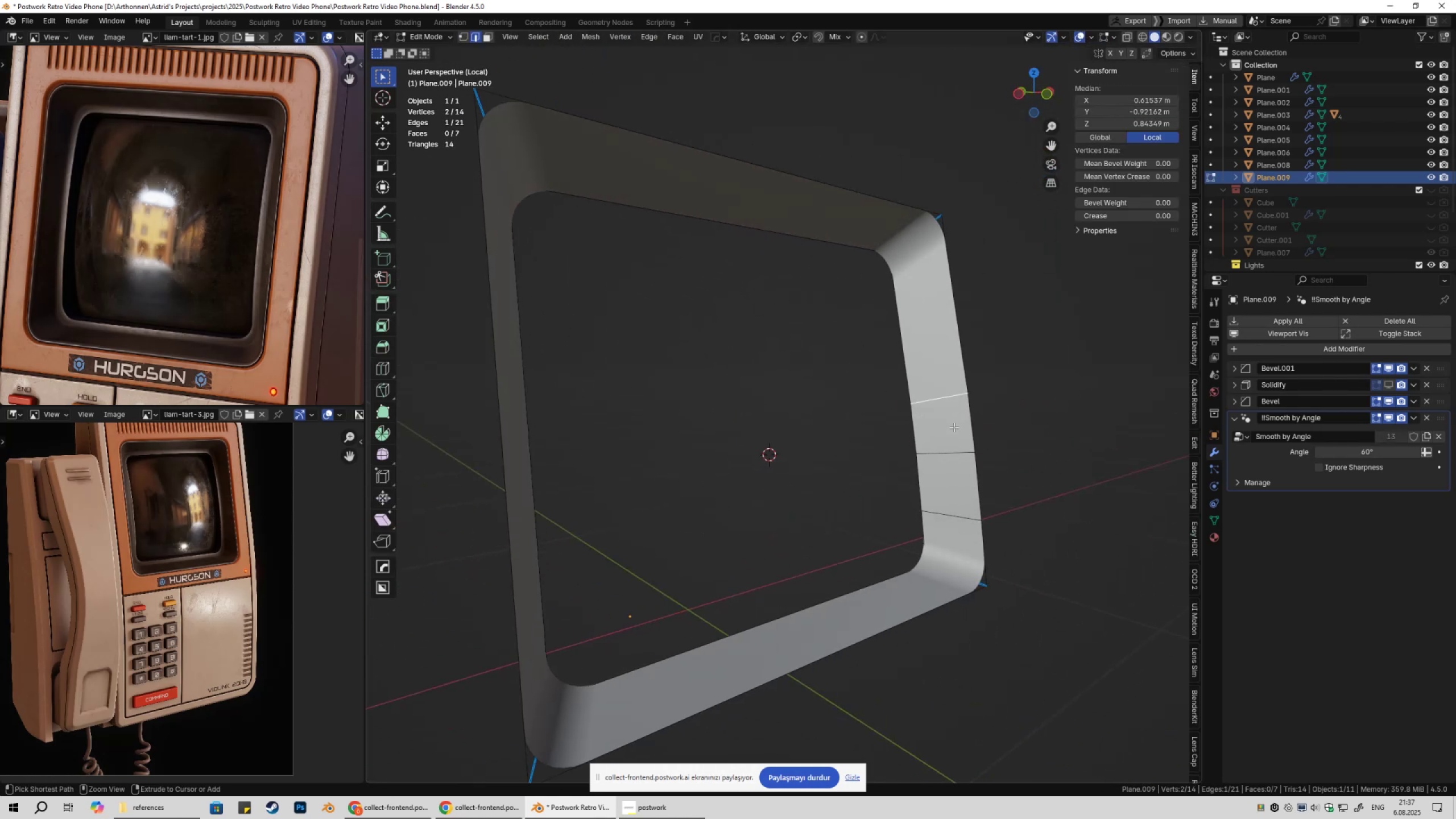 
key(Control+X)
 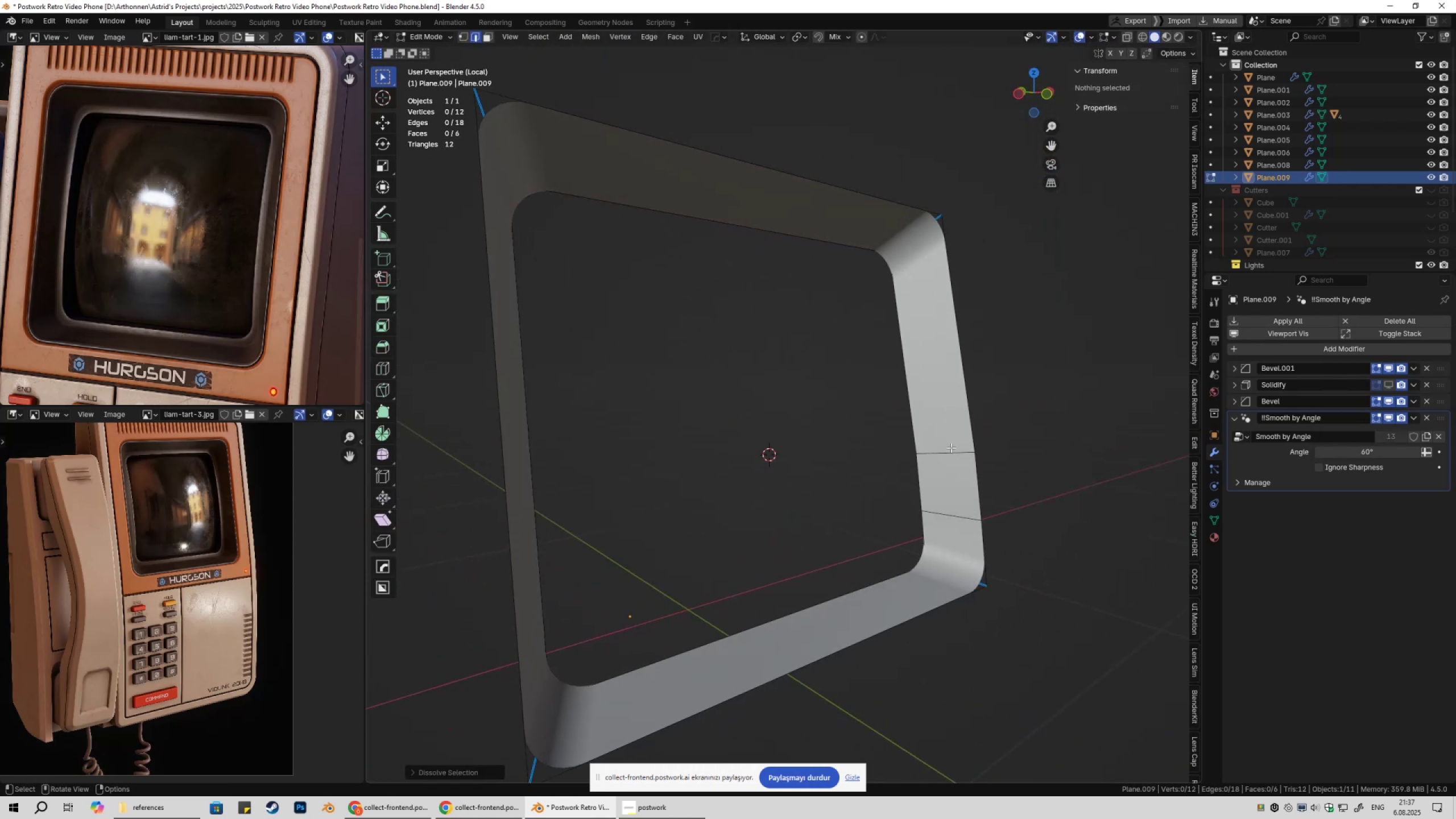 
double_click([951, 448])
 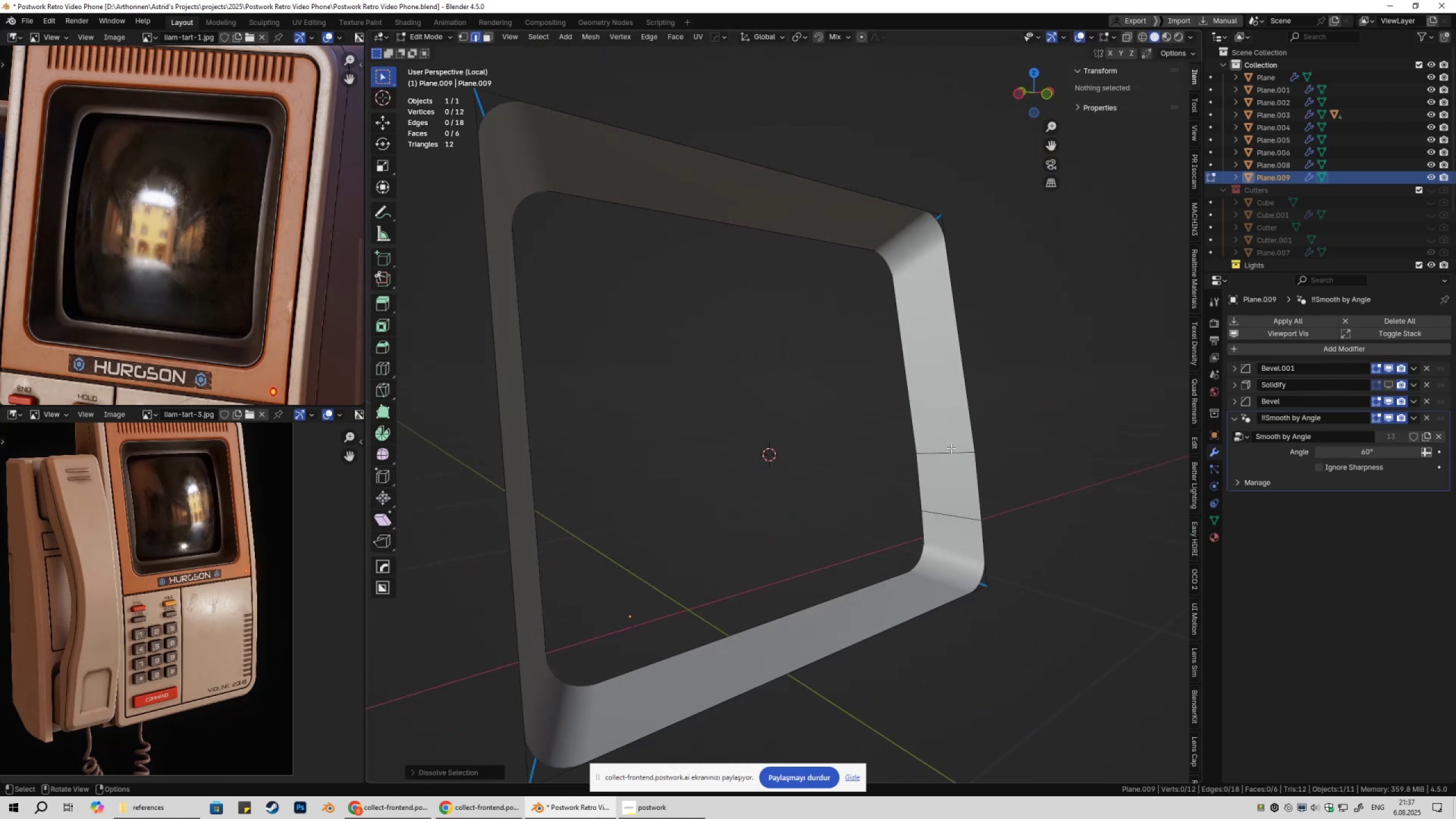 
key(Control+ControlLeft)
 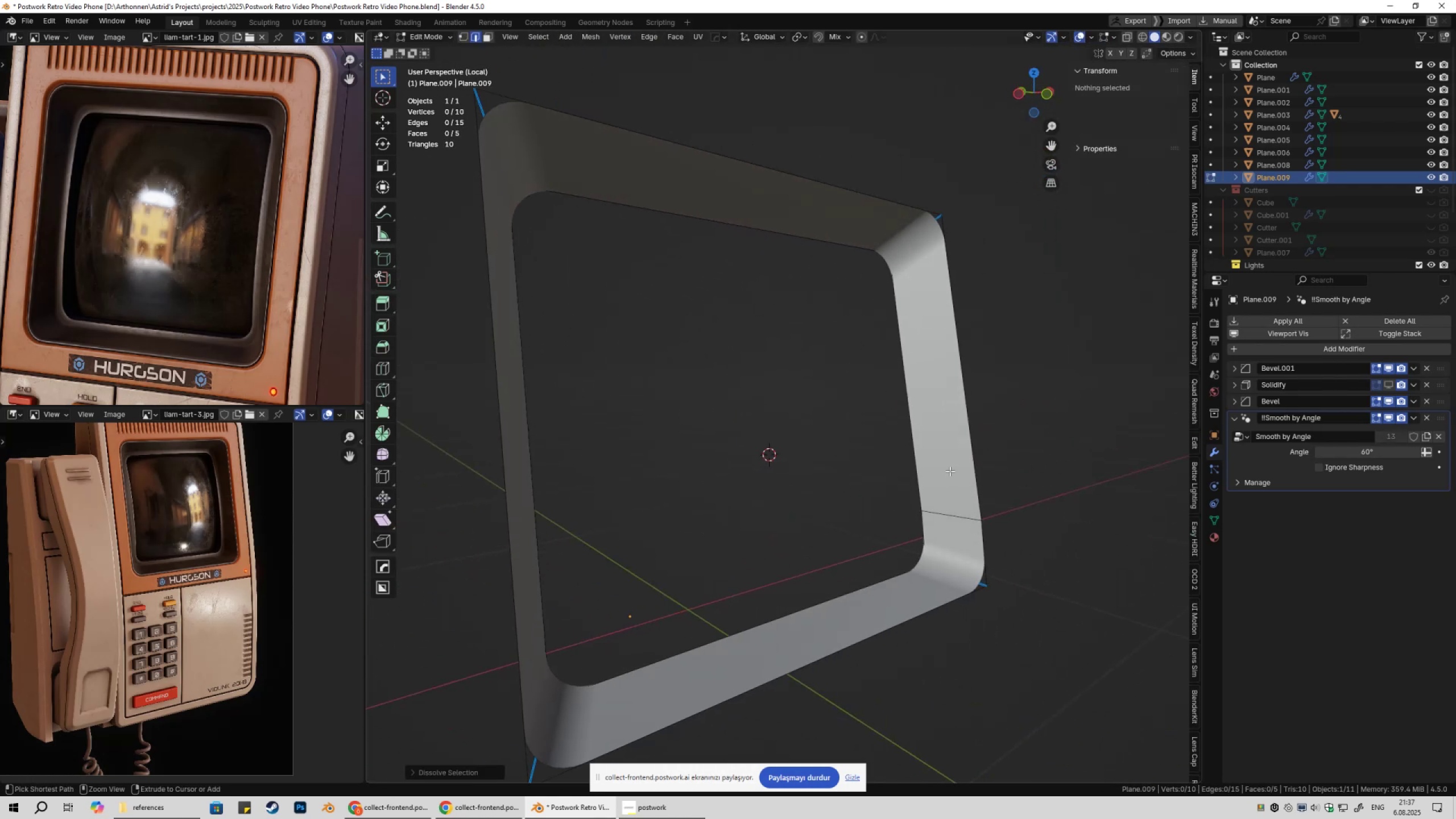 
key(Control+X)
 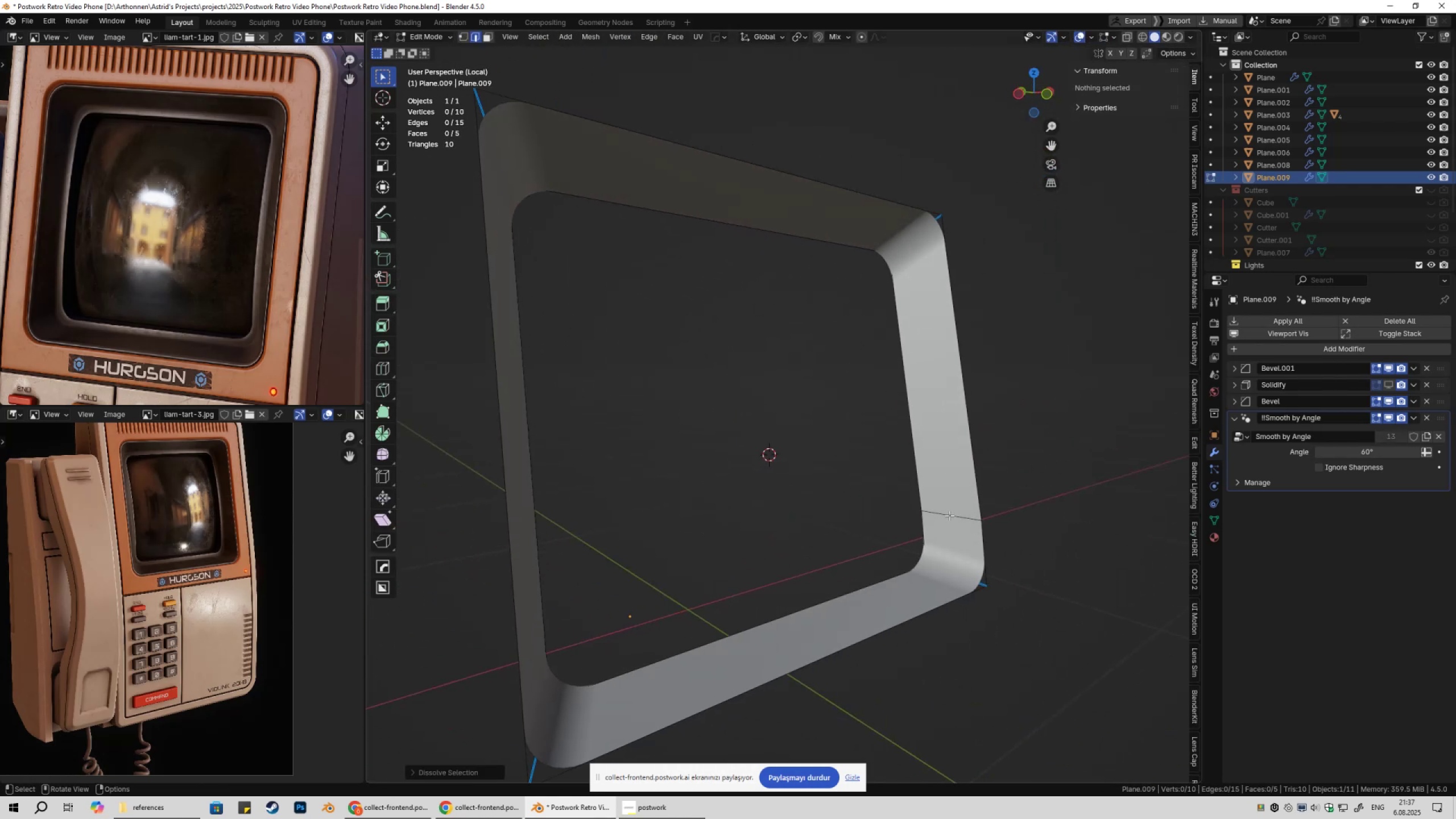 
triple_click([949, 515])
 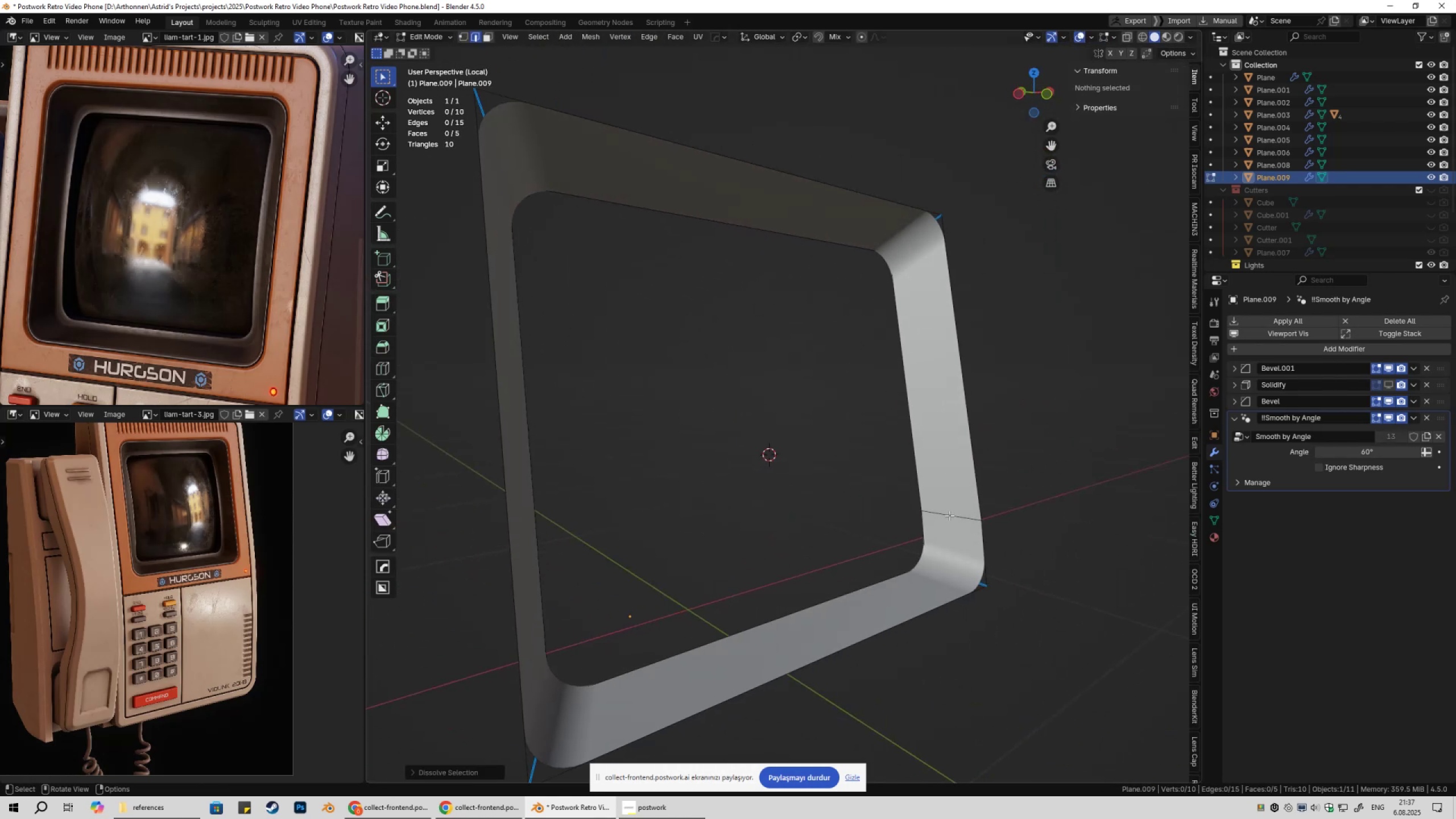 
key(Control+ControlLeft)
 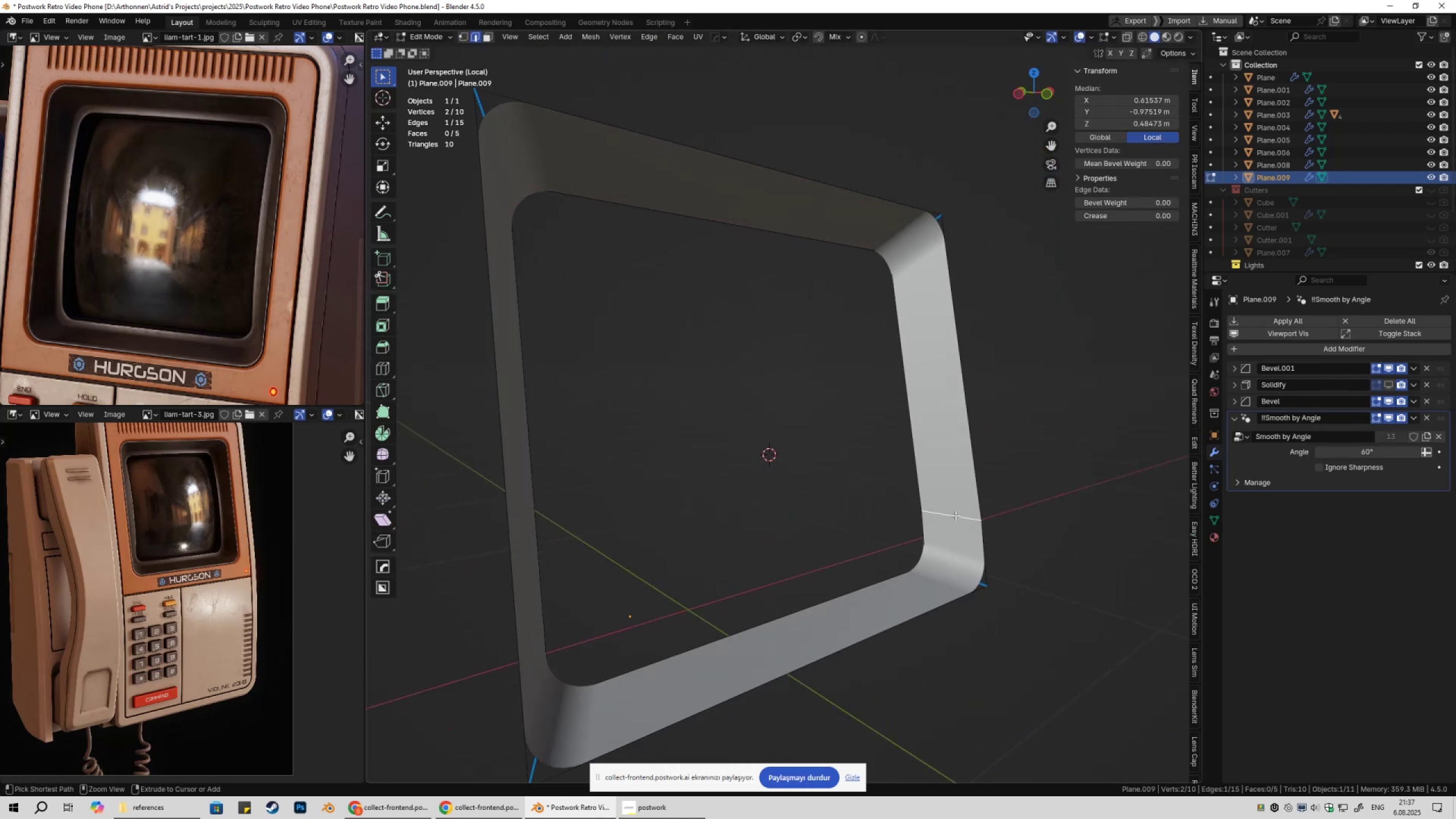 
key(Control+X)
 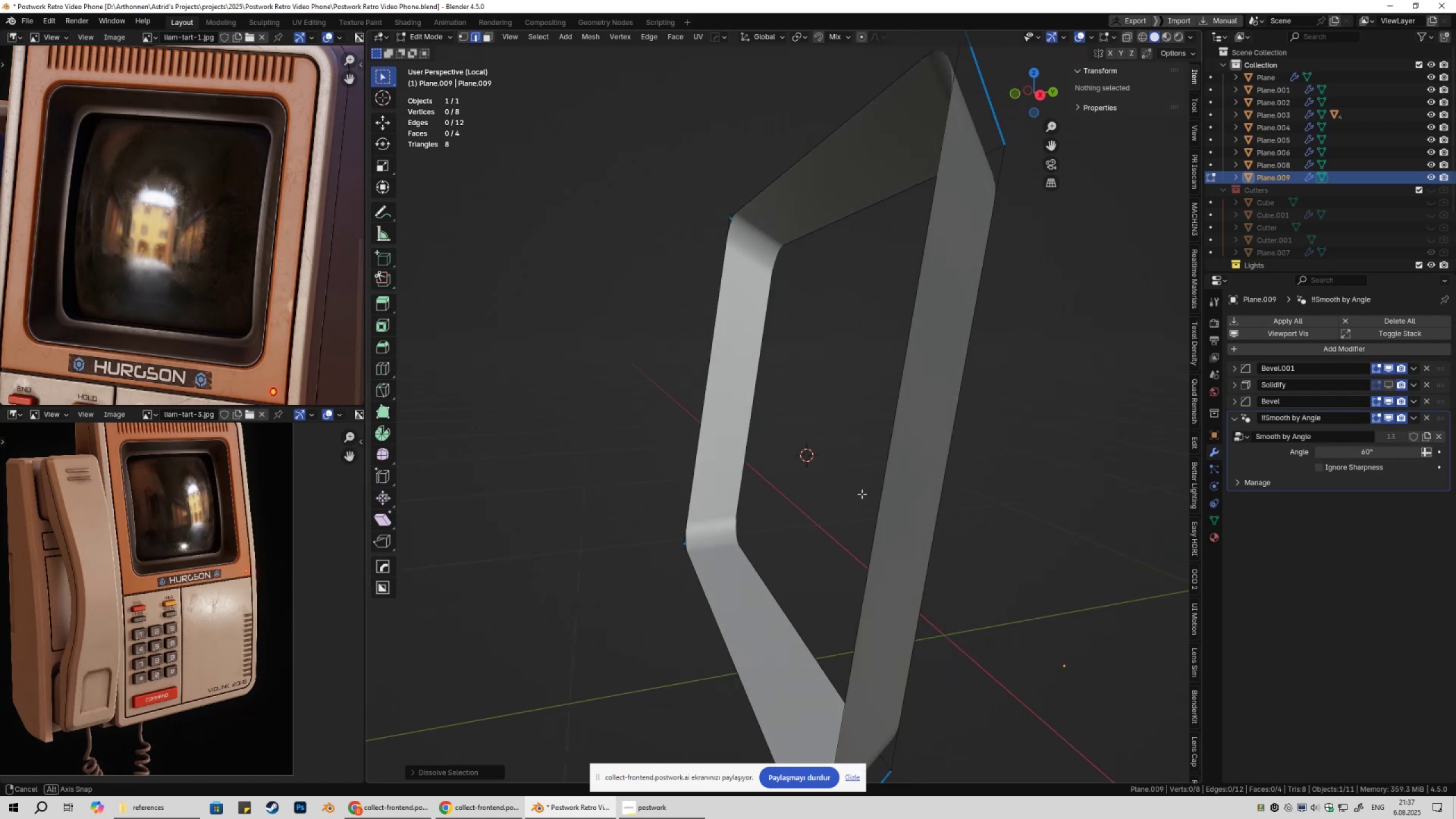 
key(Tab)
 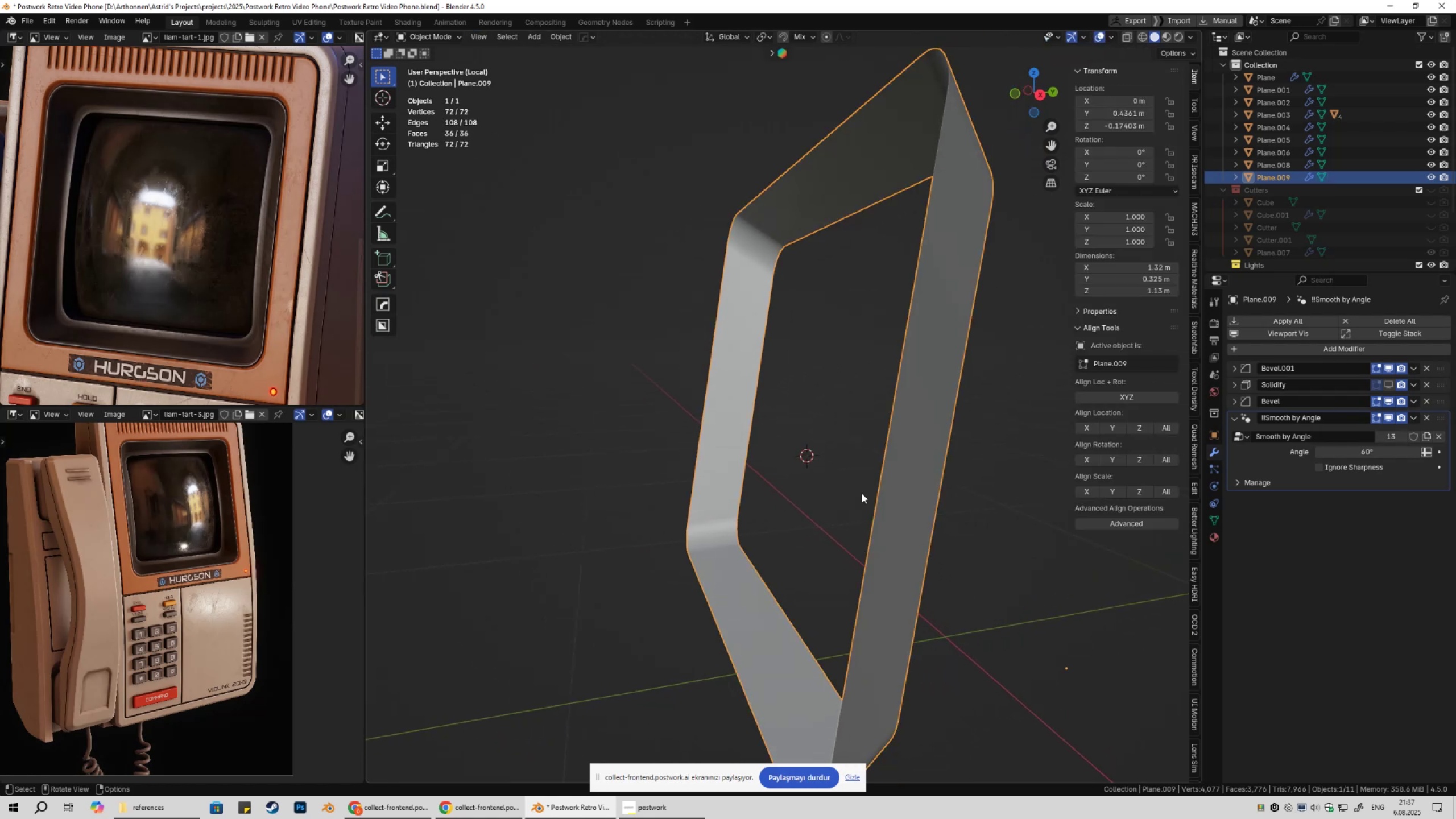 
key(Control+Z)
 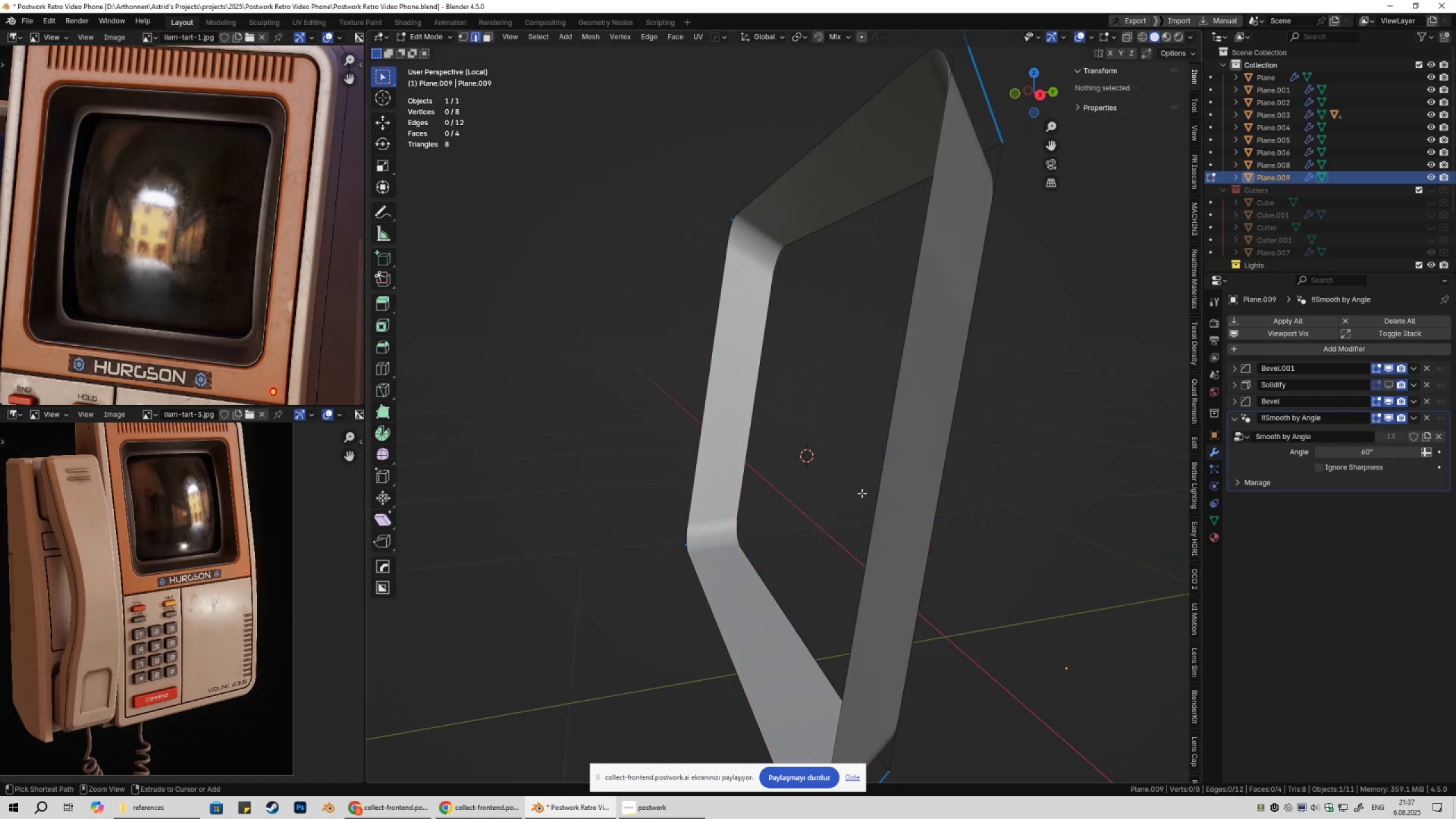 
key(Control+Z)
 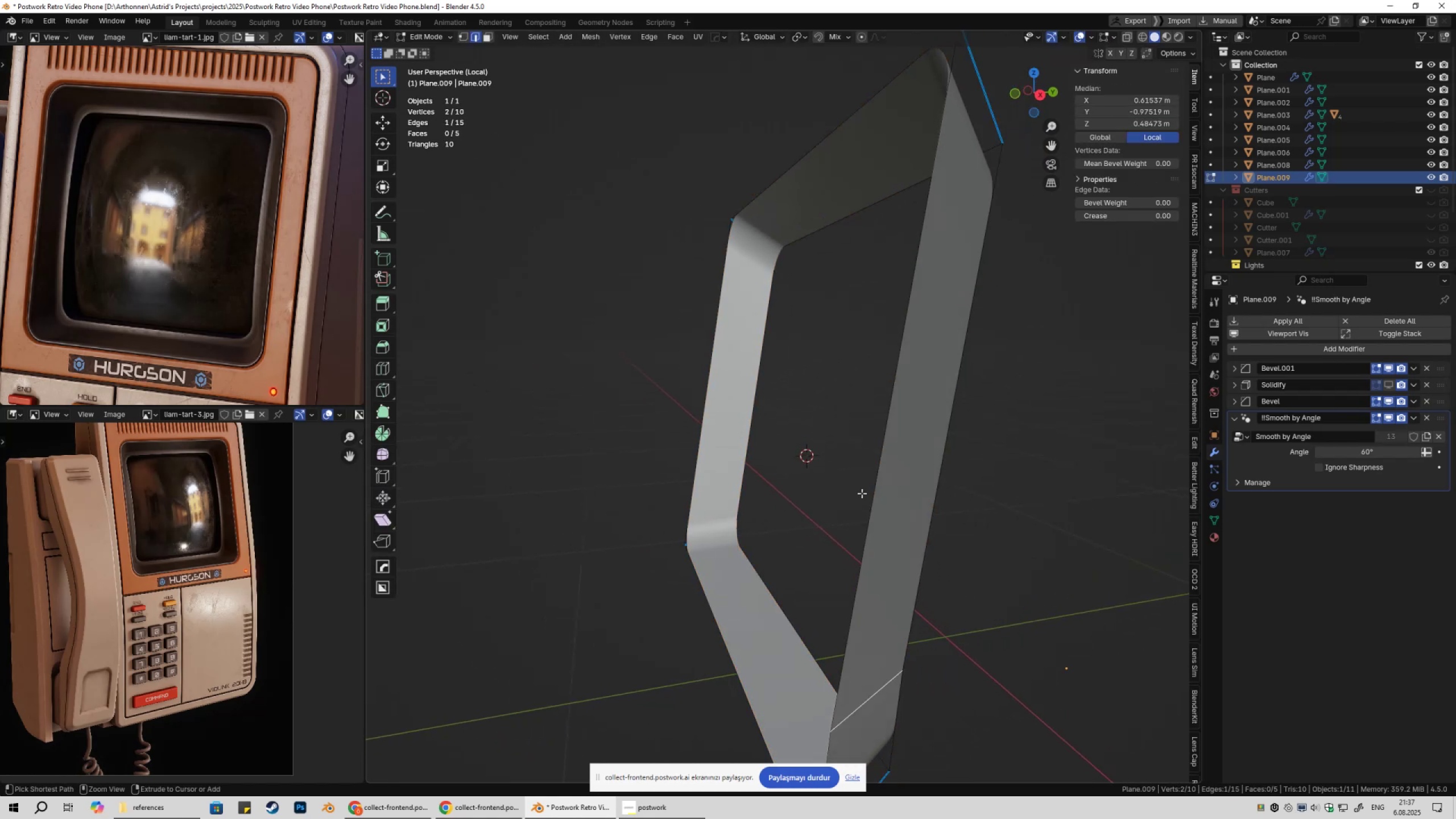 
key(Control+Z)
 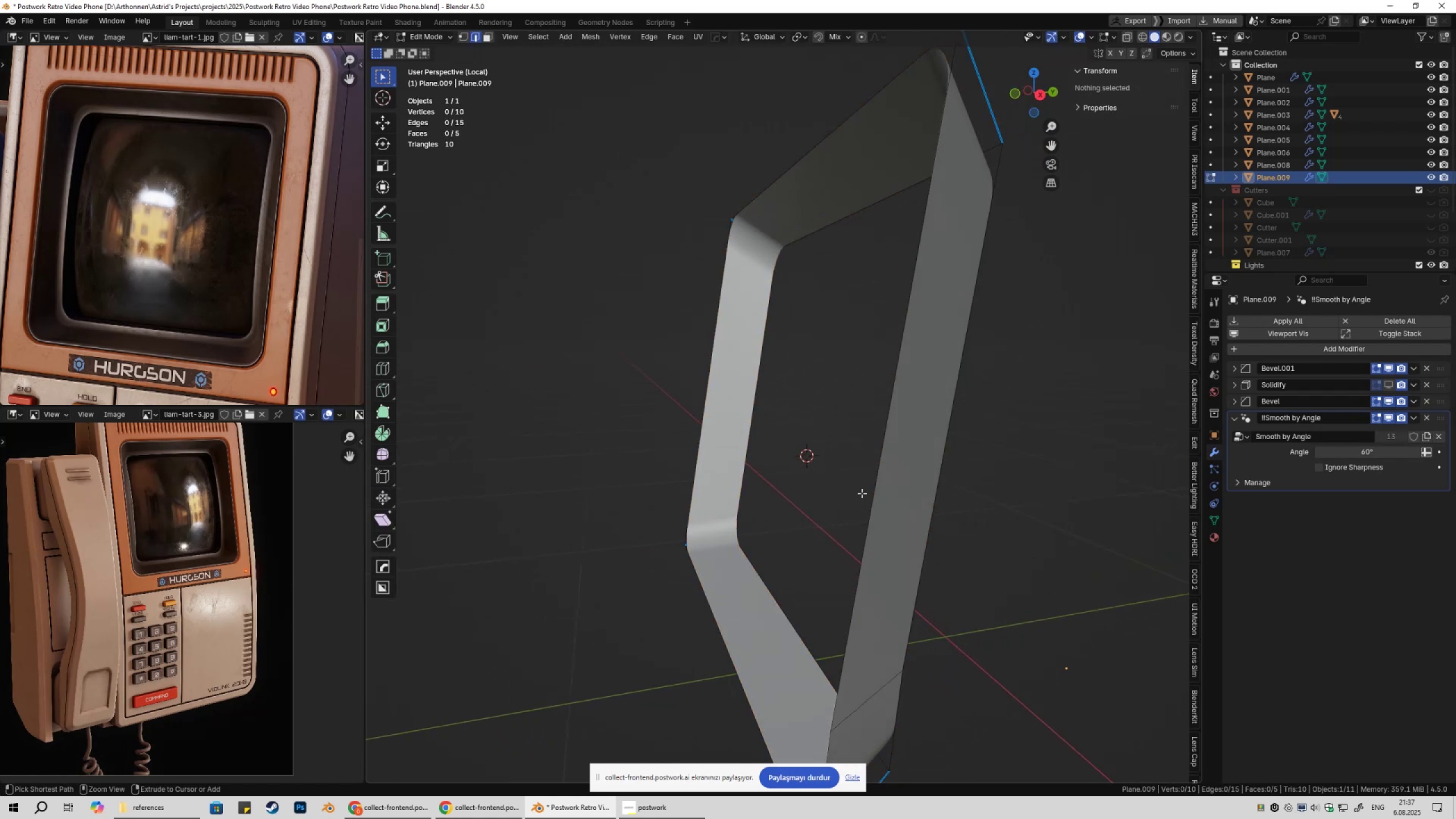 
key(Control+Z)
 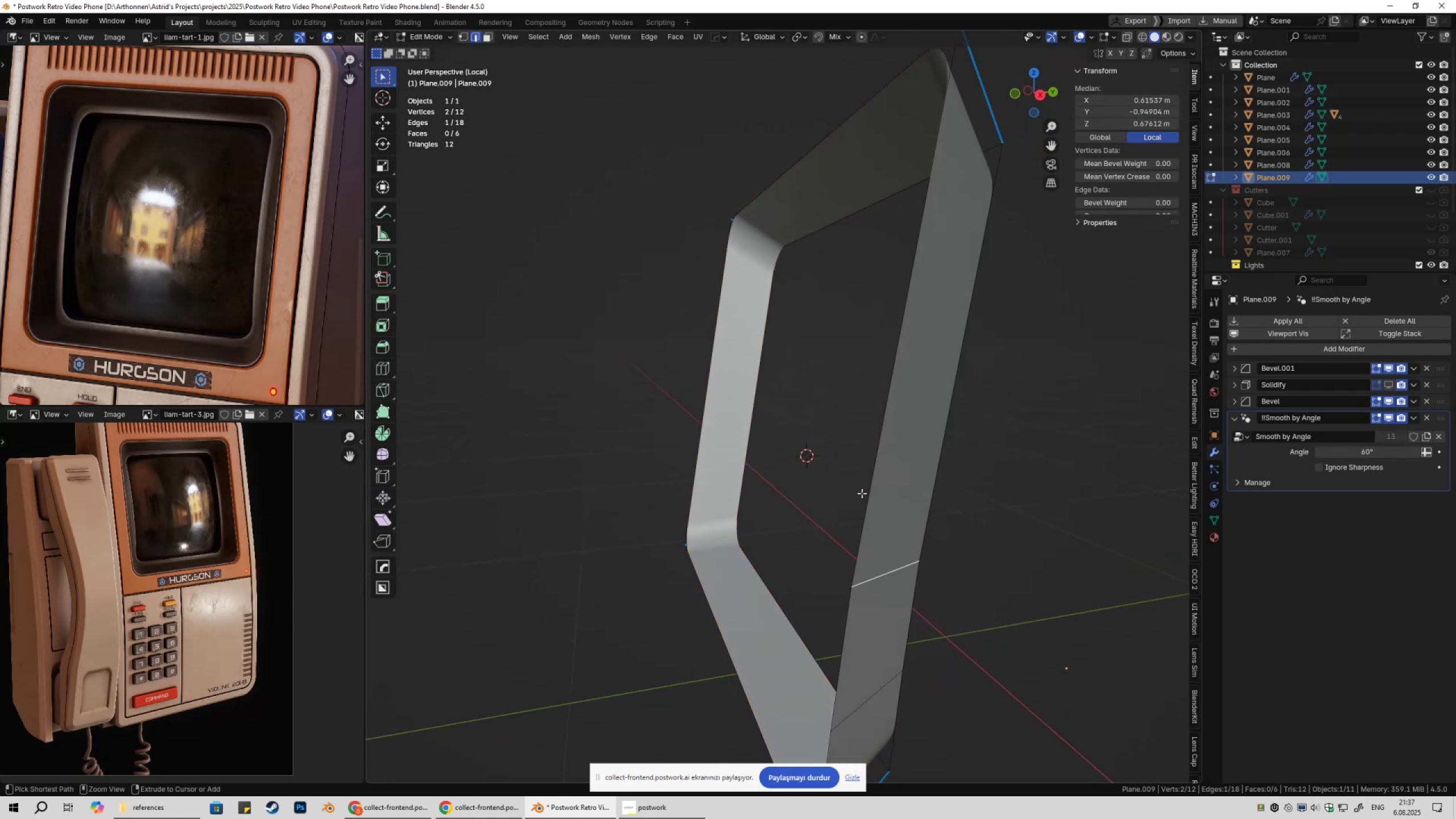 
key(Control+Z)
 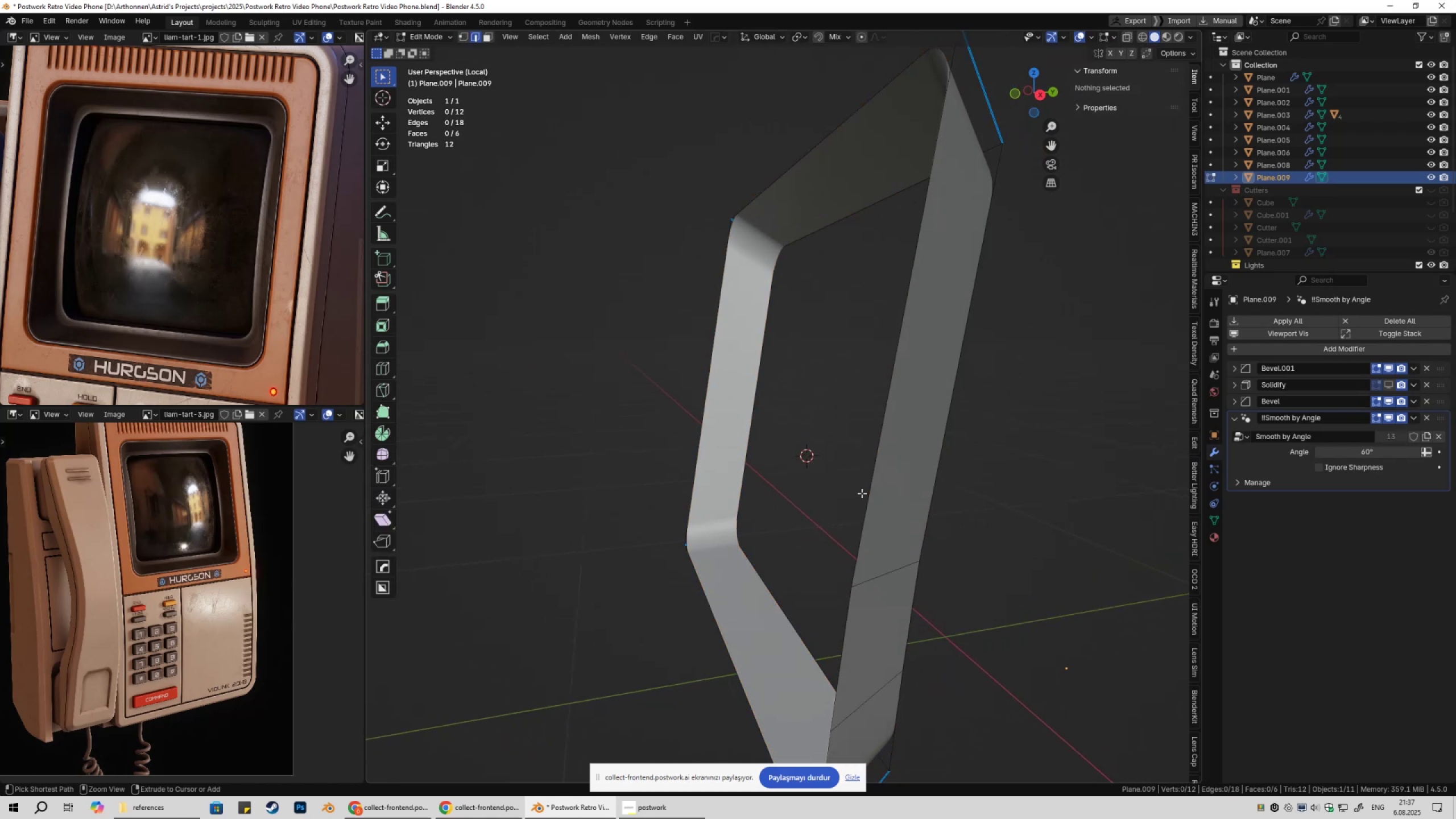 
key(Control+Z)
 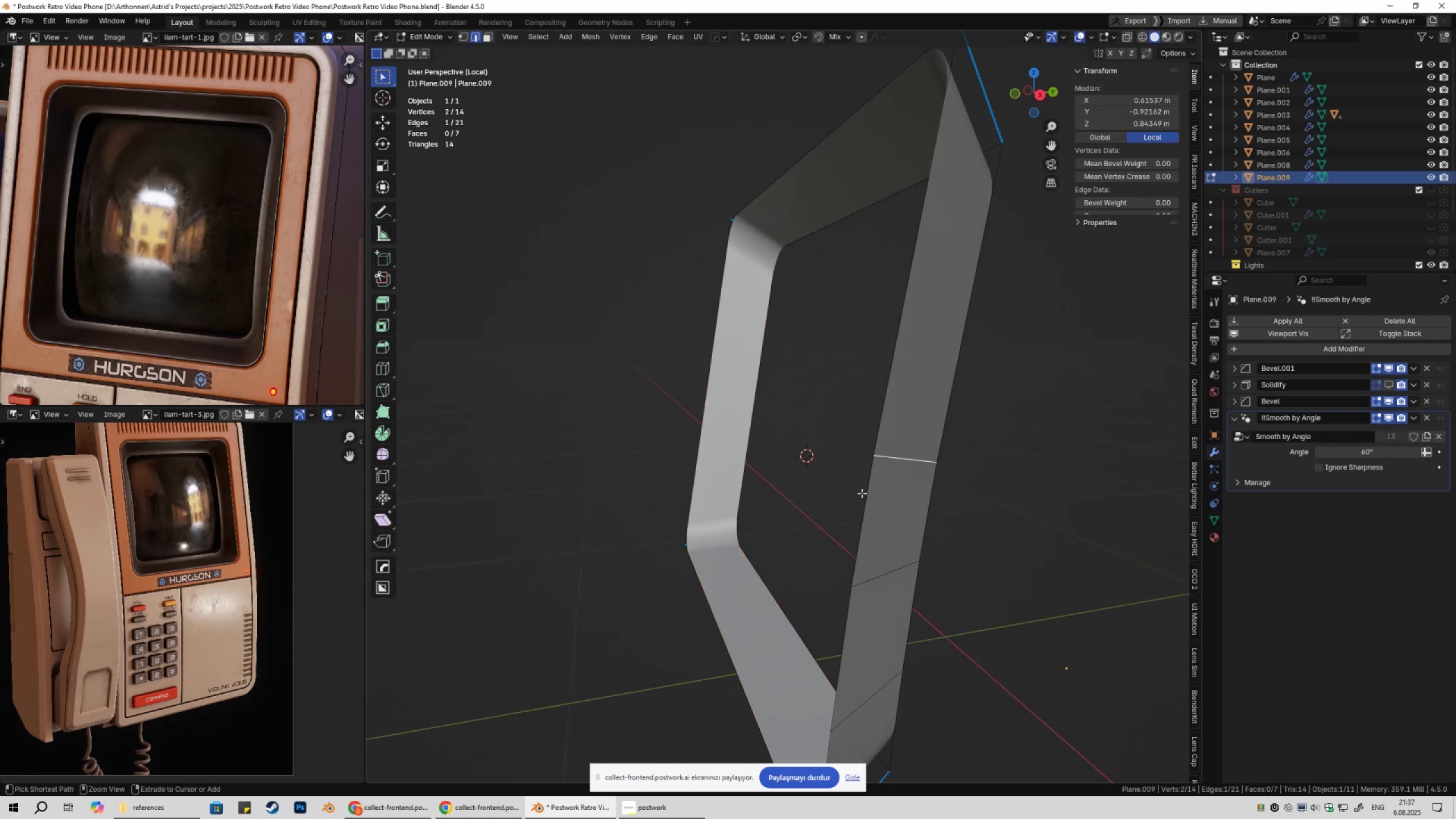 
key(Control+Z)
 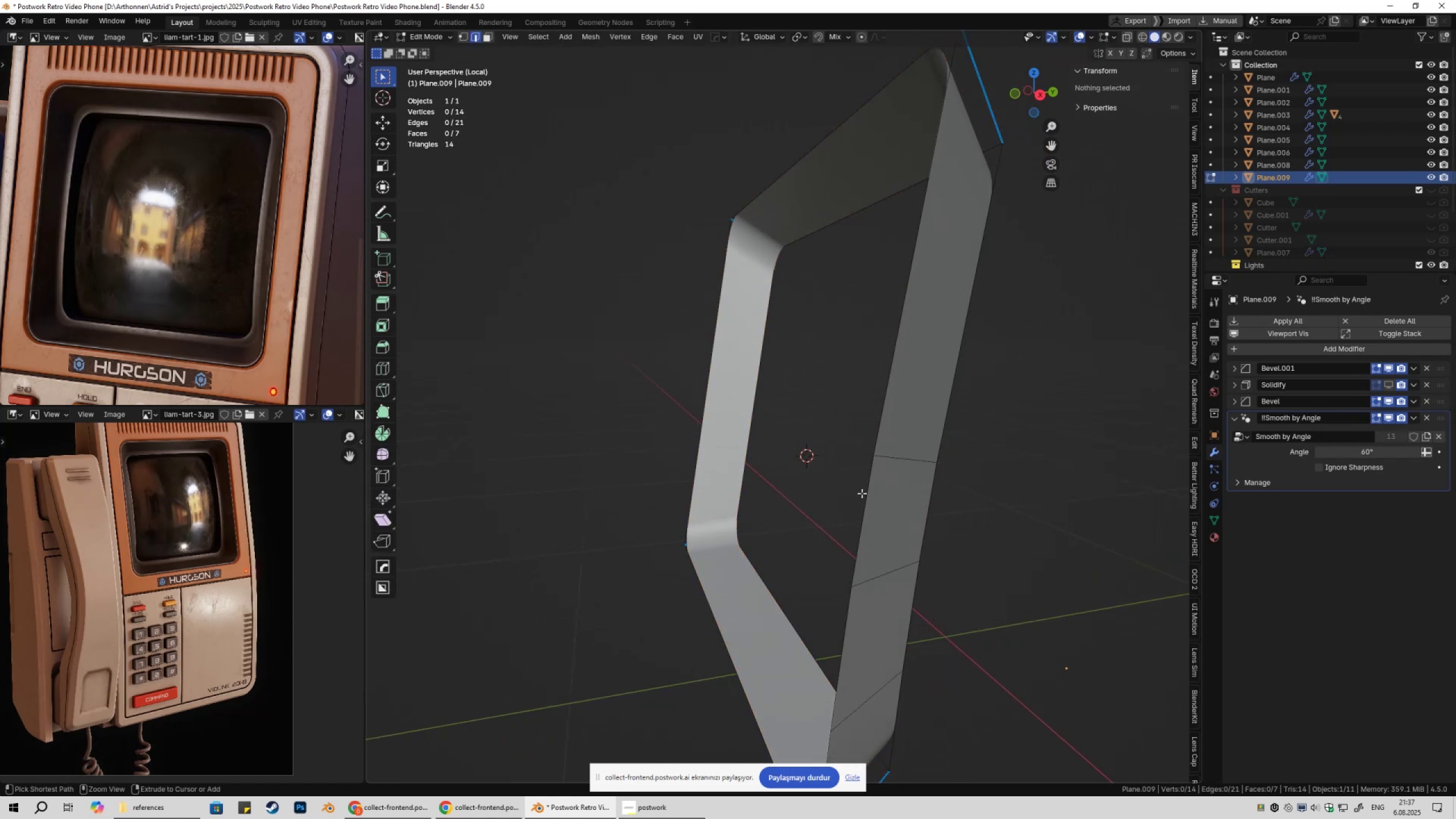 
key(Control+Z)
 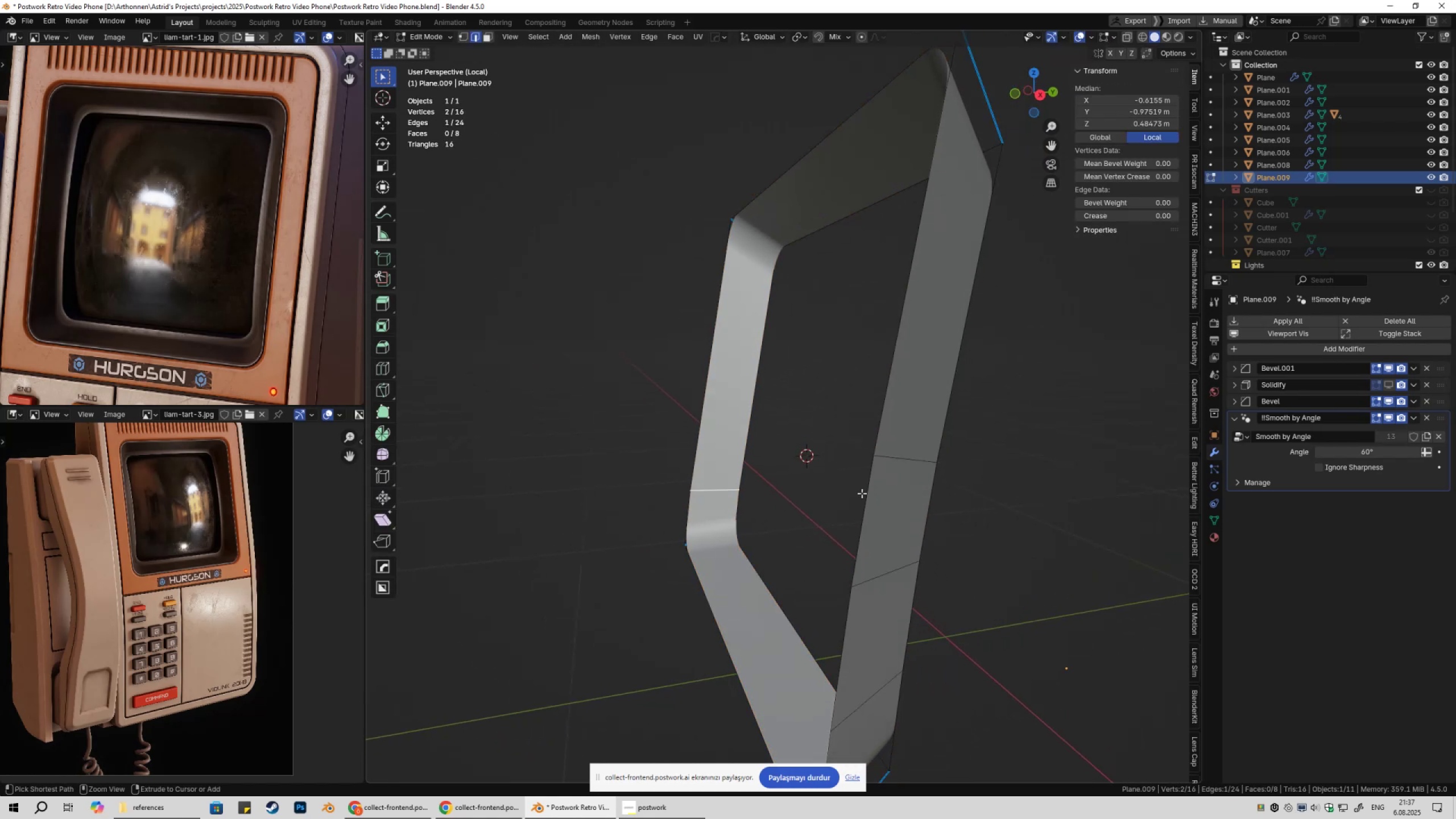 
key(Control+Z)
 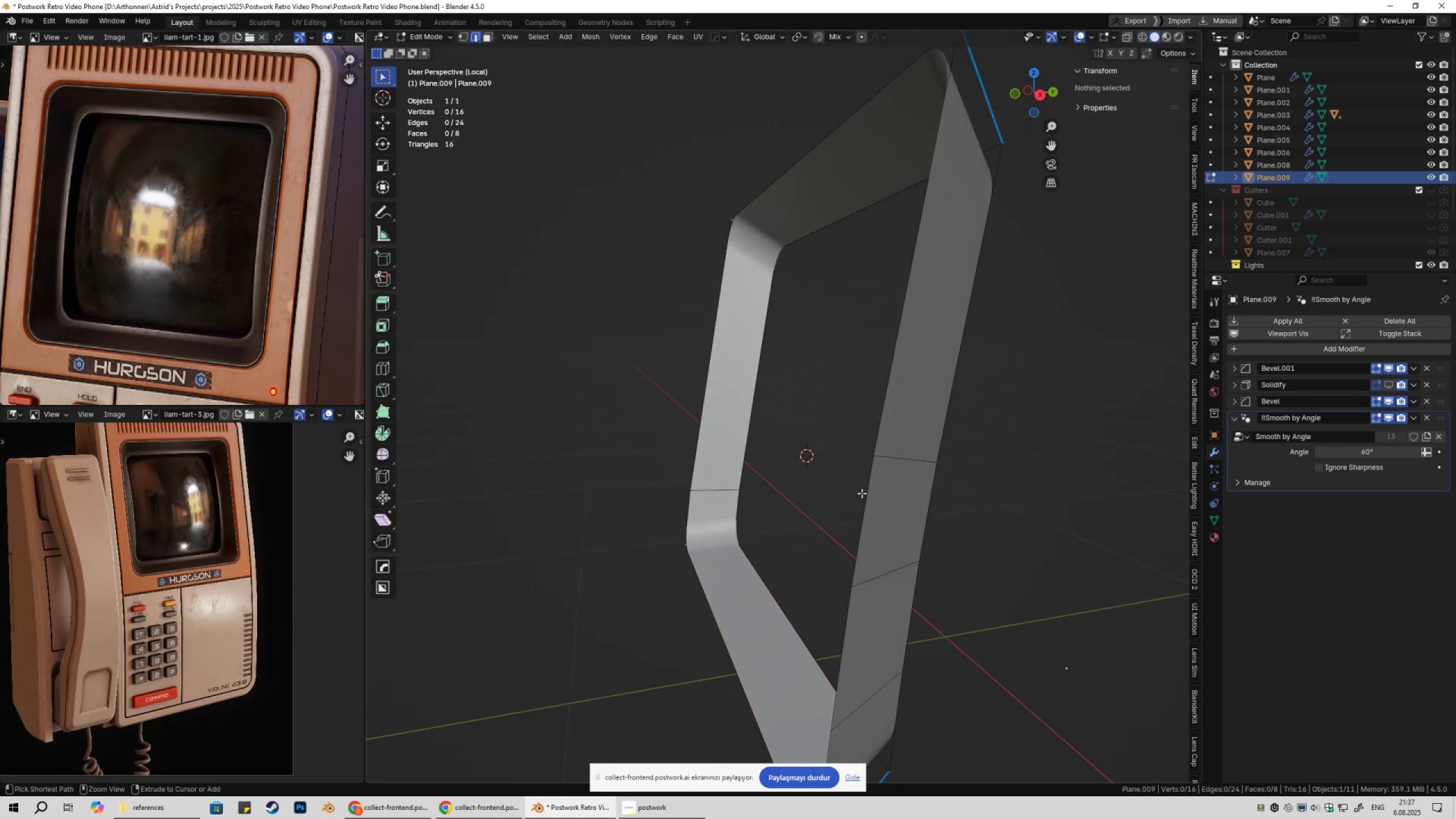 
key(Control+Z)
 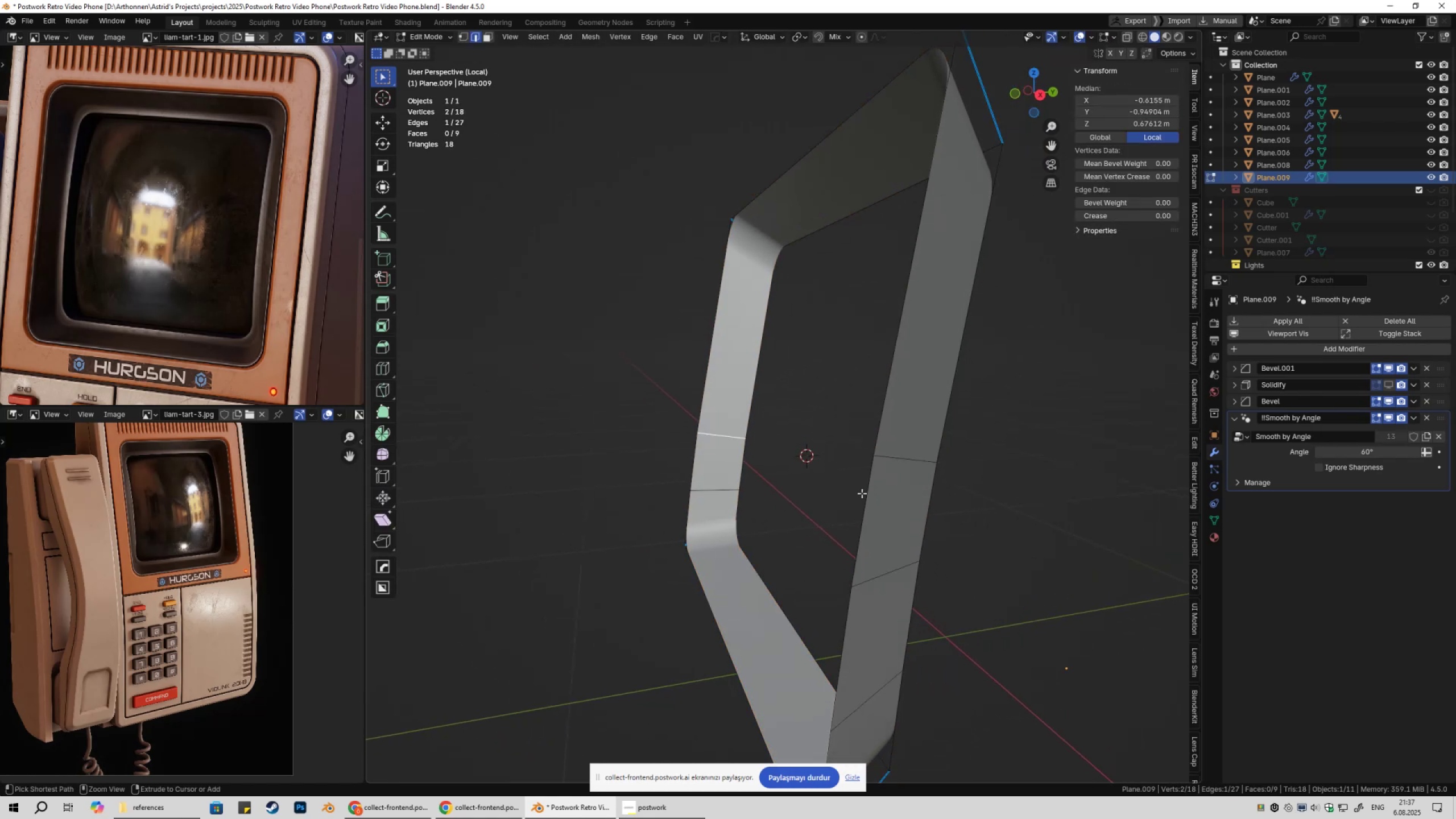 
key(Control+Z)
 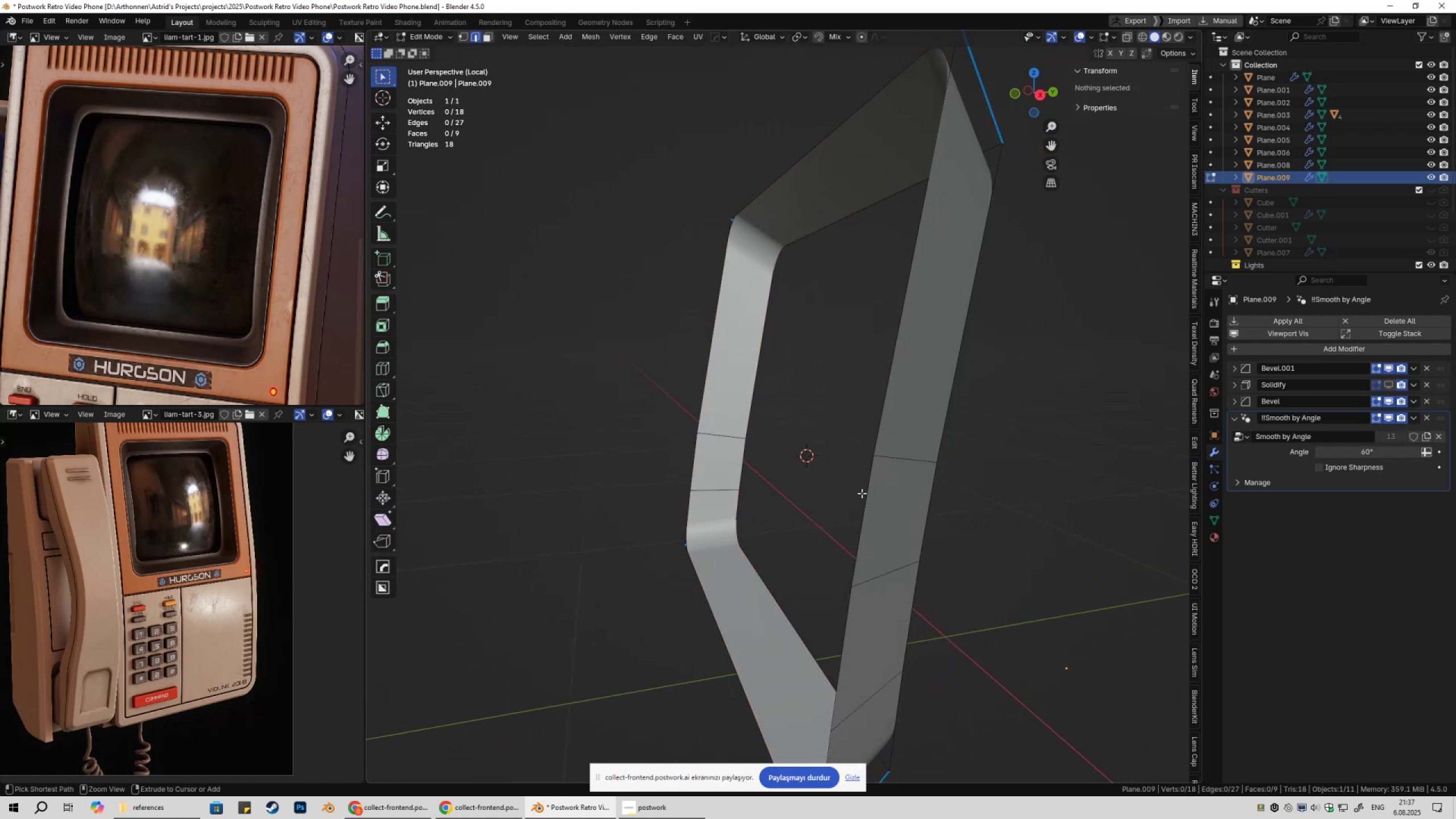 
key(Control+Z)
 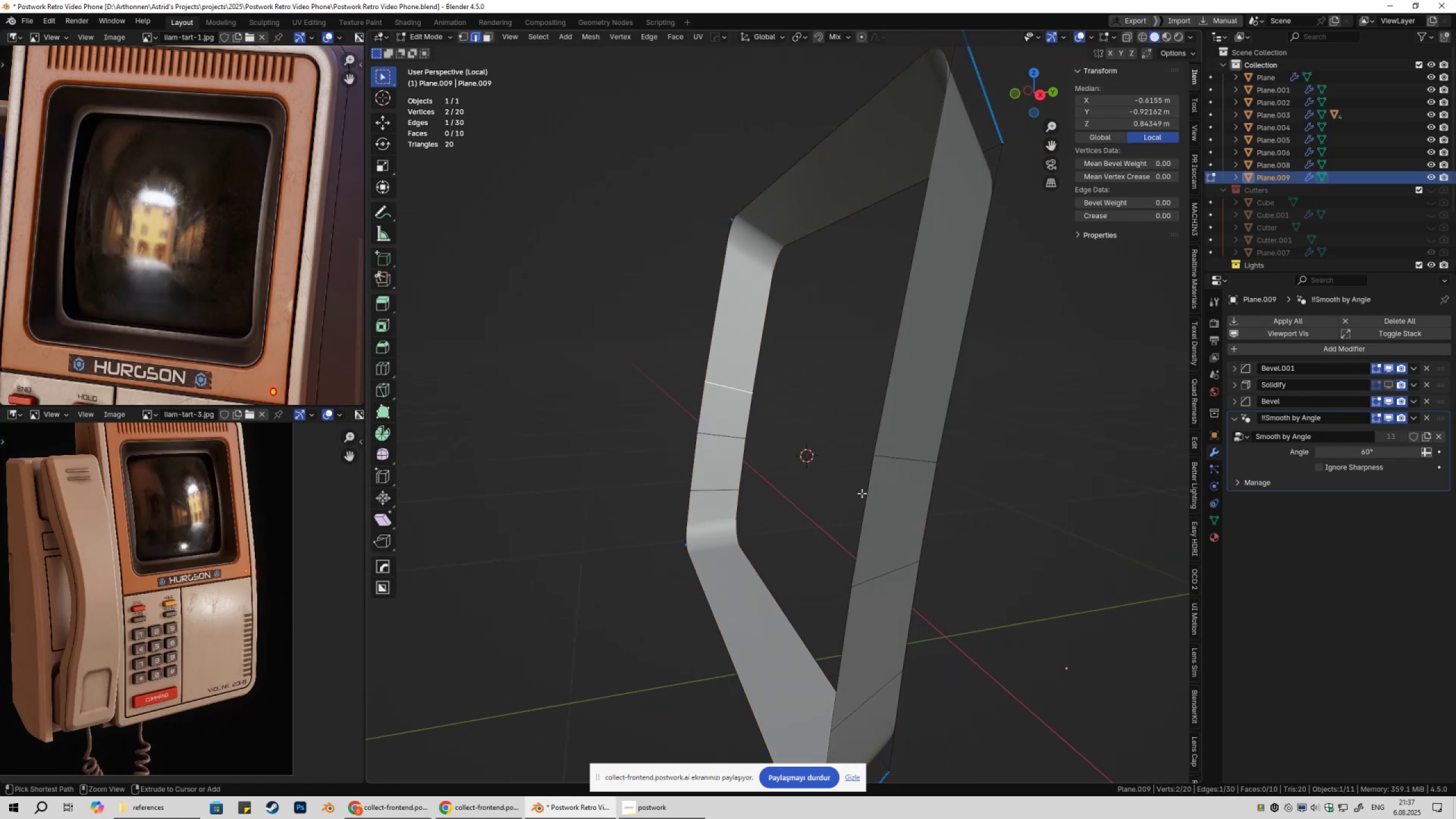 
key(Control+Z)
 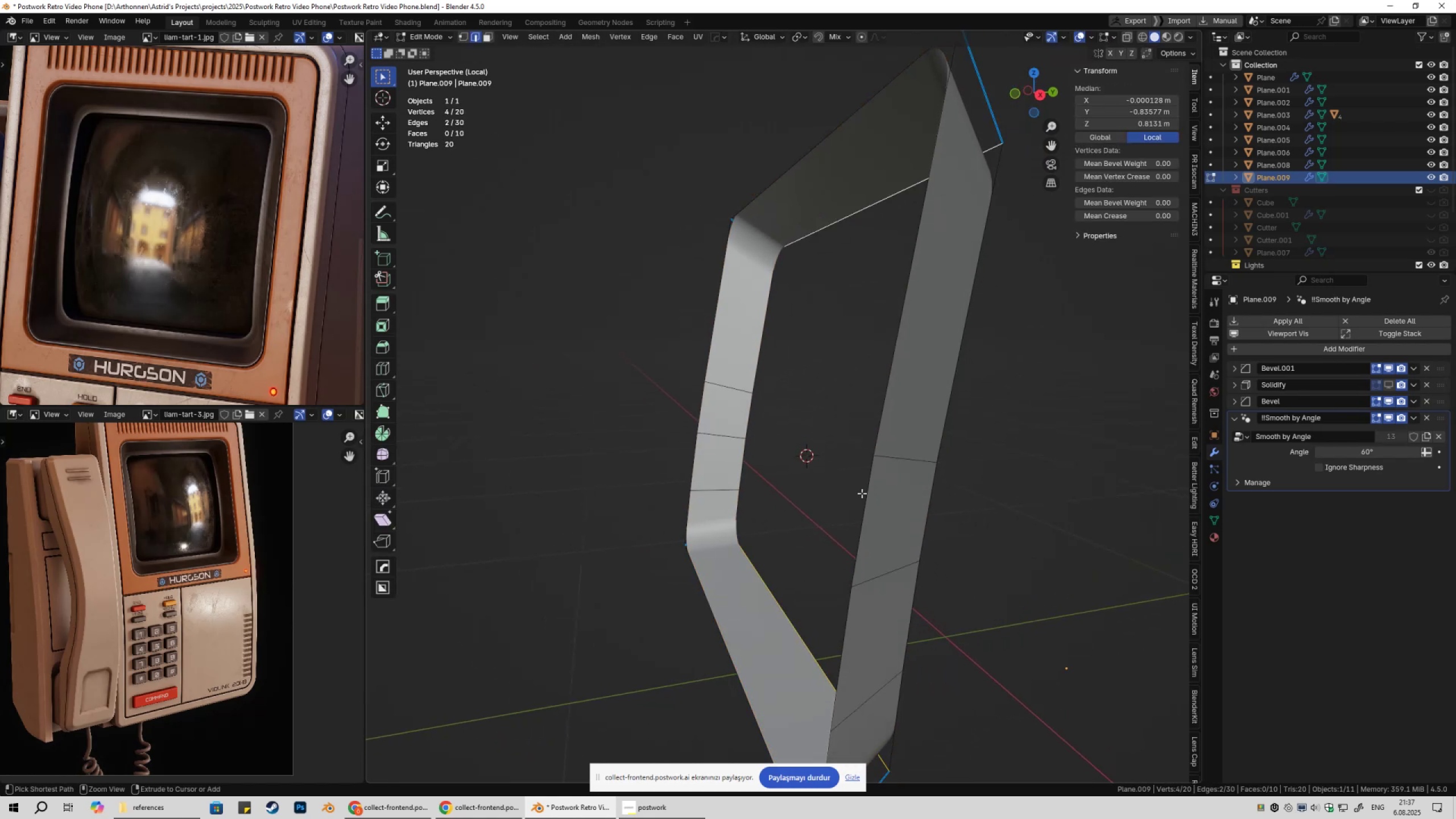 
key(Control+Z)
 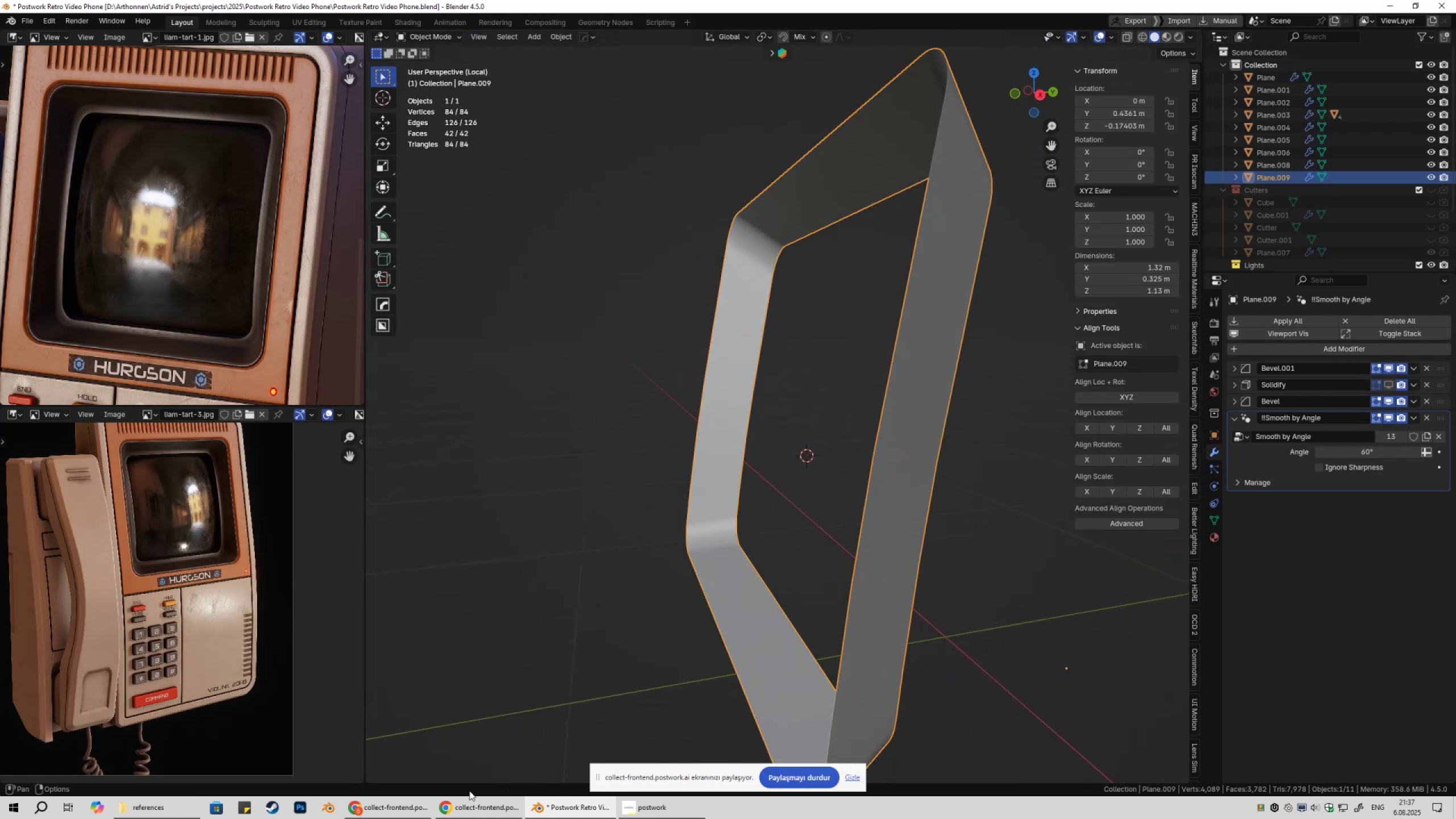 
left_click([407, 812])
 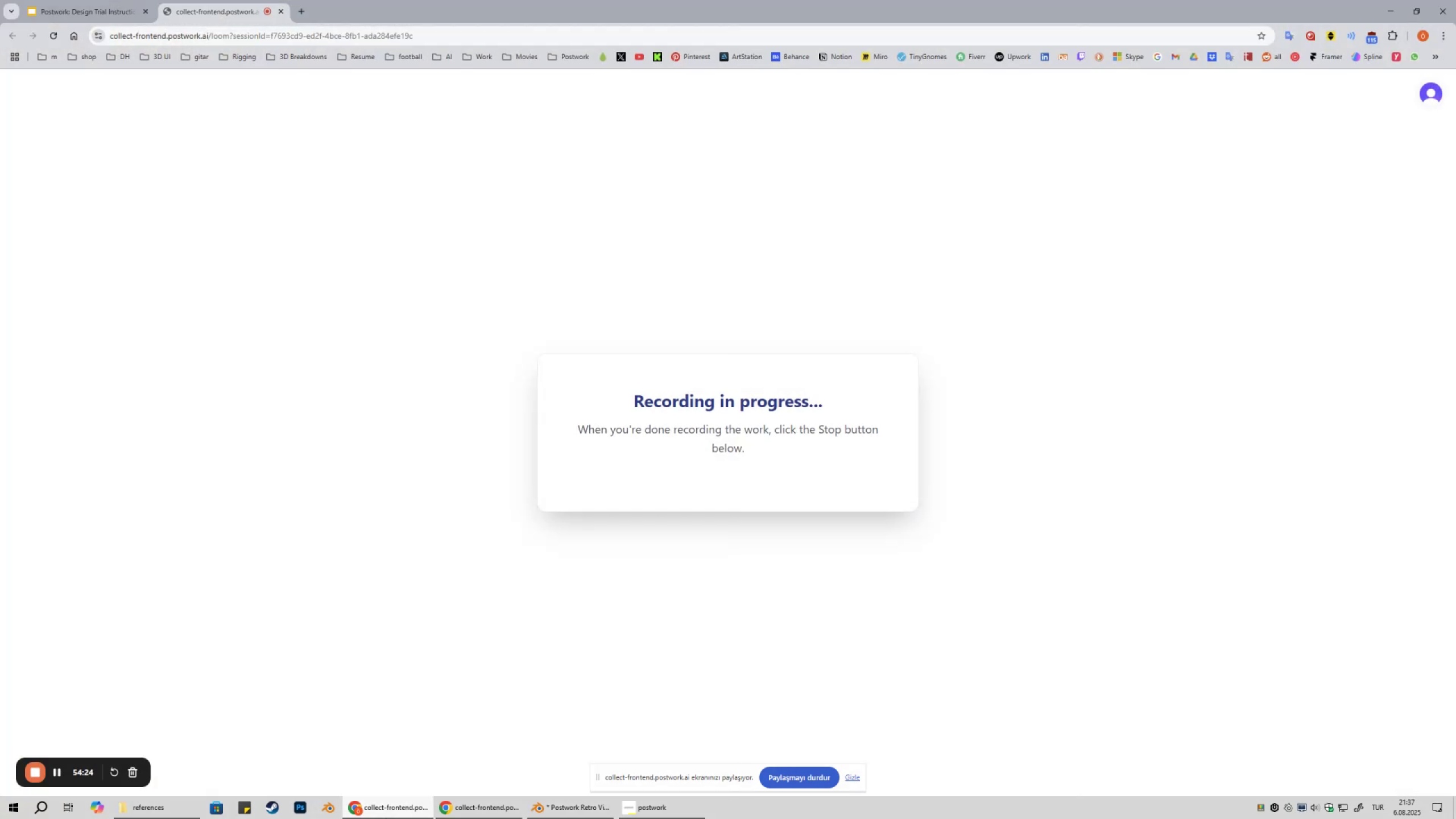 
left_click([386, 818])
 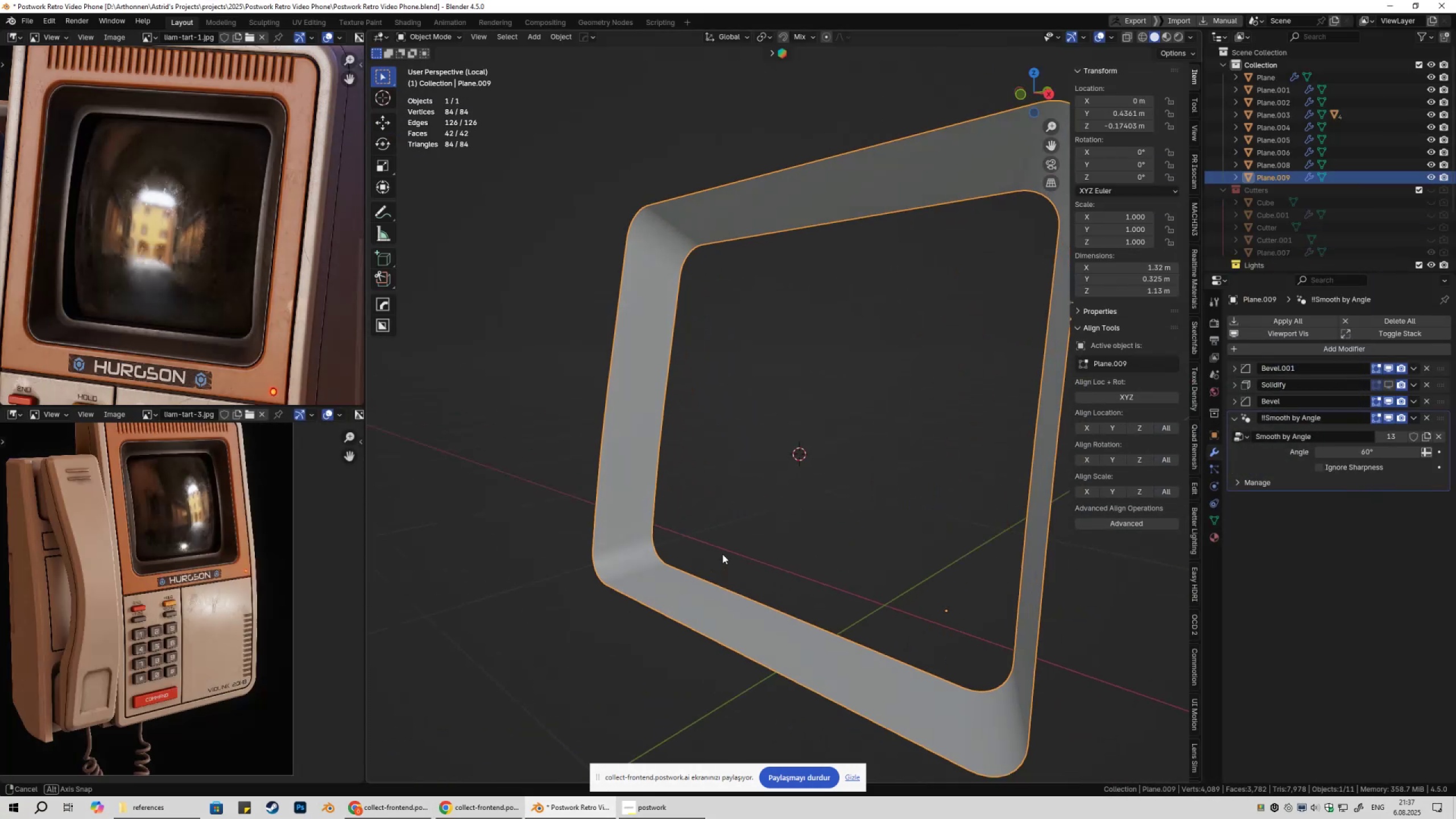 
key(Tab)
 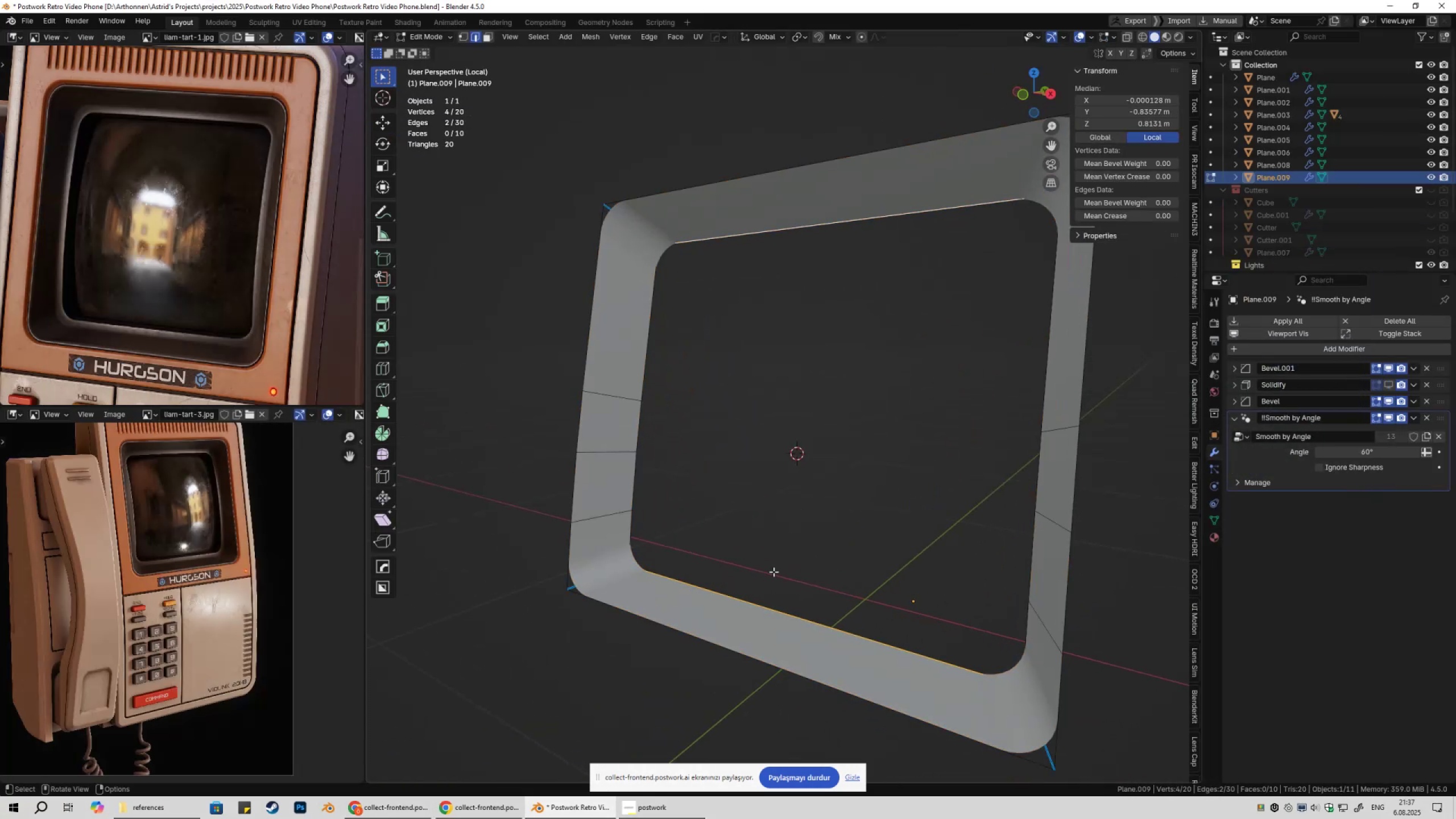 
key(Shift+ShiftLeft)
 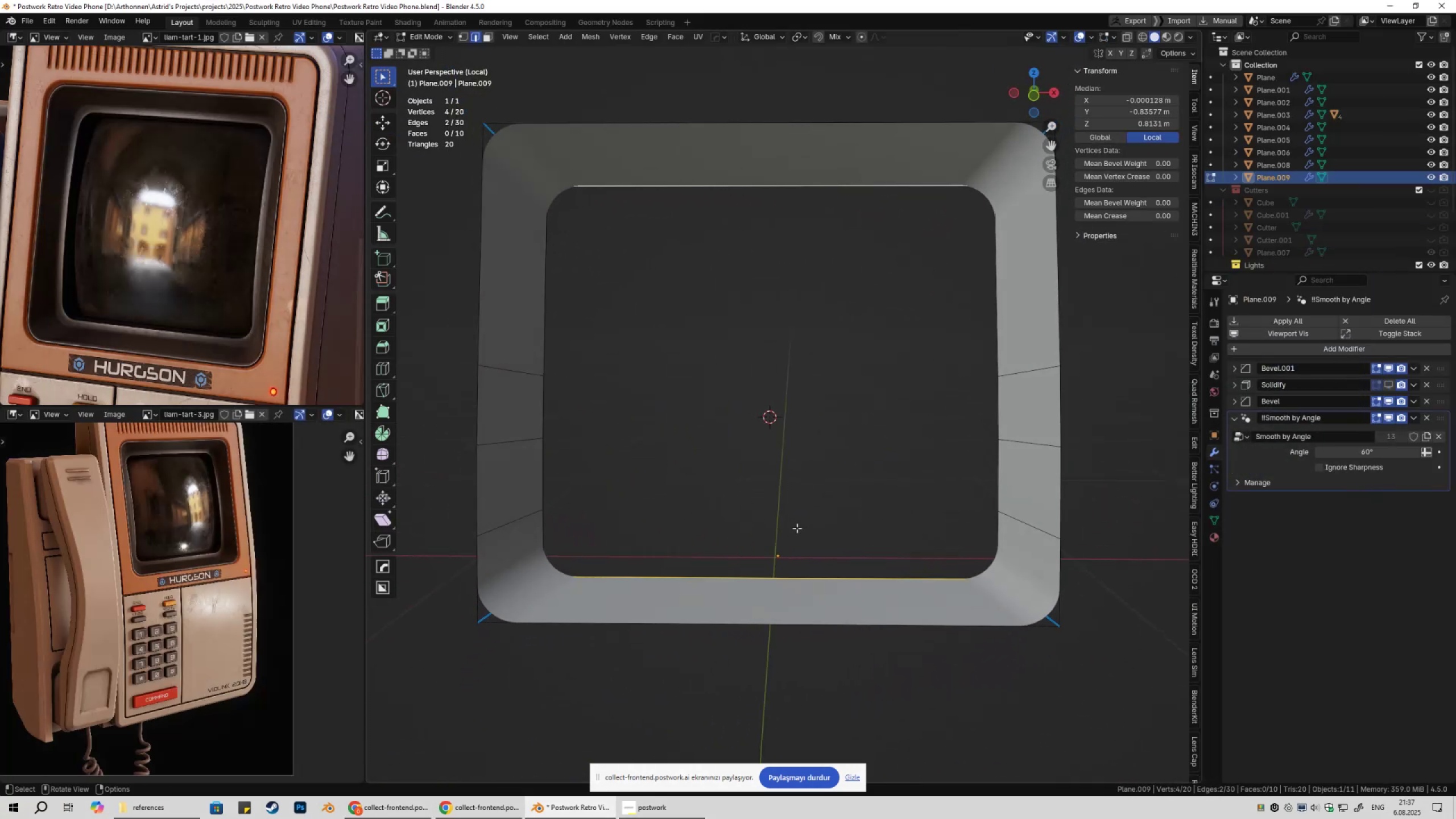 
left_click([539, 305])
 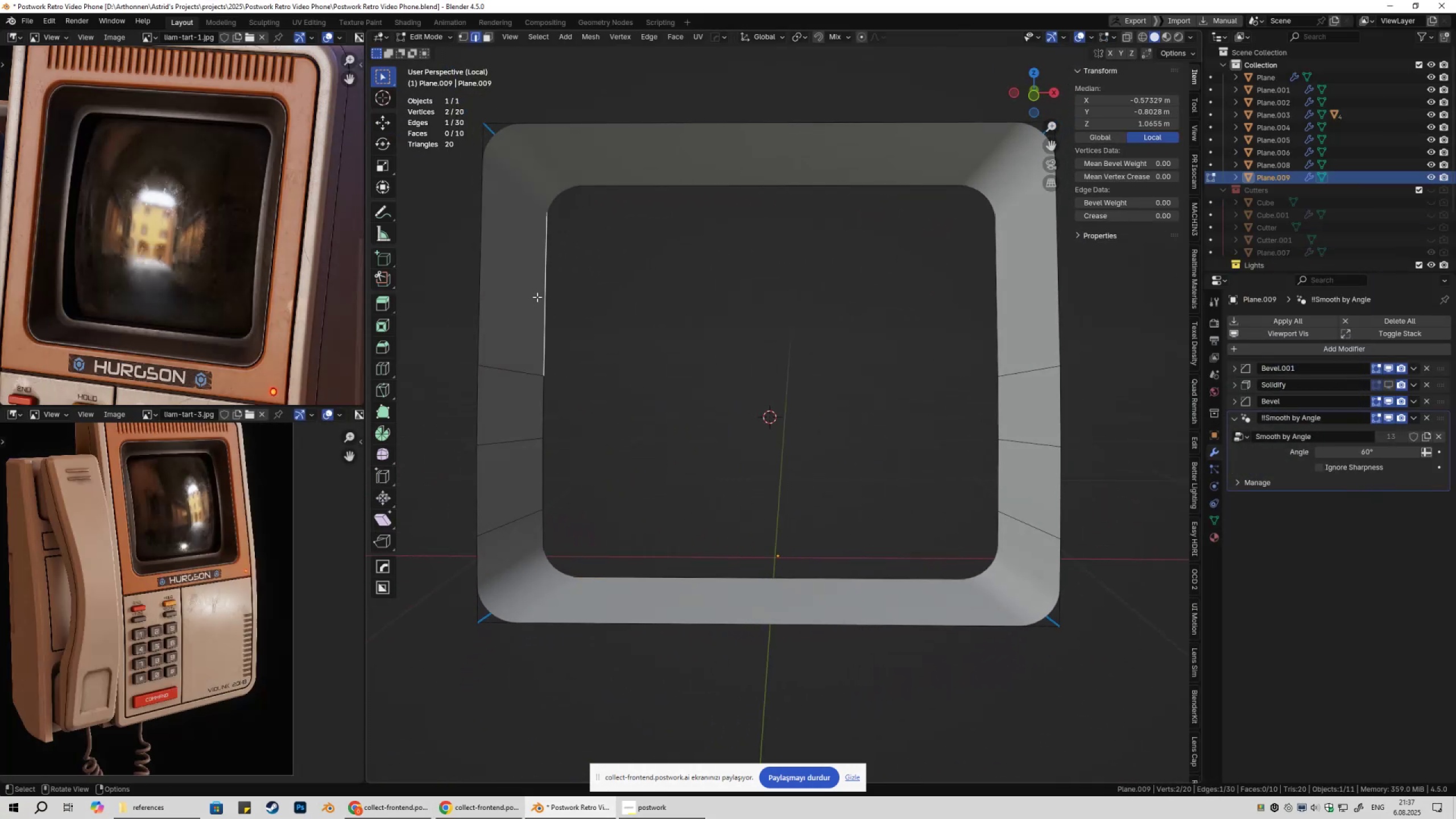 
hold_key(key=AltLeft, duration=1.02)
double_click([536, 295])
 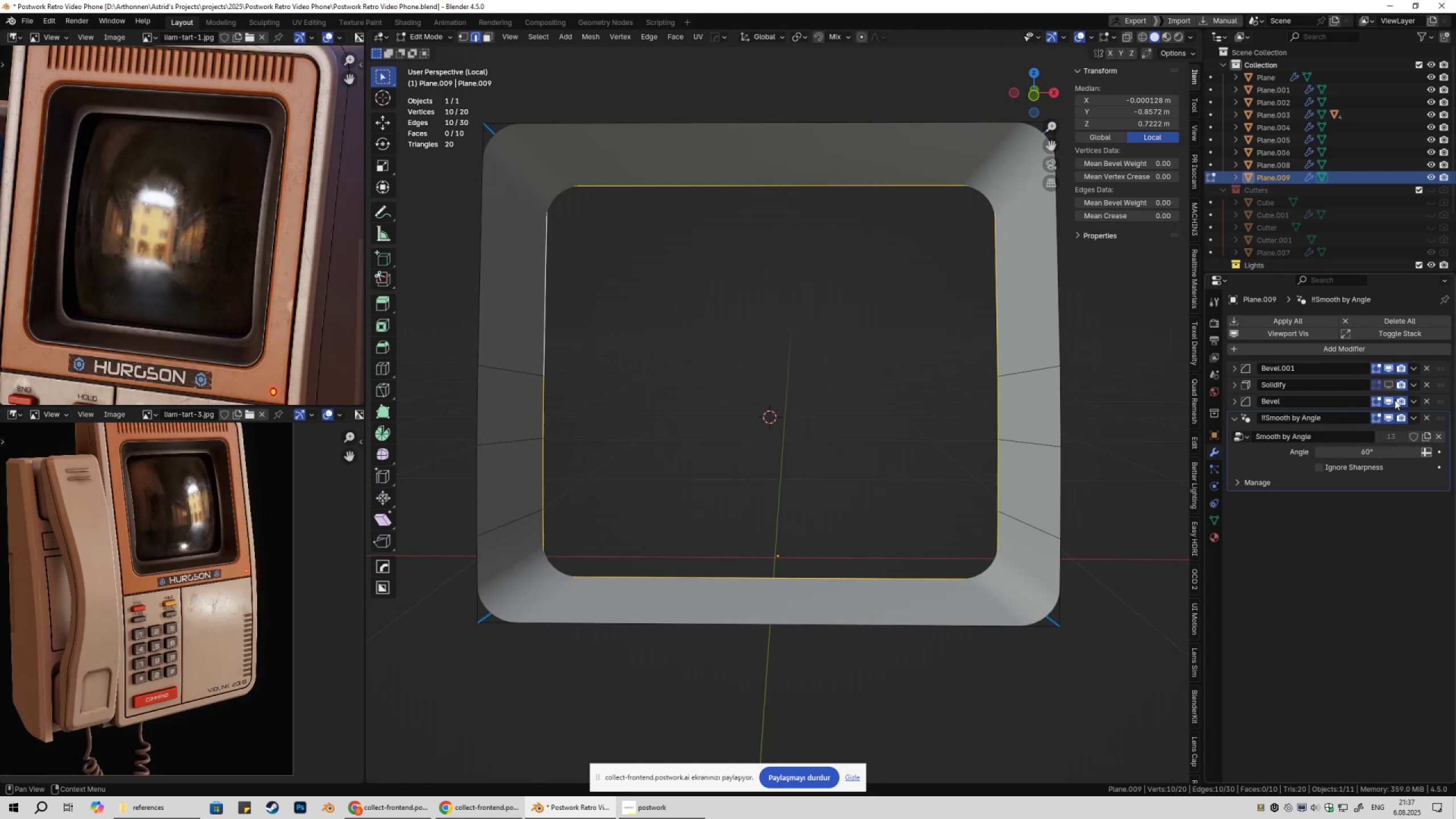 
left_click([1387, 369])
 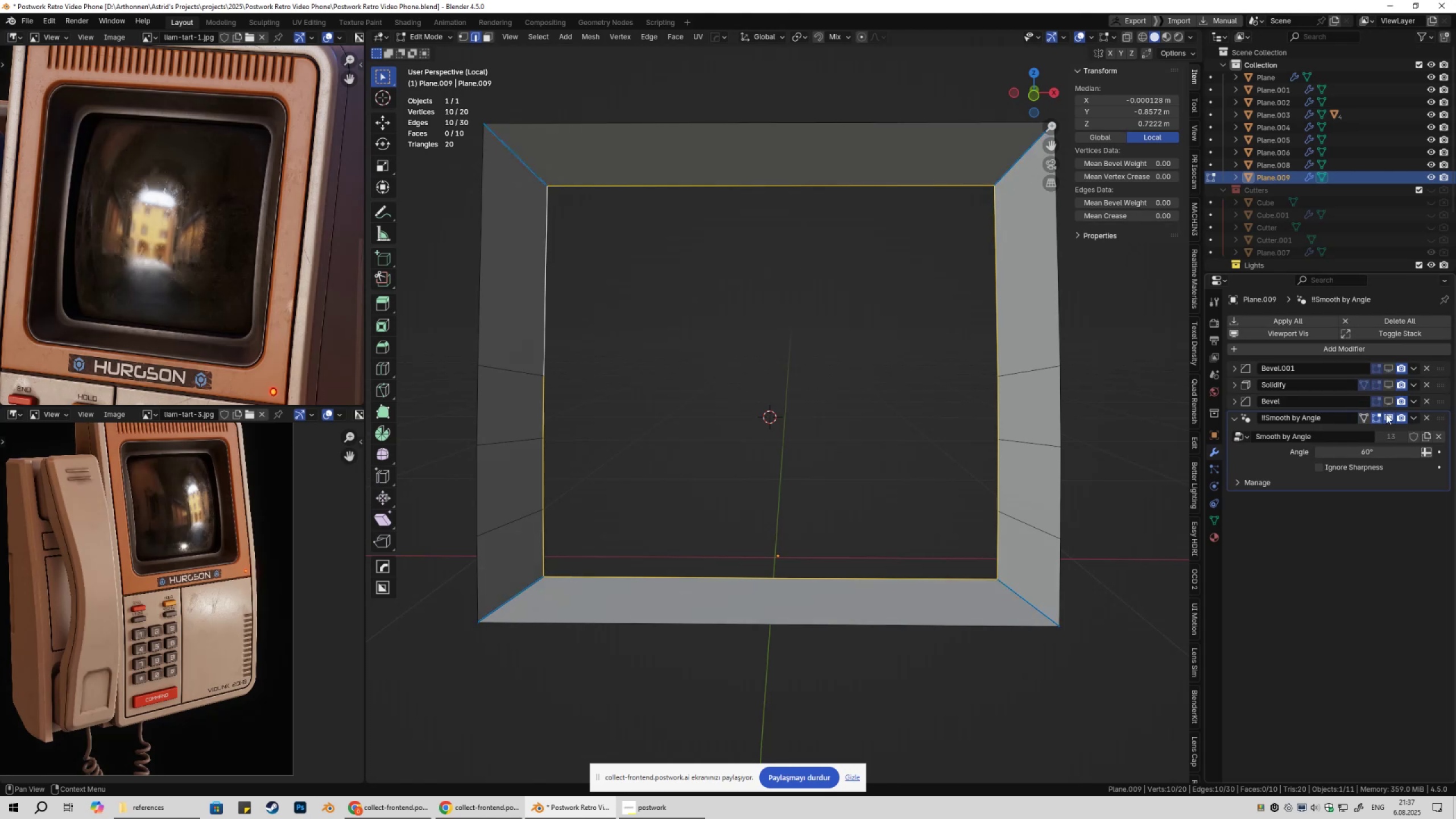 
double_click([1387, 417])
 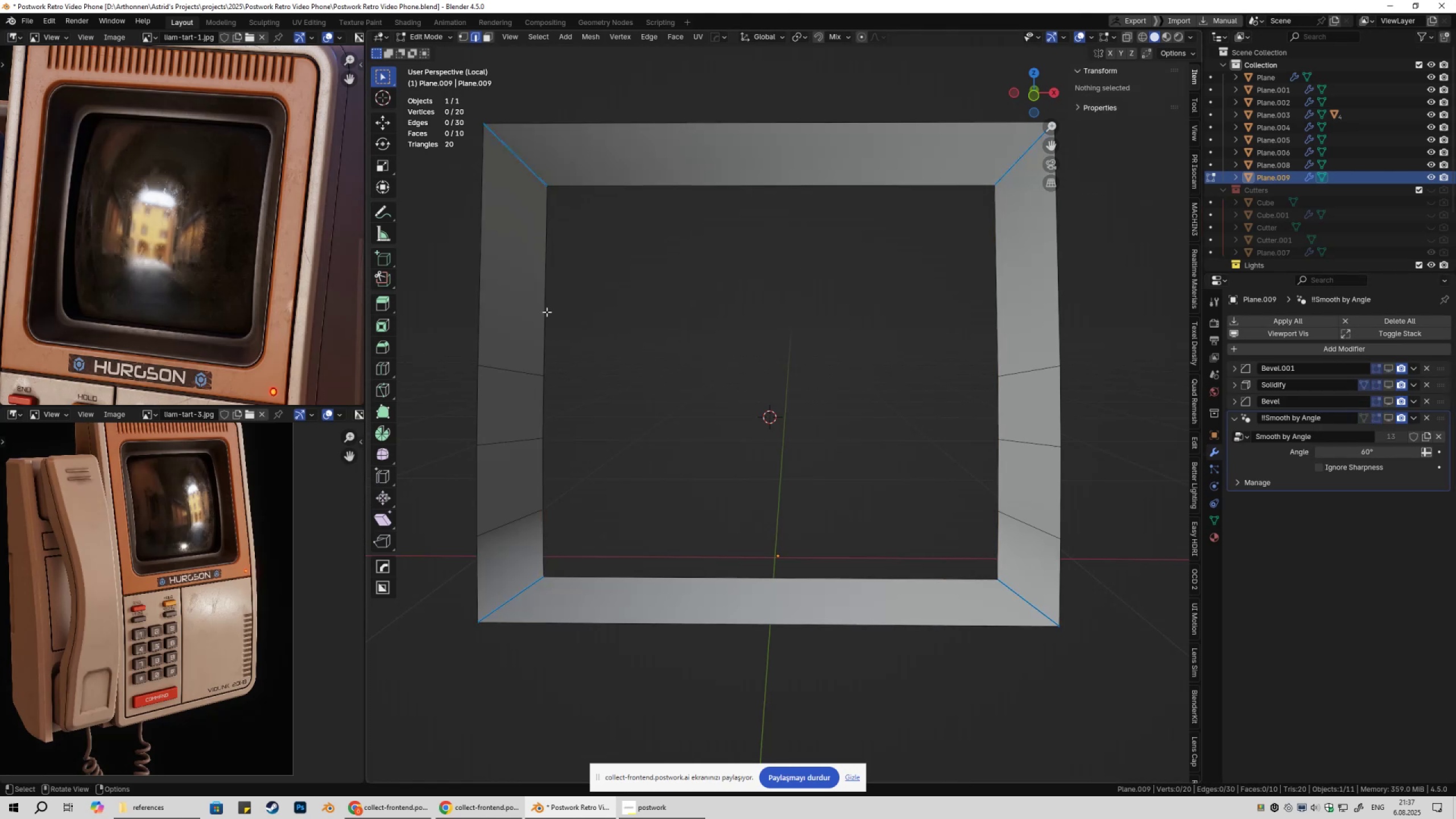 
left_click([547, 240])
 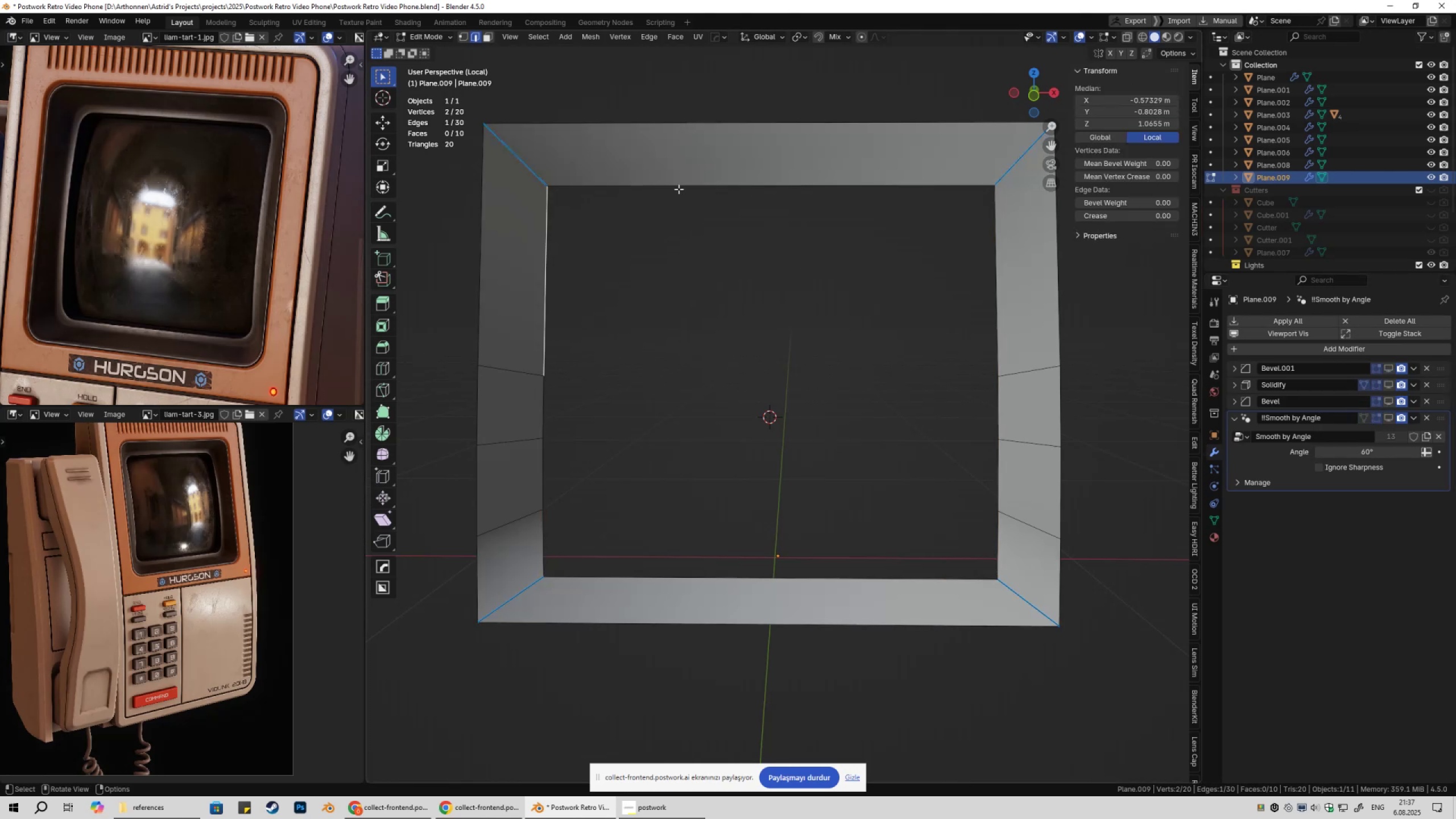 
hold_key(key=ShiftLeft, duration=1.5)
double_click([697, 184])
 